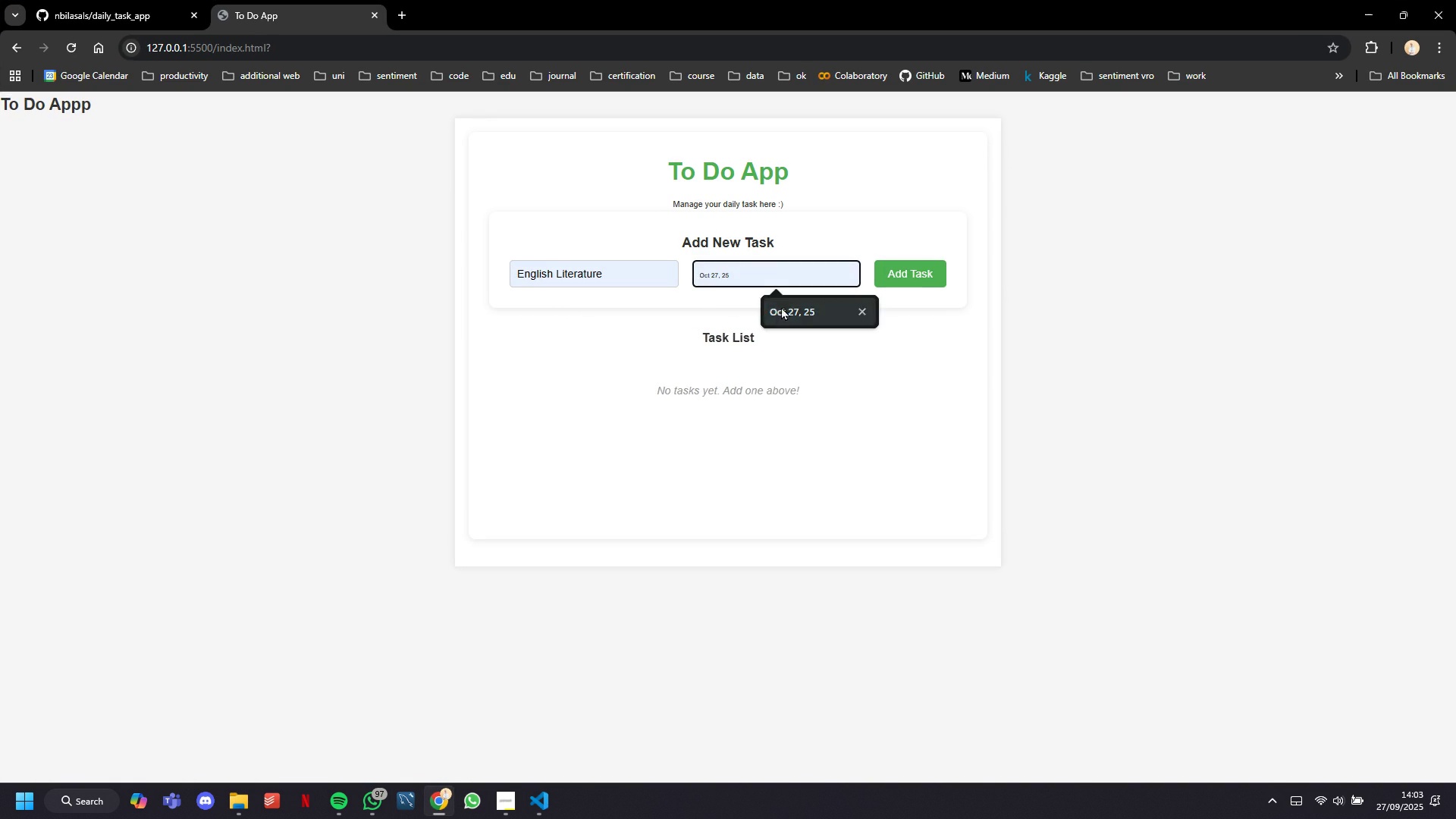 
left_click([781, 306])
 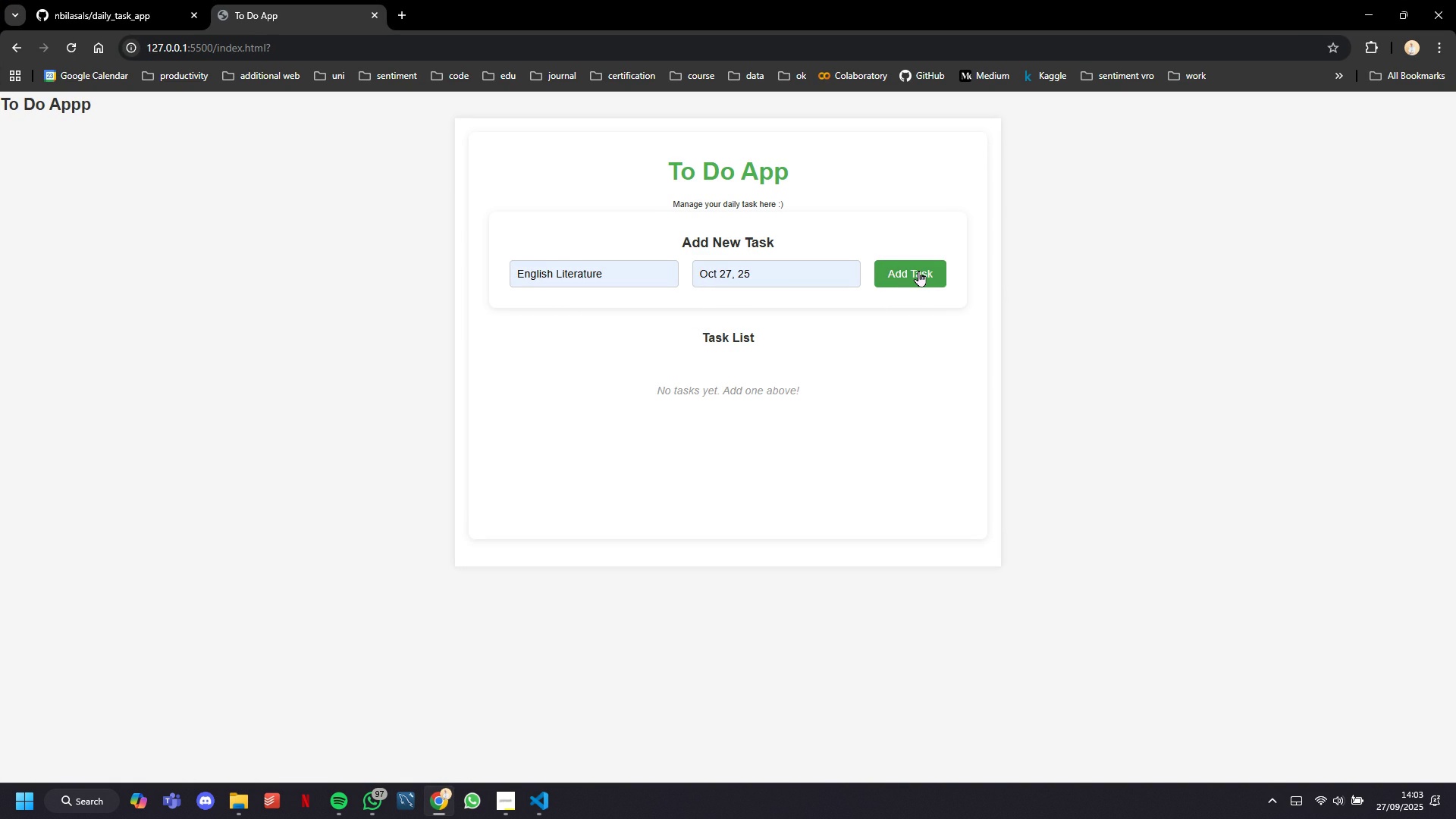 
double_click([918, 271])
 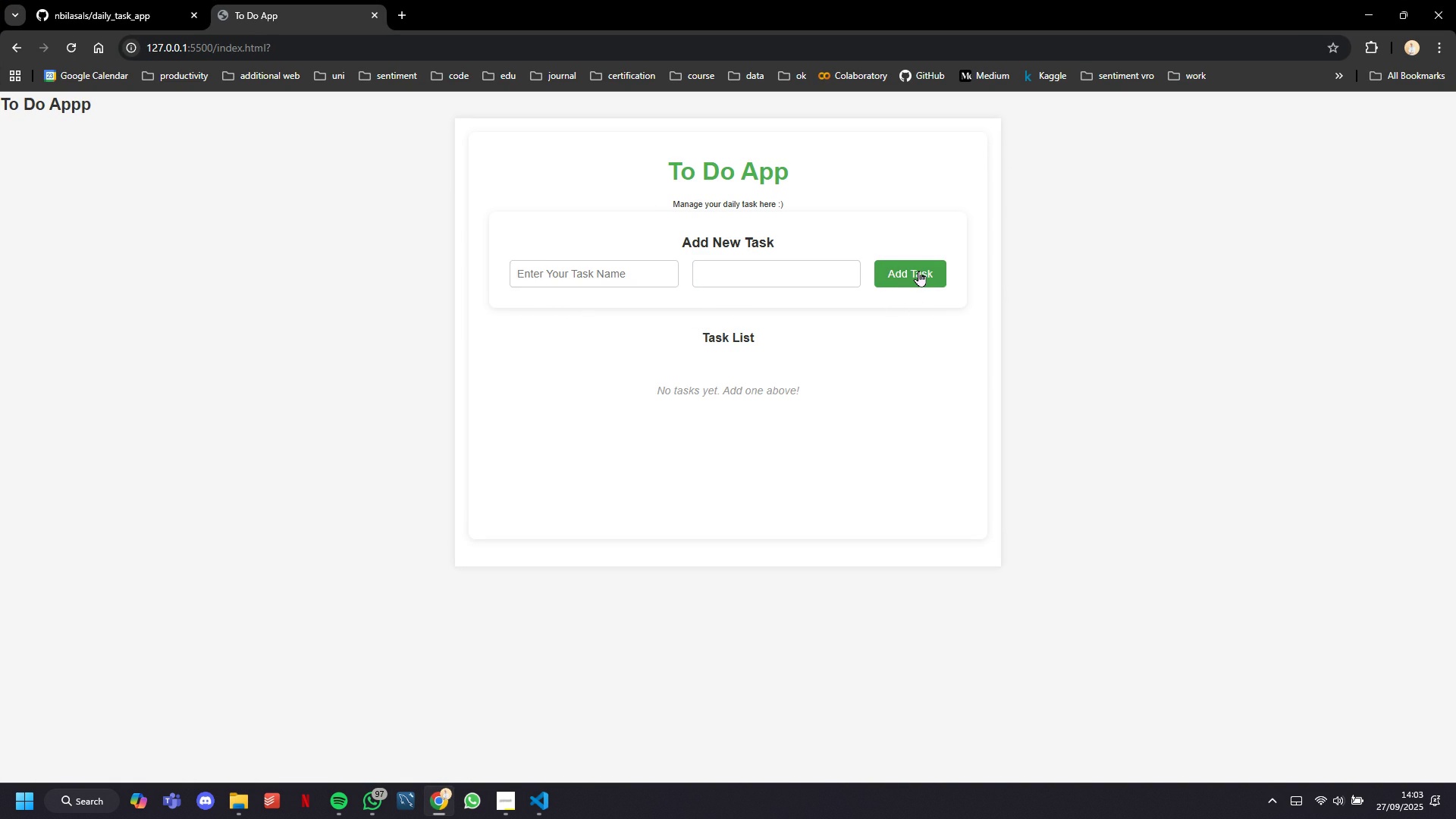 
triple_click([918, 271])
 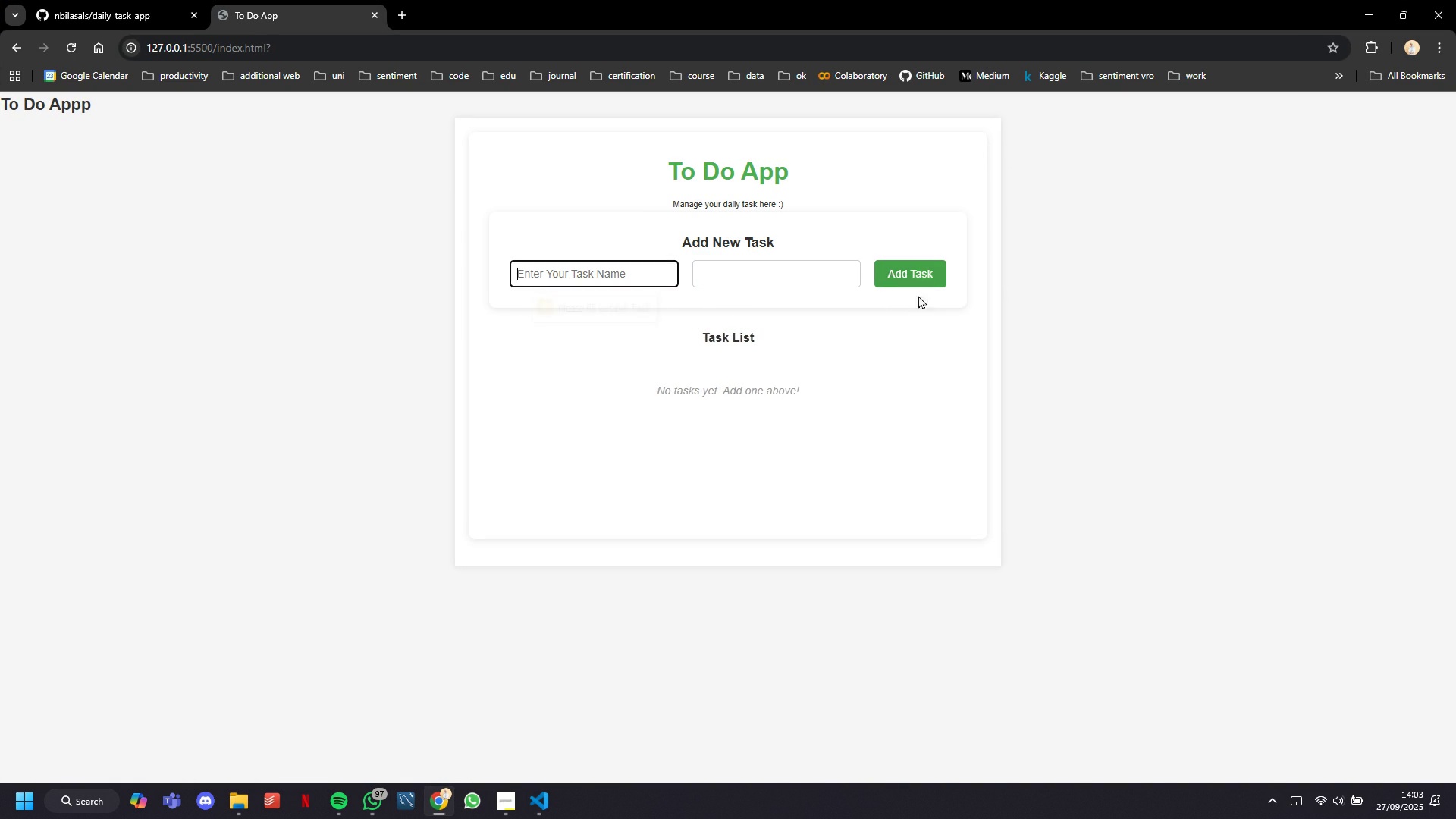 
double_click([907, 400])
 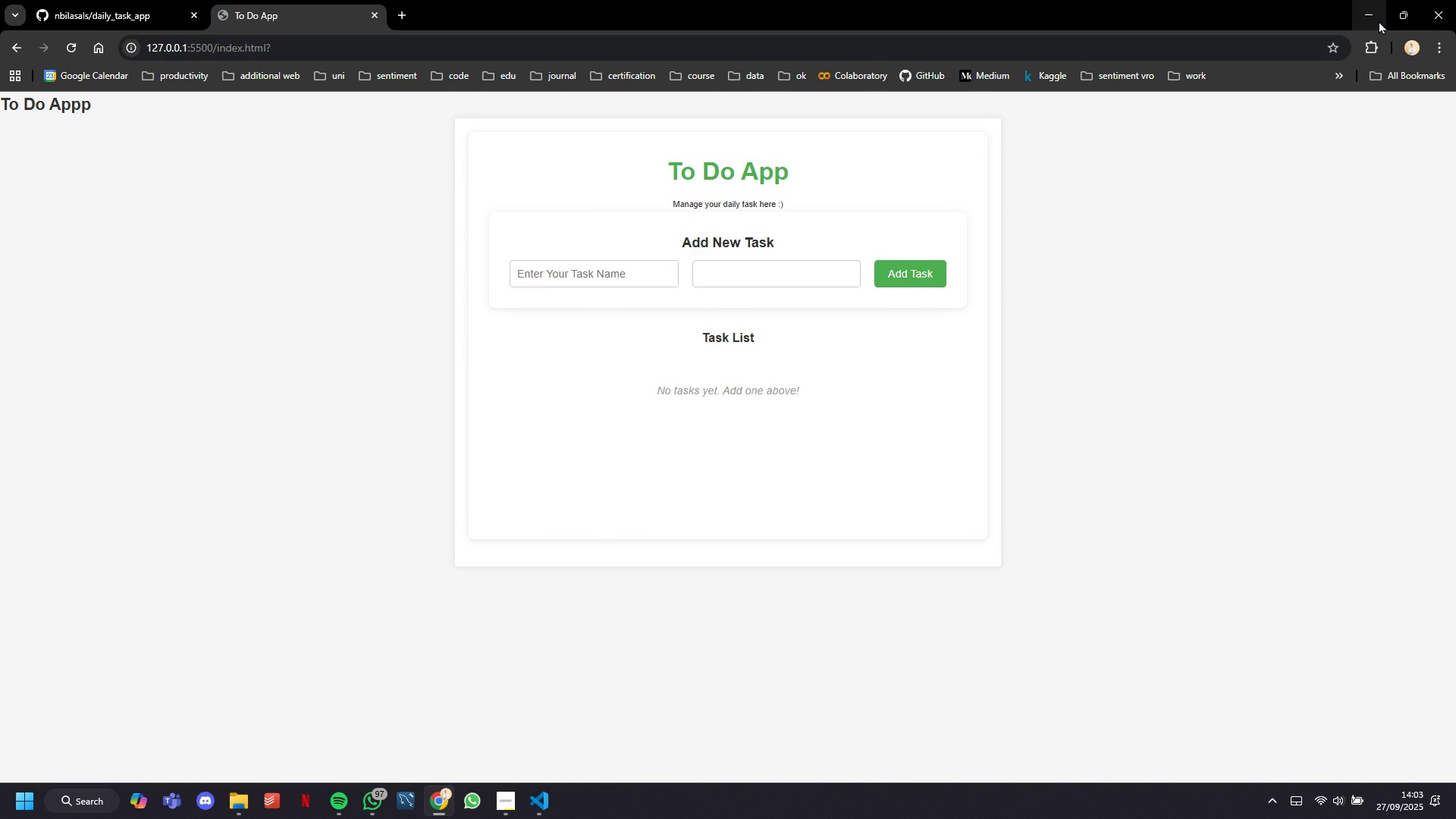 
left_click([1376, 19])
 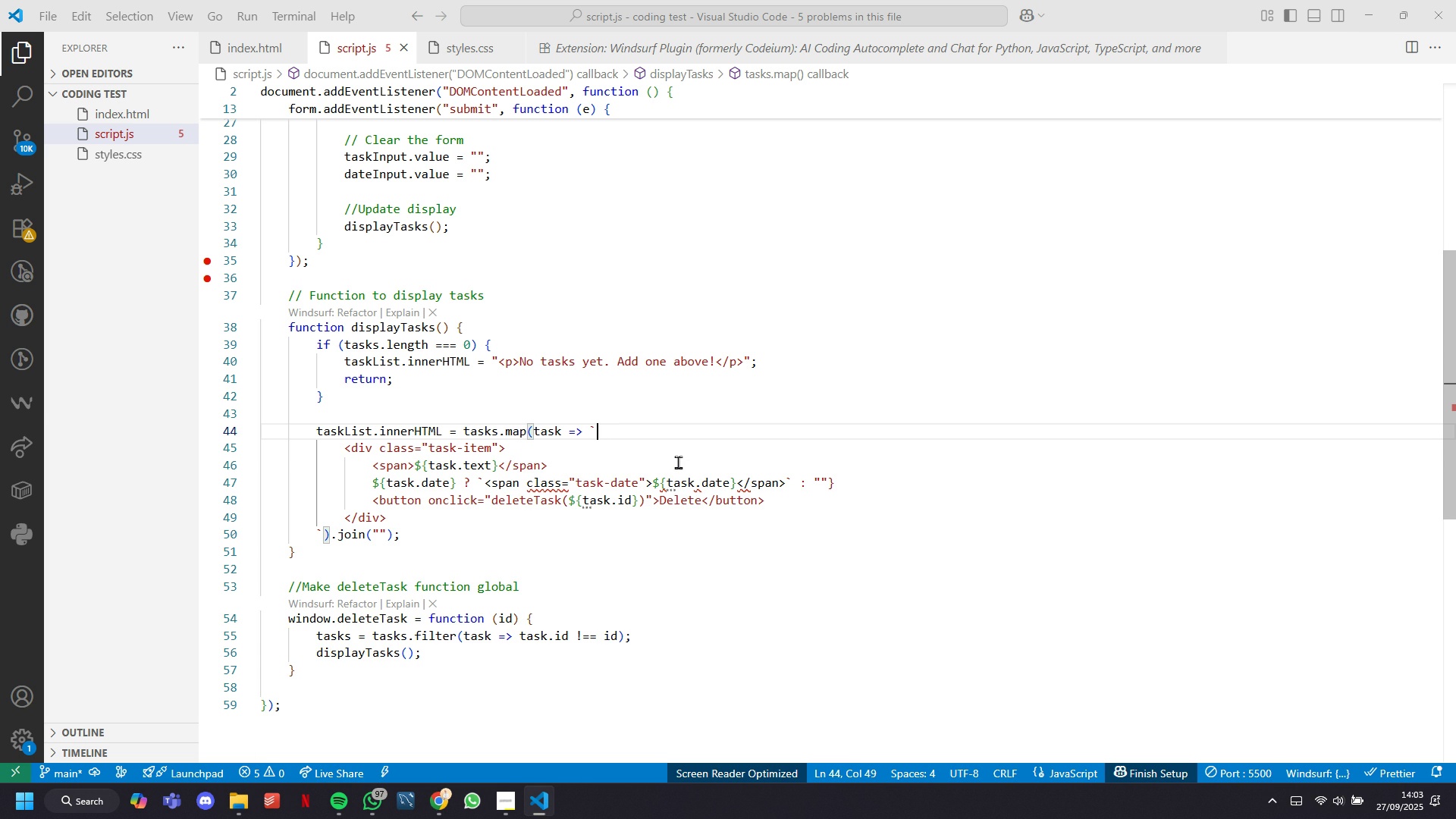 
wait(5.35)
 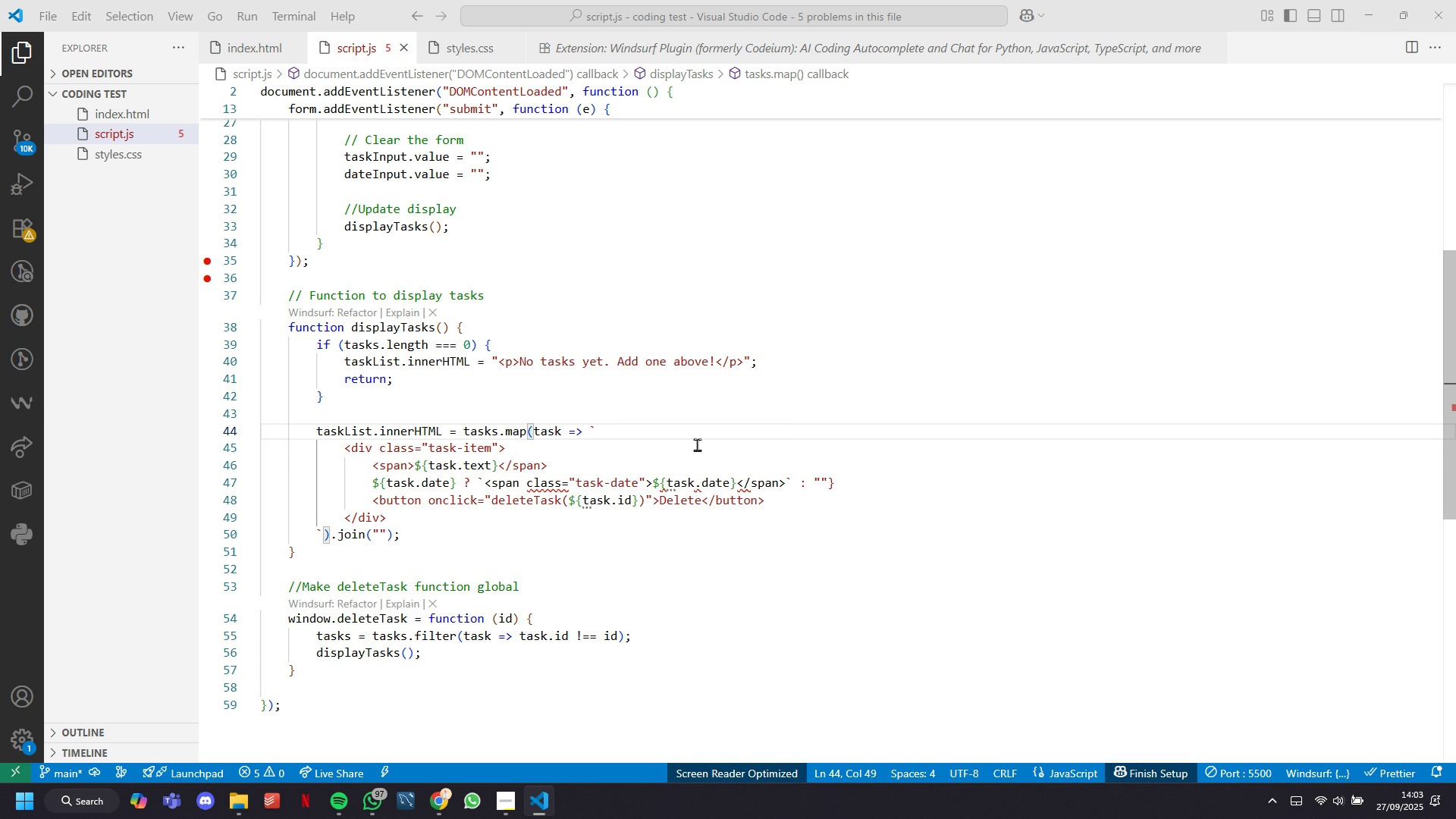 
scroll: coordinate [678, 462], scroll_direction: up, amount: 3.0
 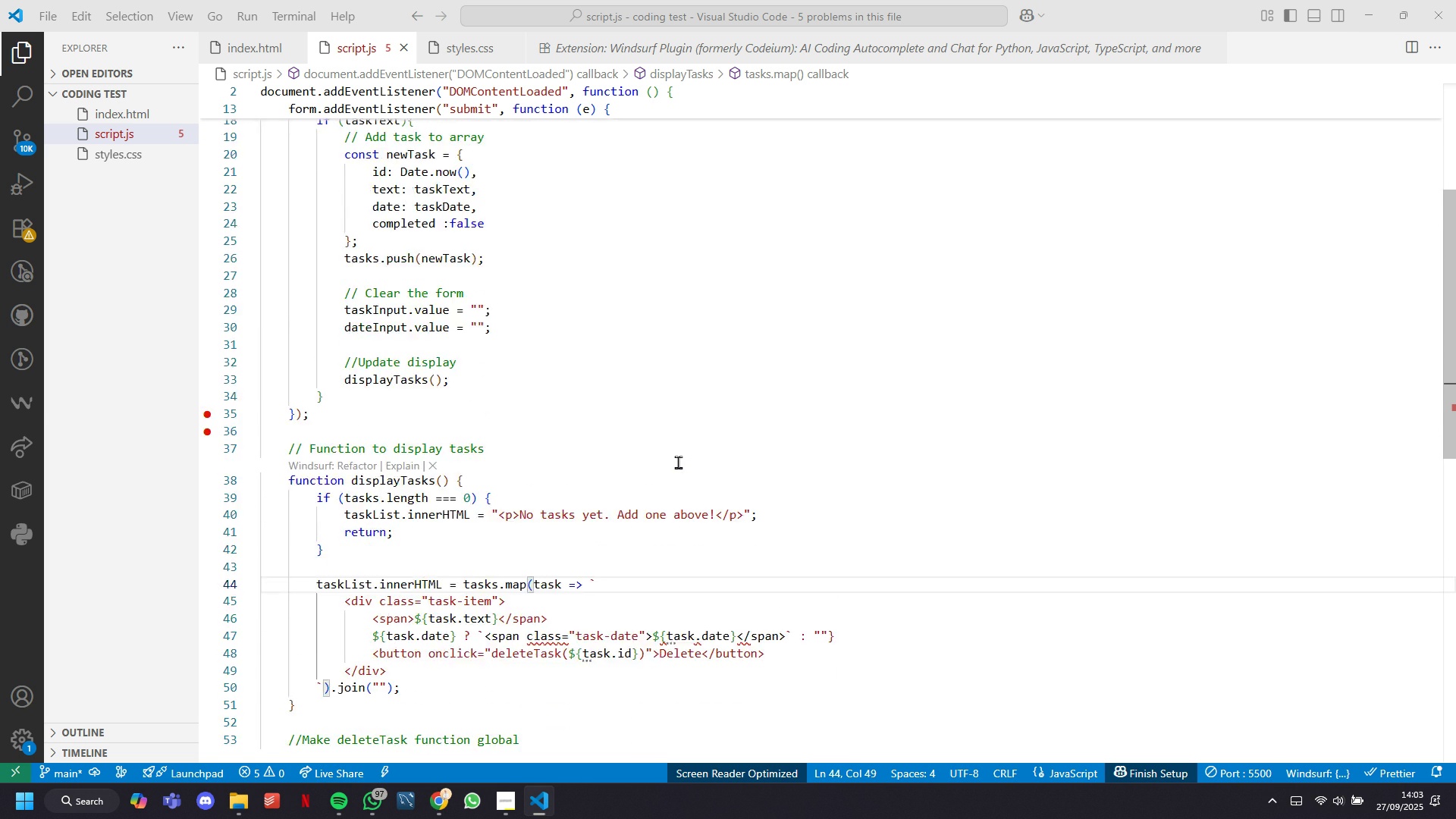 
scroll: coordinate [676, 463], scroll_direction: down, amount: 7.0
 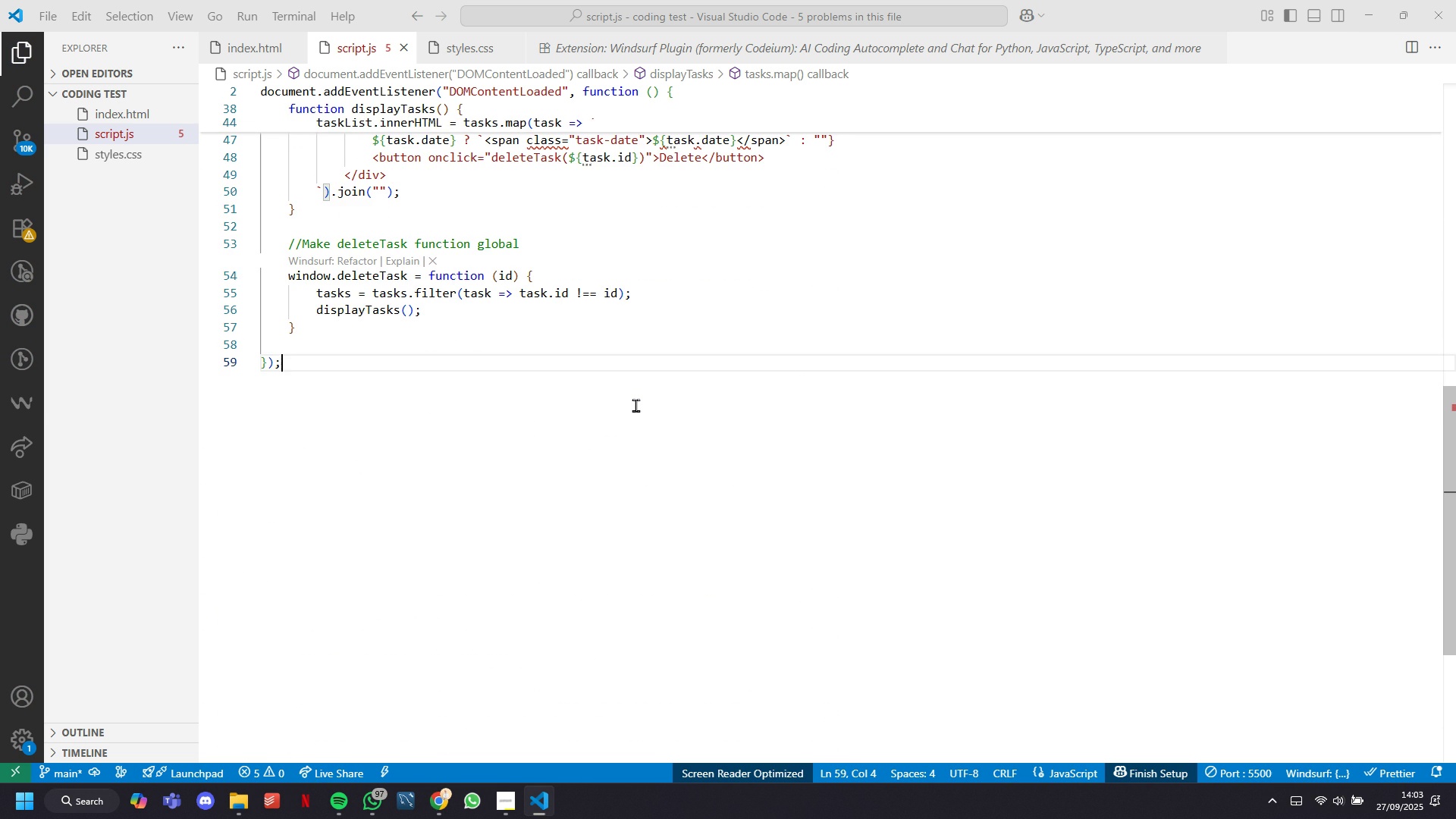 
left_click([635, 405])
 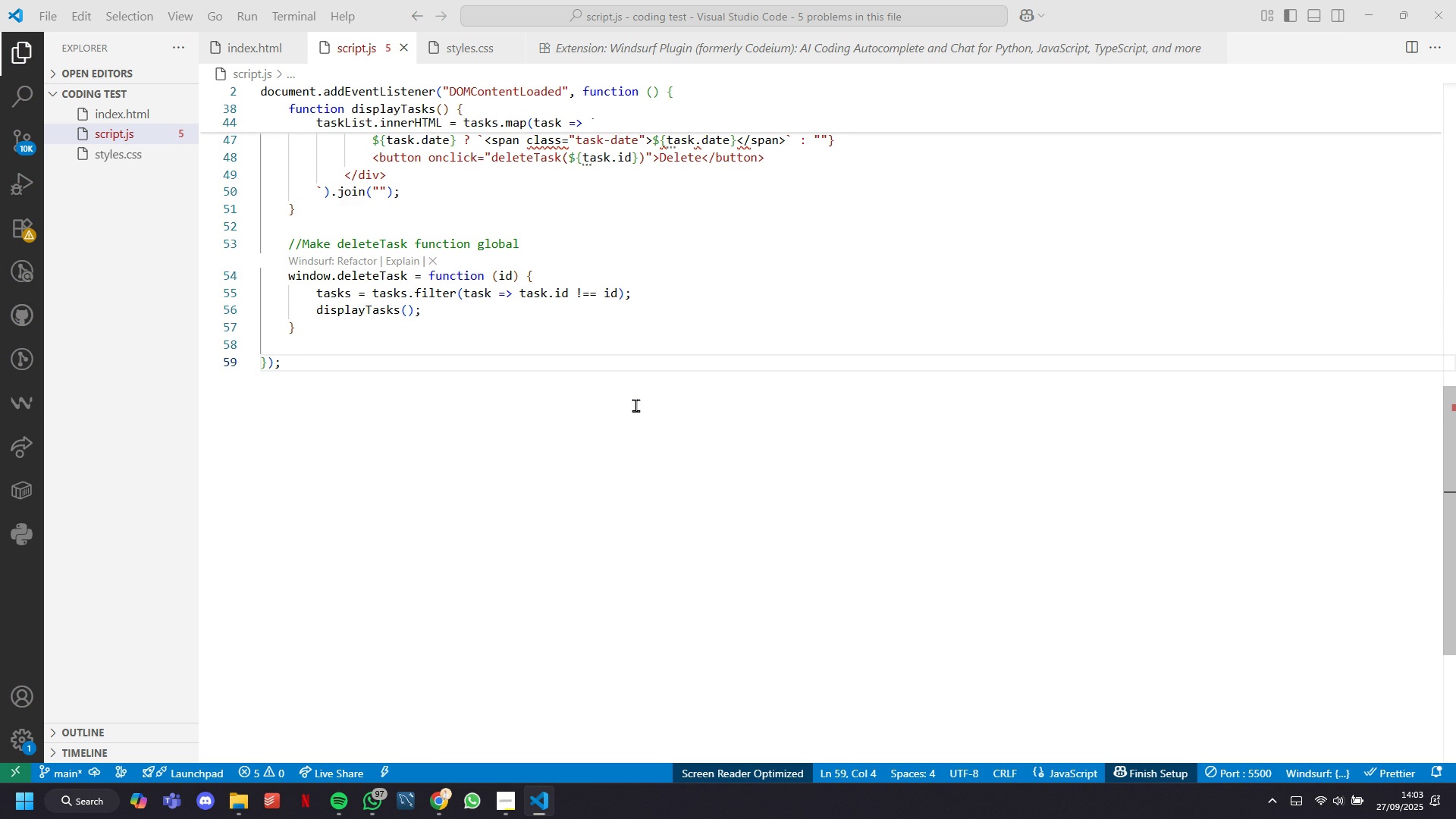 
wait(9.26)
 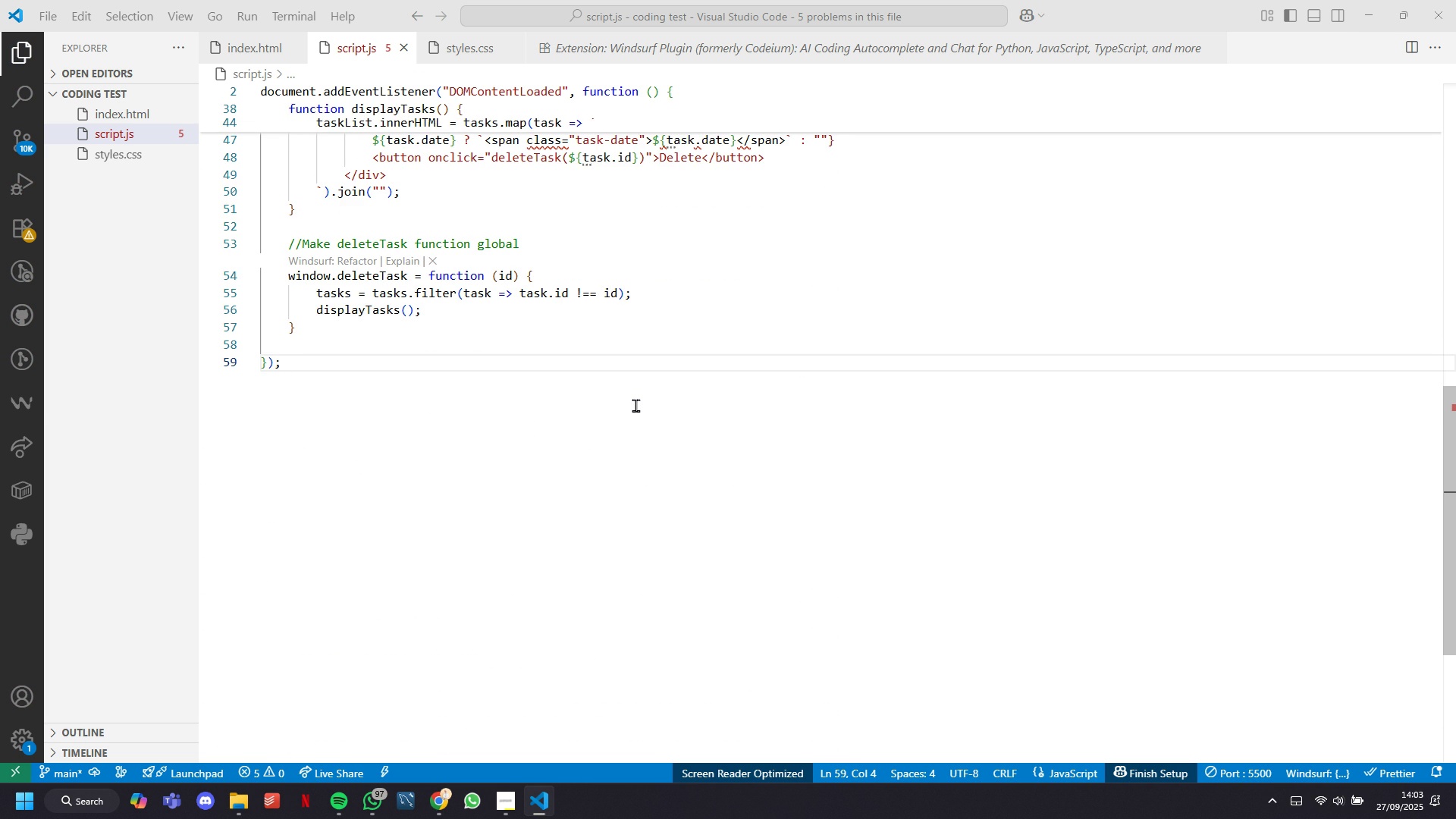 
scroll: coordinate [634, 403], scroll_direction: up, amount: 23.0
 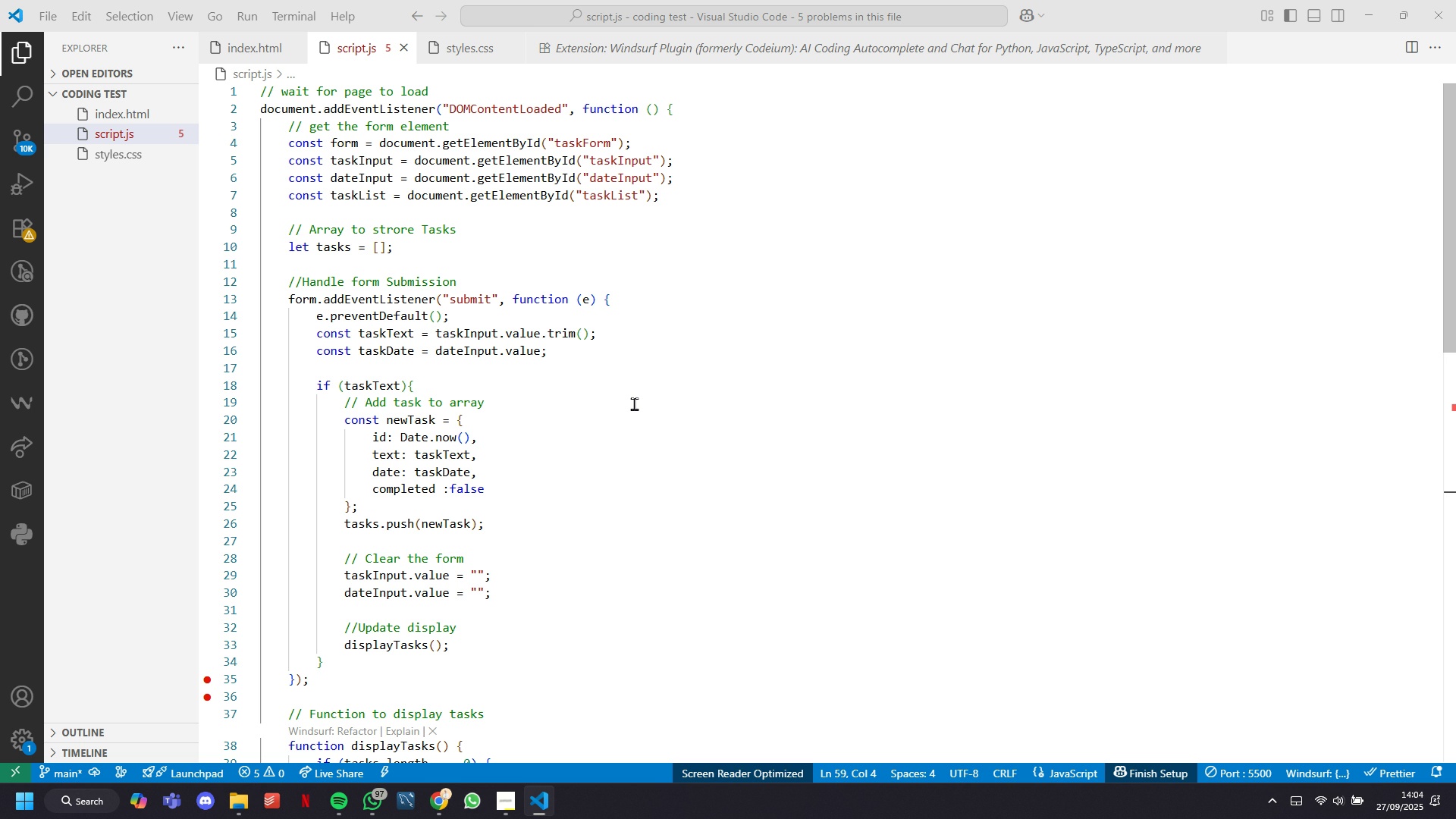 
wait(11.29)
 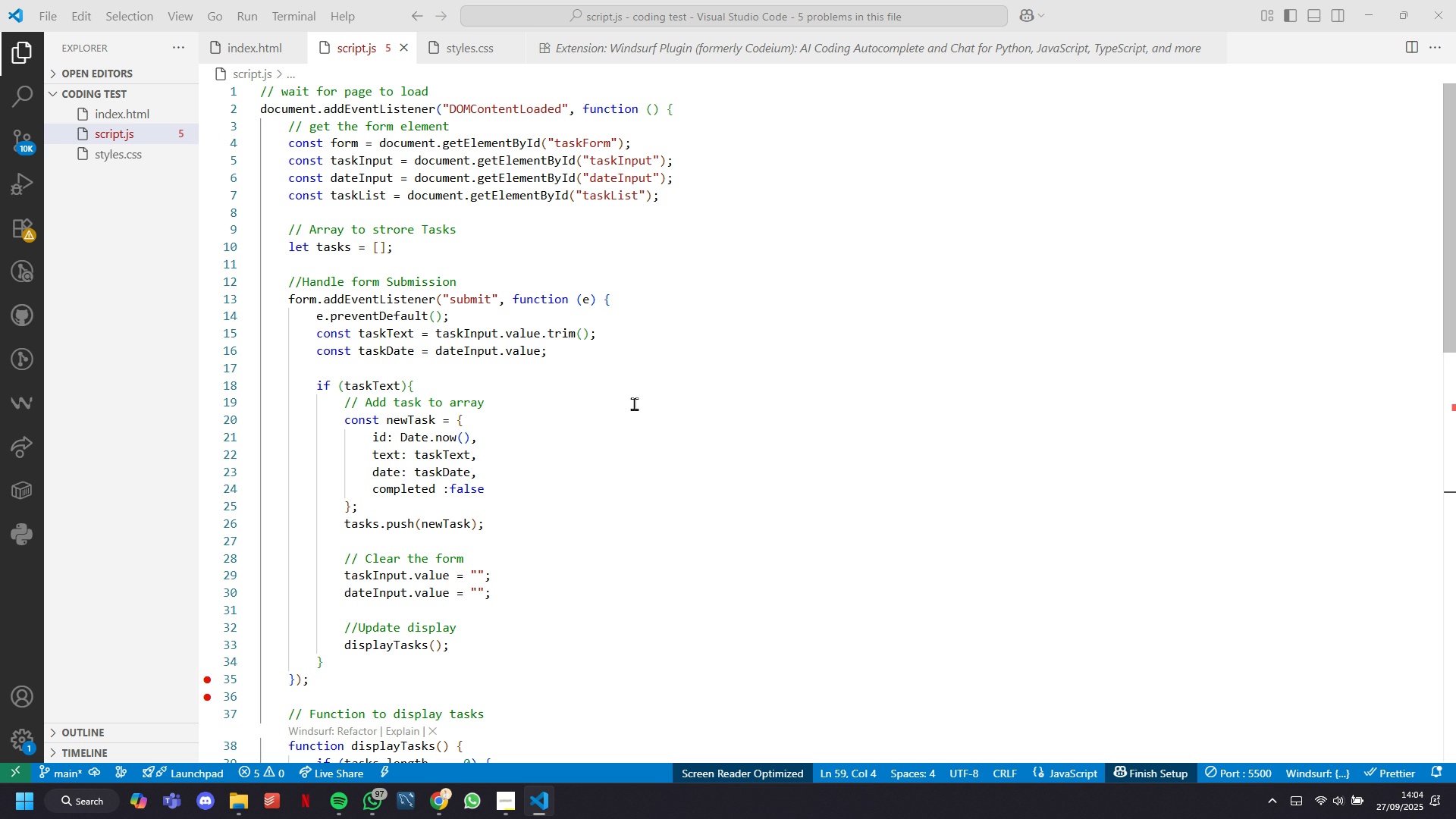 
left_click([266, 53])
 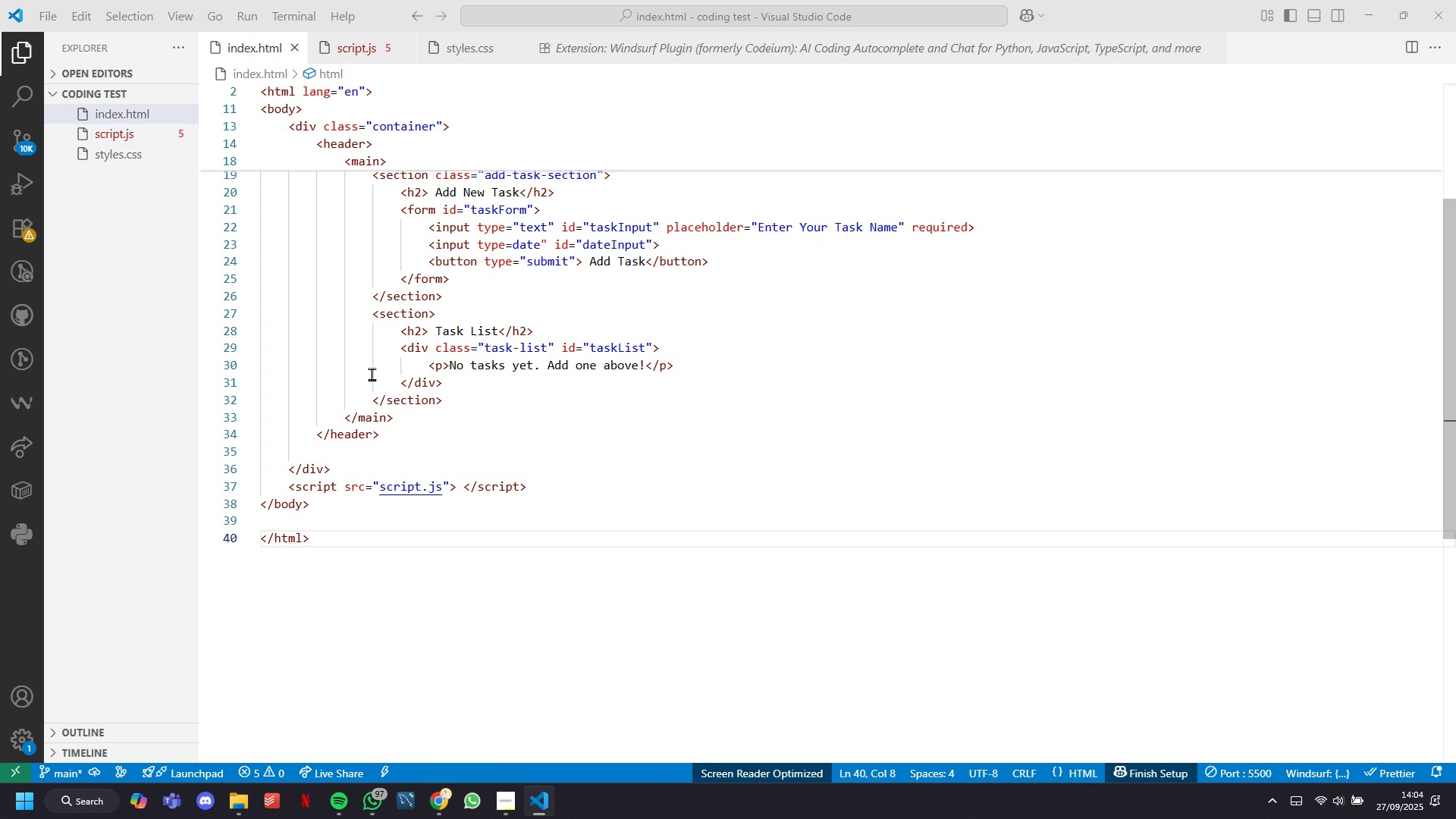 
wait(6.06)
 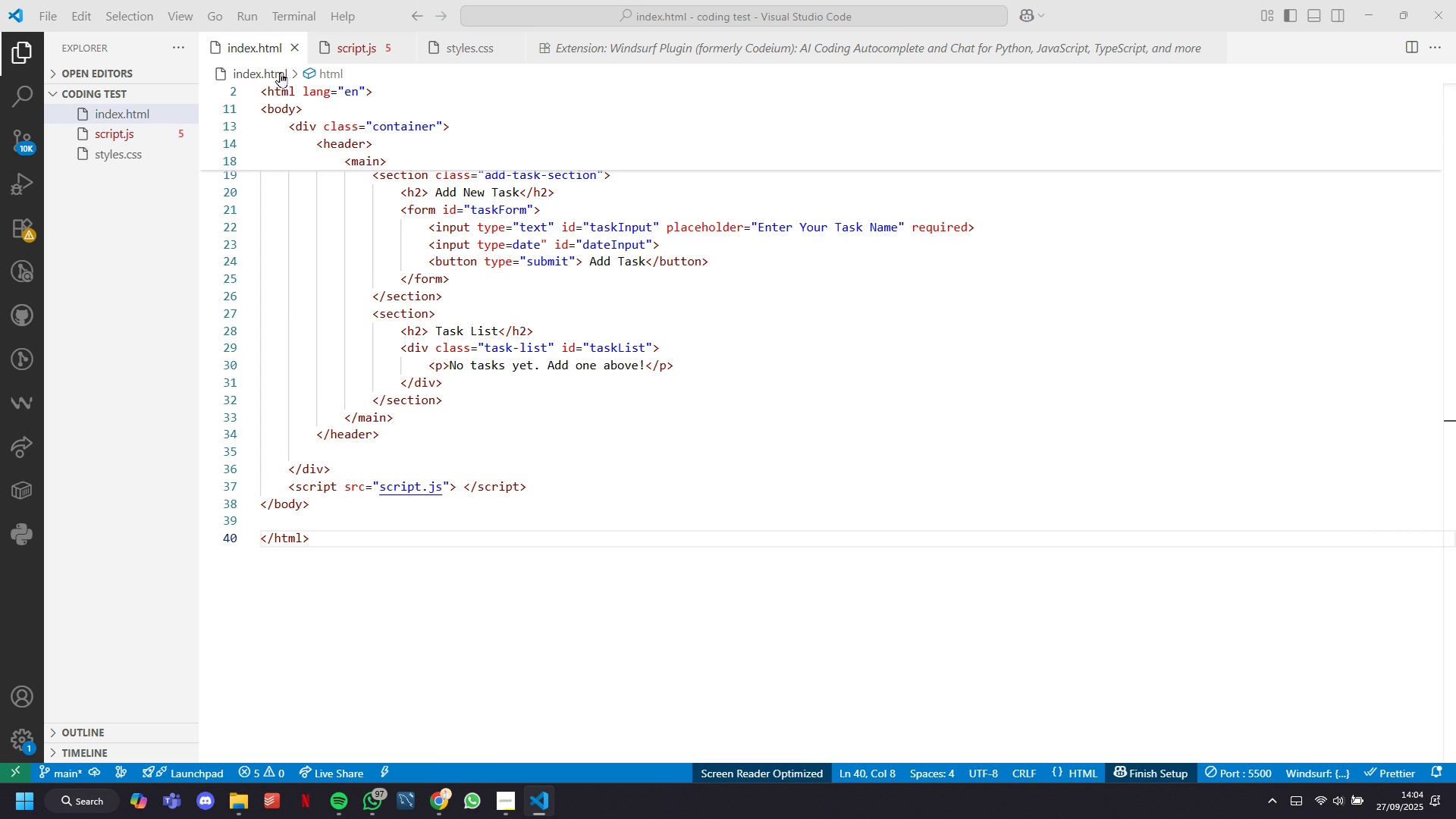 
left_click([422, 485])
 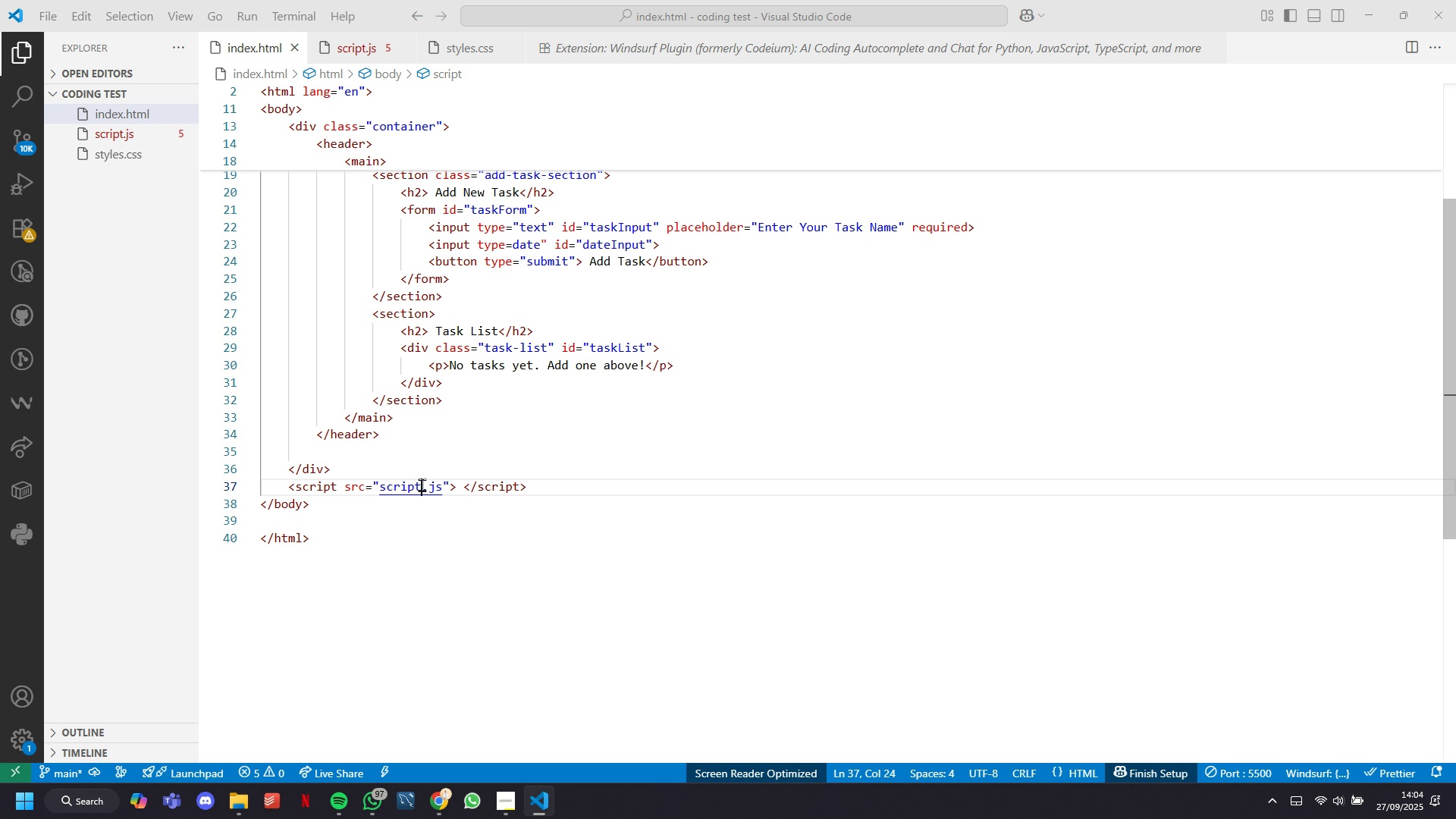 
wait(11.27)
 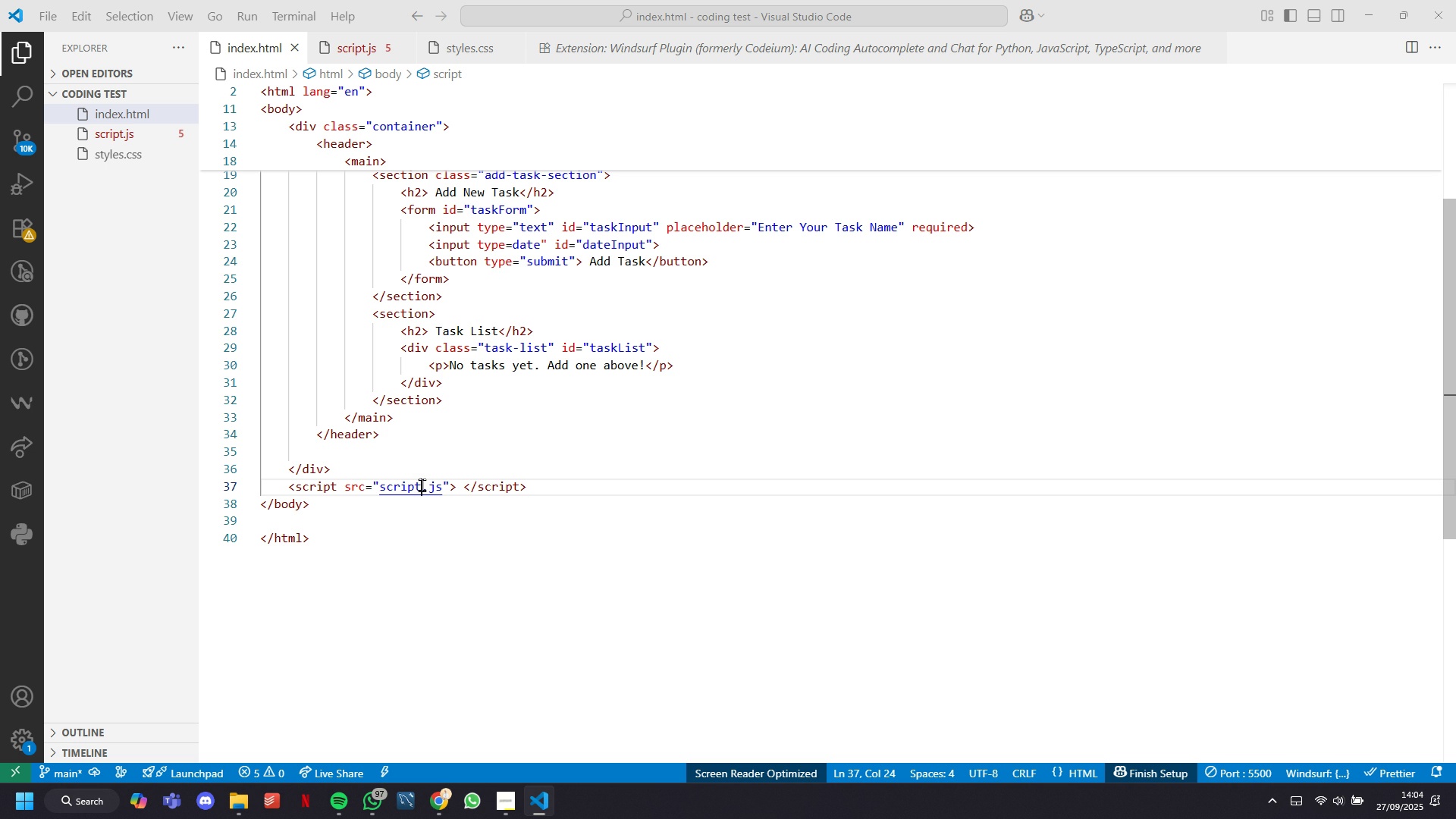 
left_click([463, 54])
 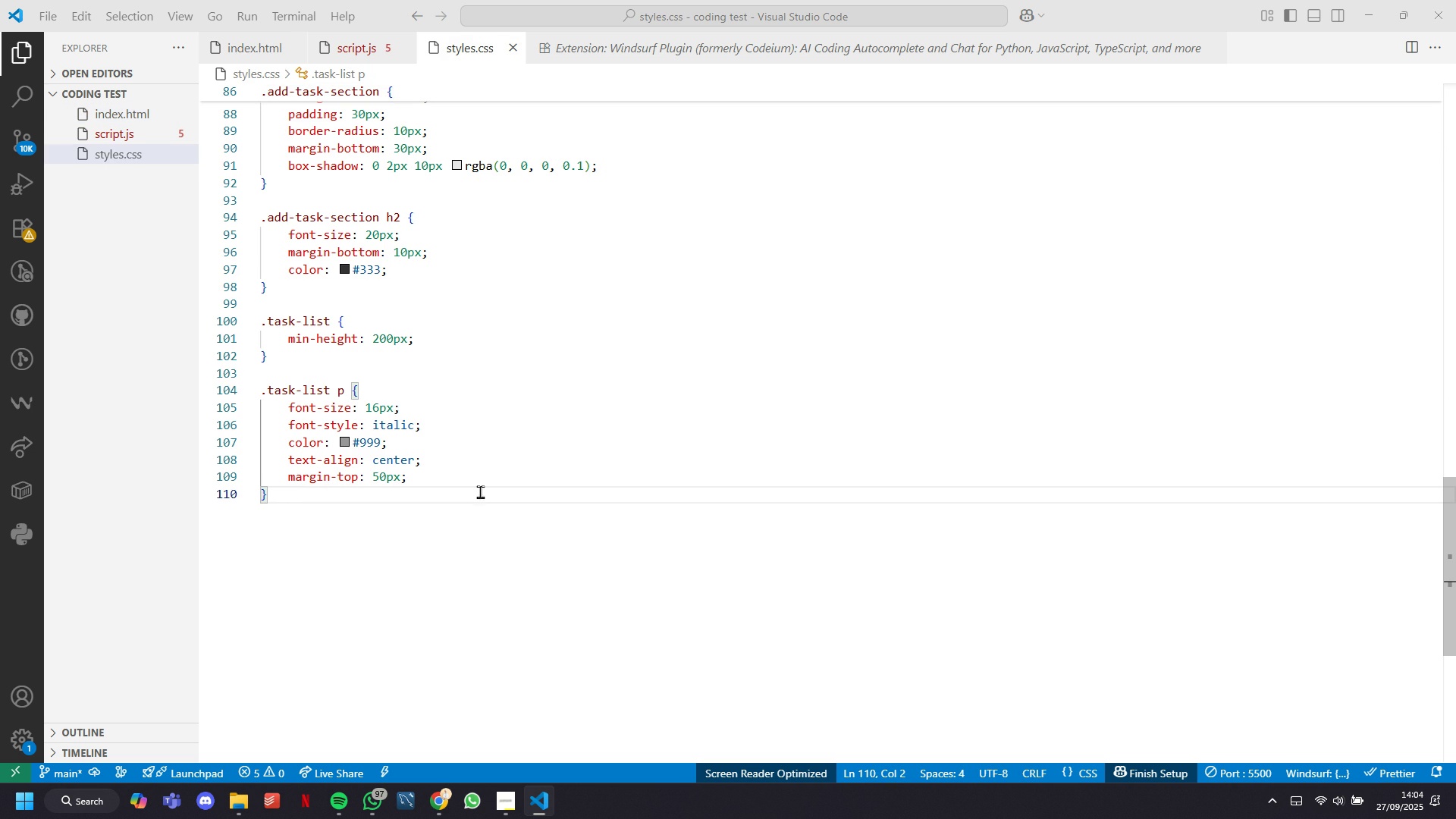 
left_click([480, 491])
 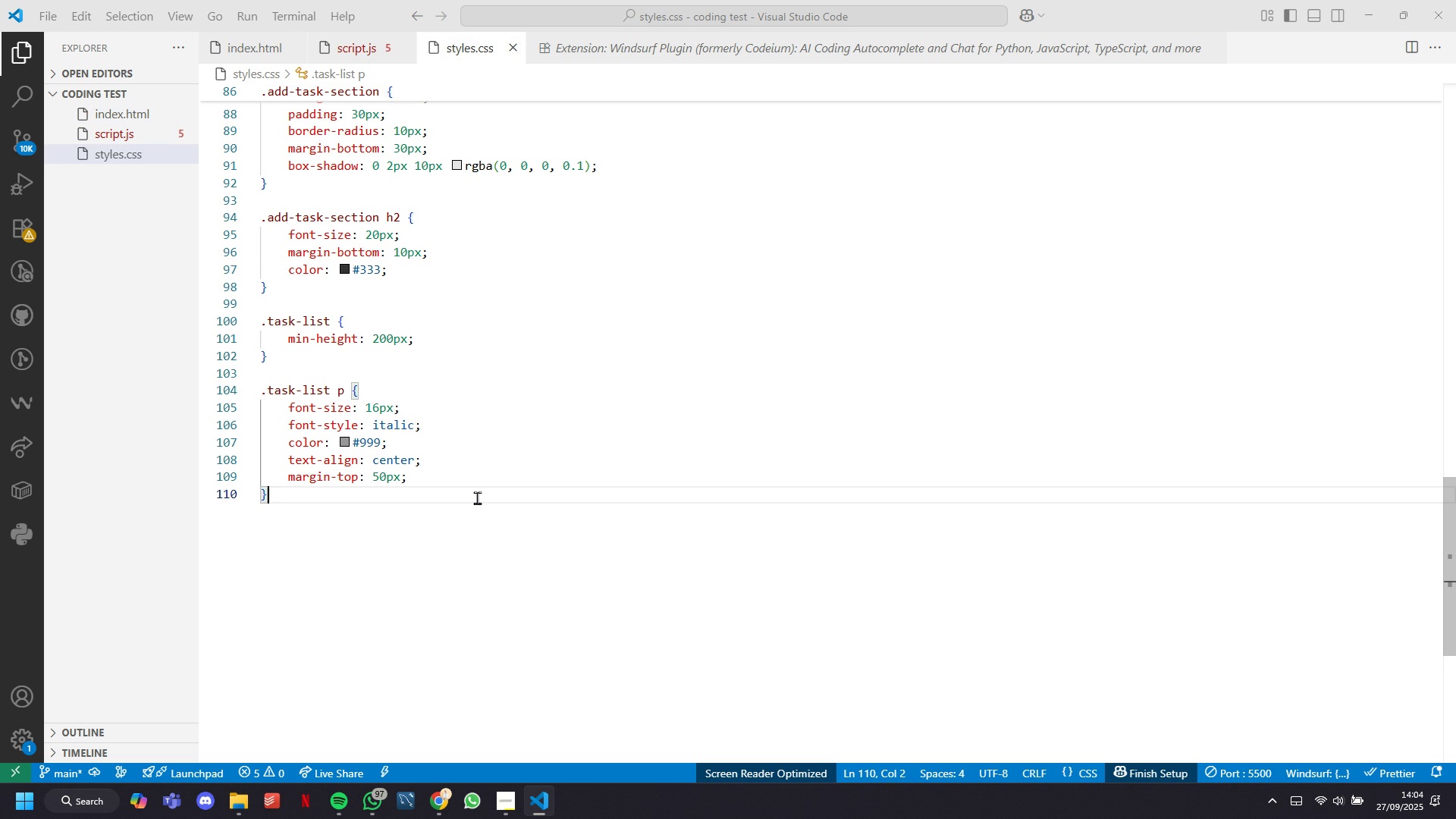 
key(Shift+ShiftRight)
 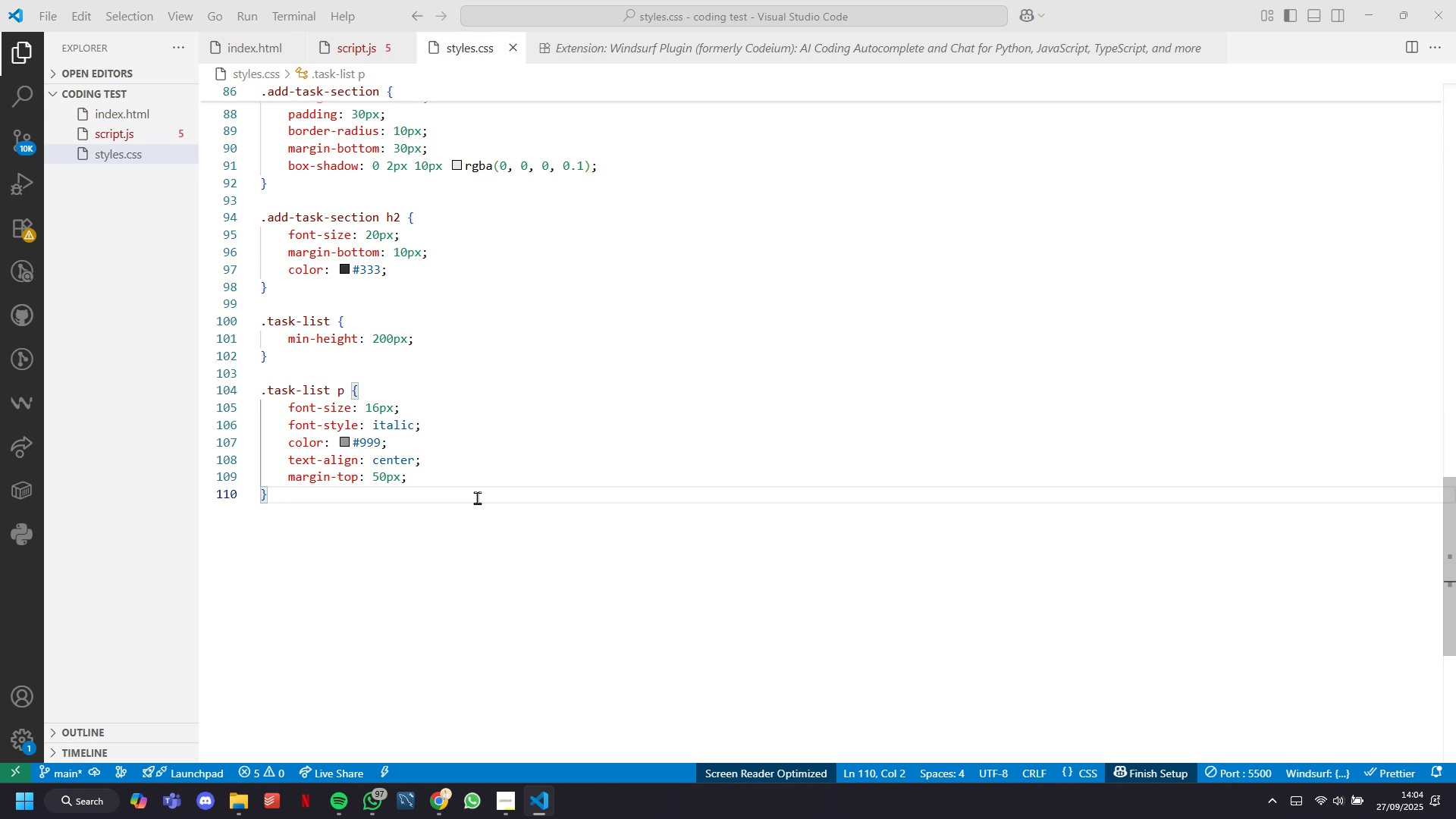 
key(Shift+ShiftRight)
 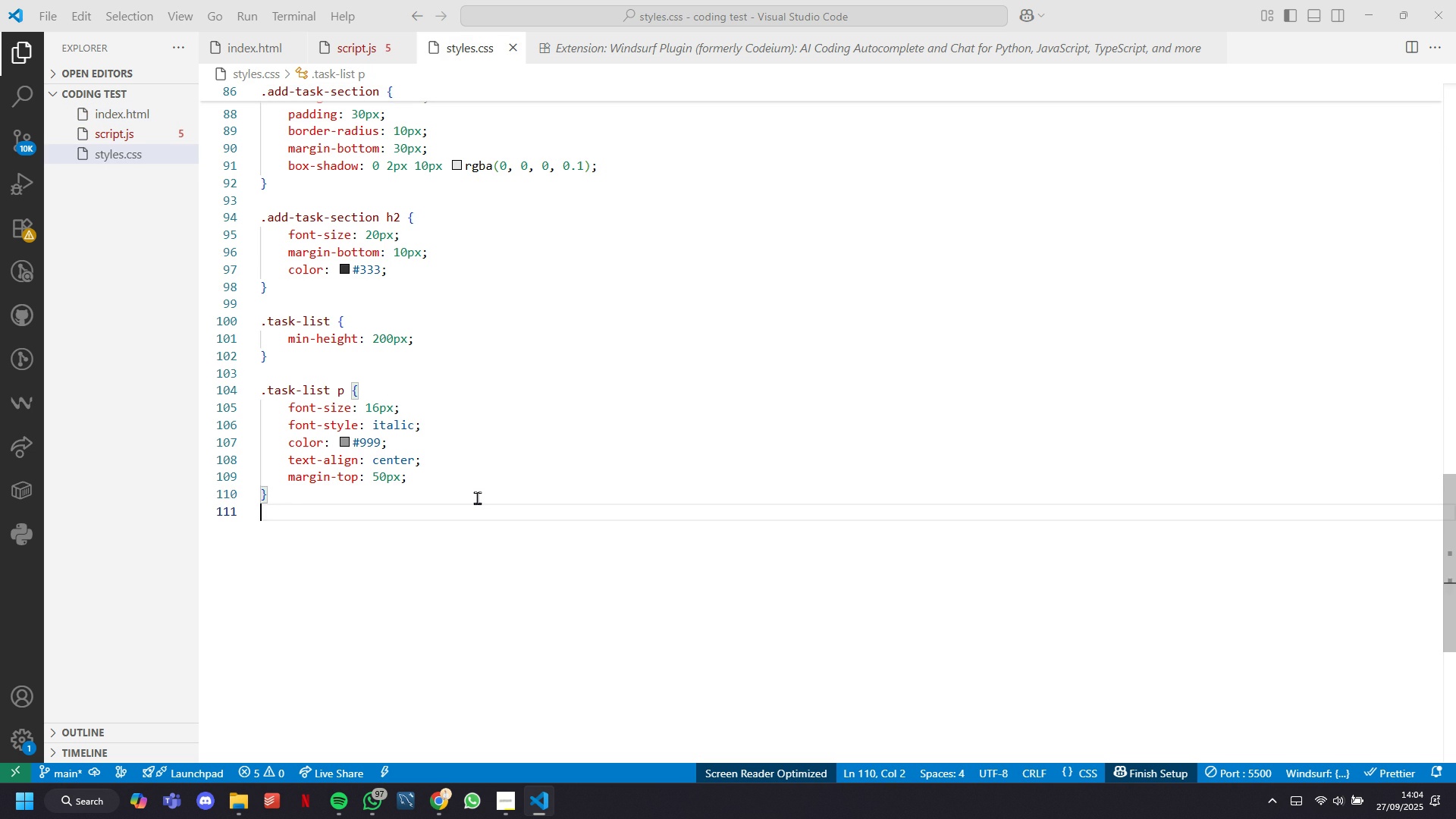 
key(Enter)
 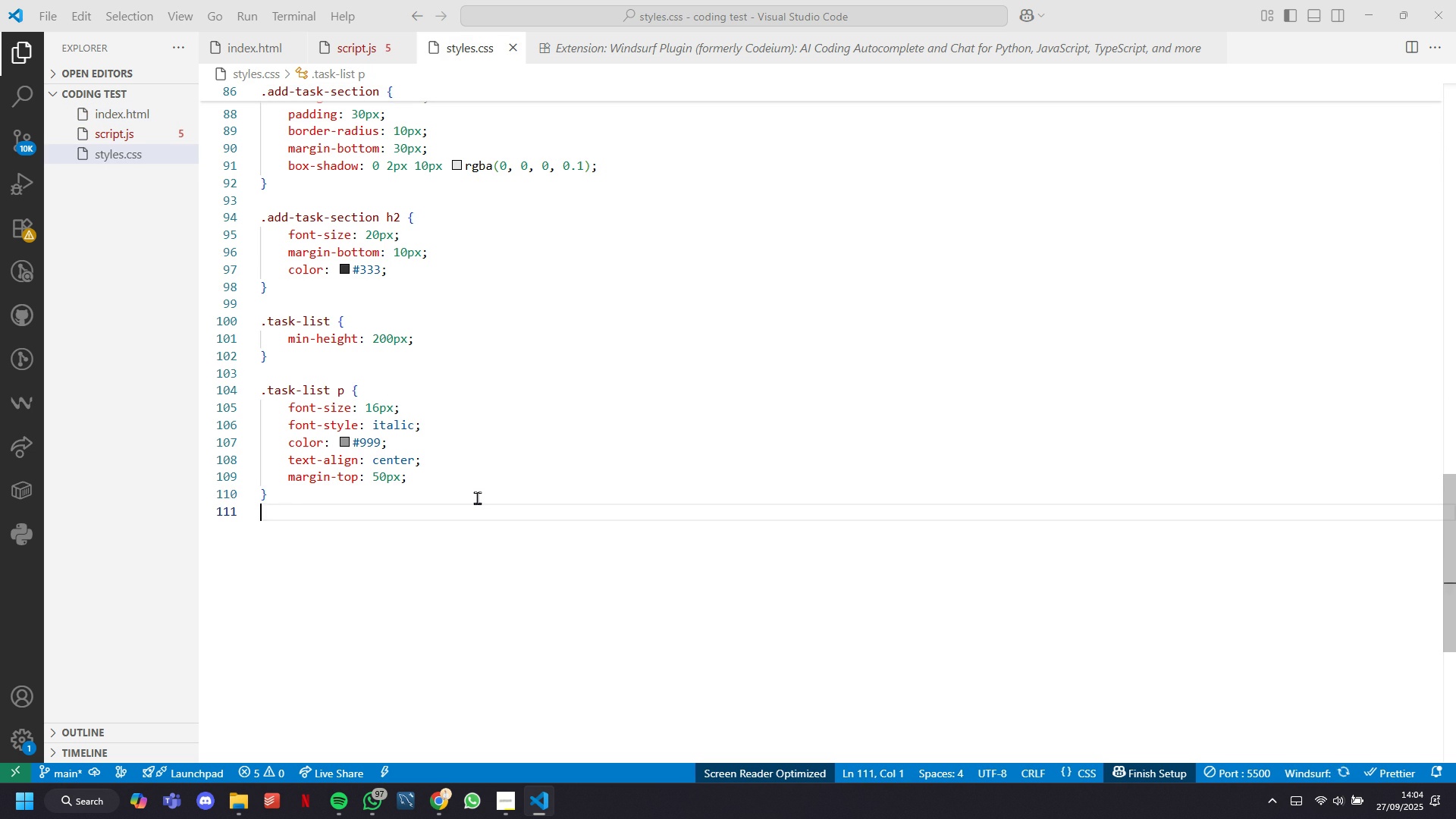 
key(Enter)
 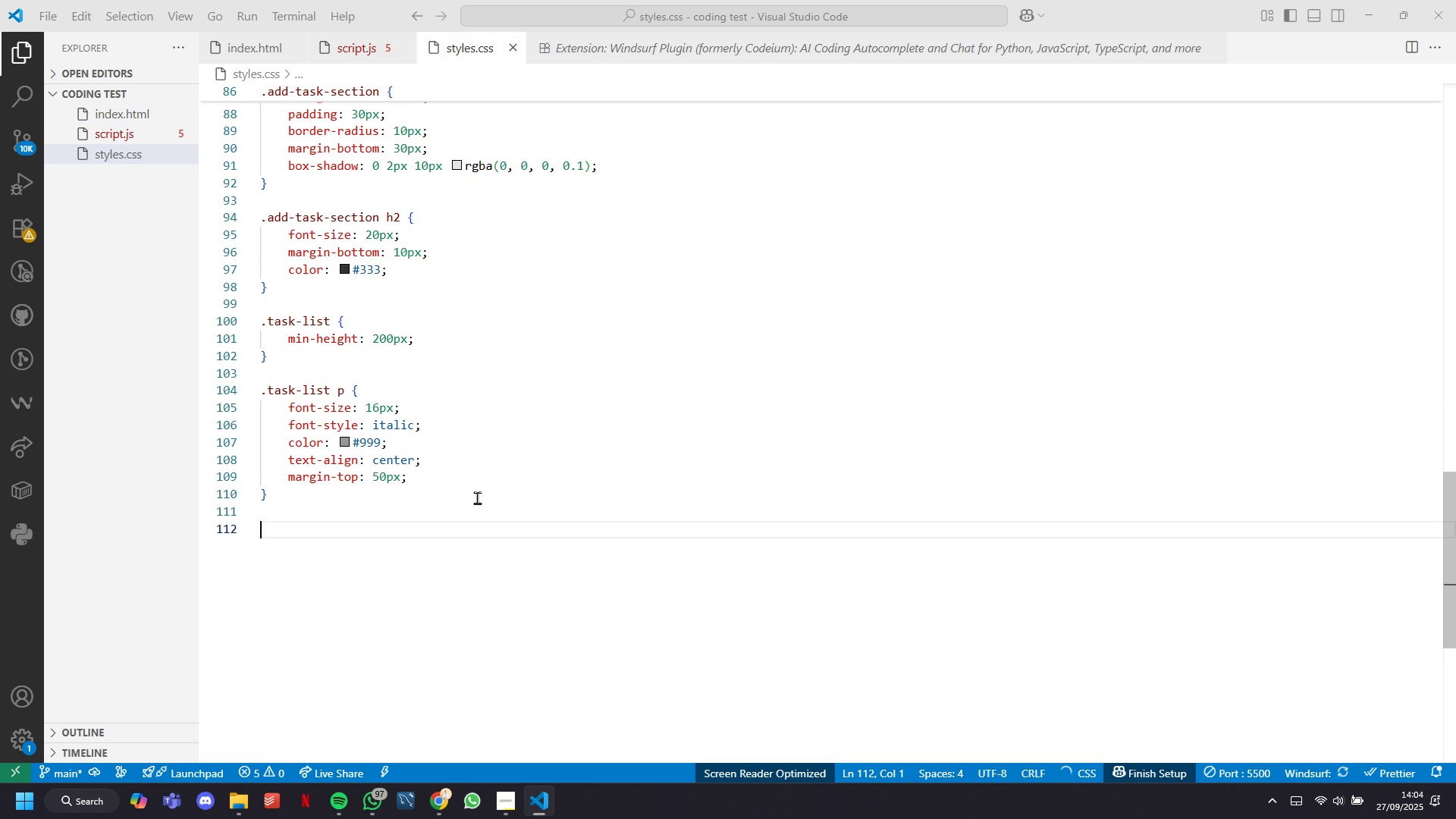 
key(Slash)
 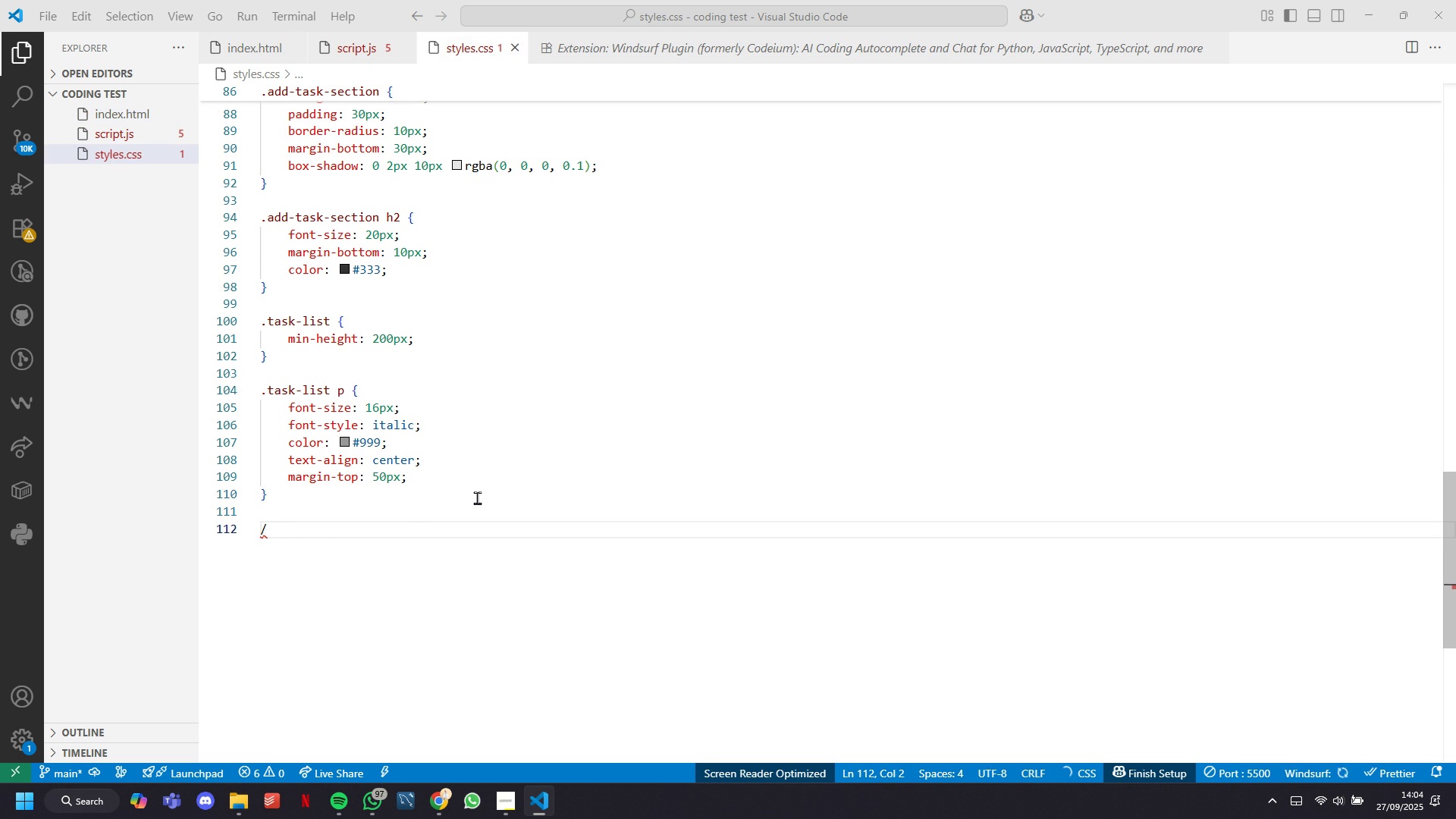 
key(Shift+8)
 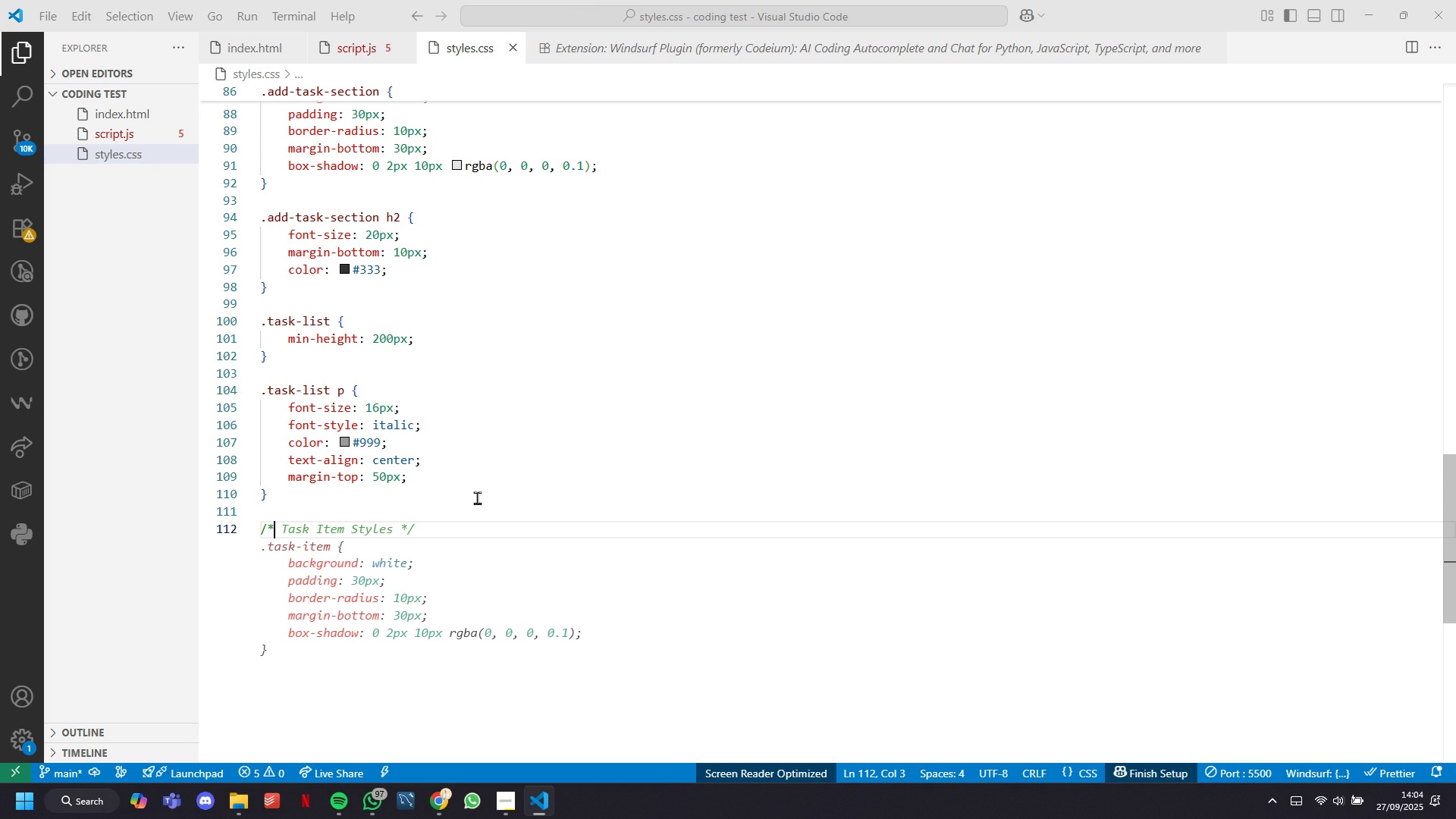 
key(Tab)
 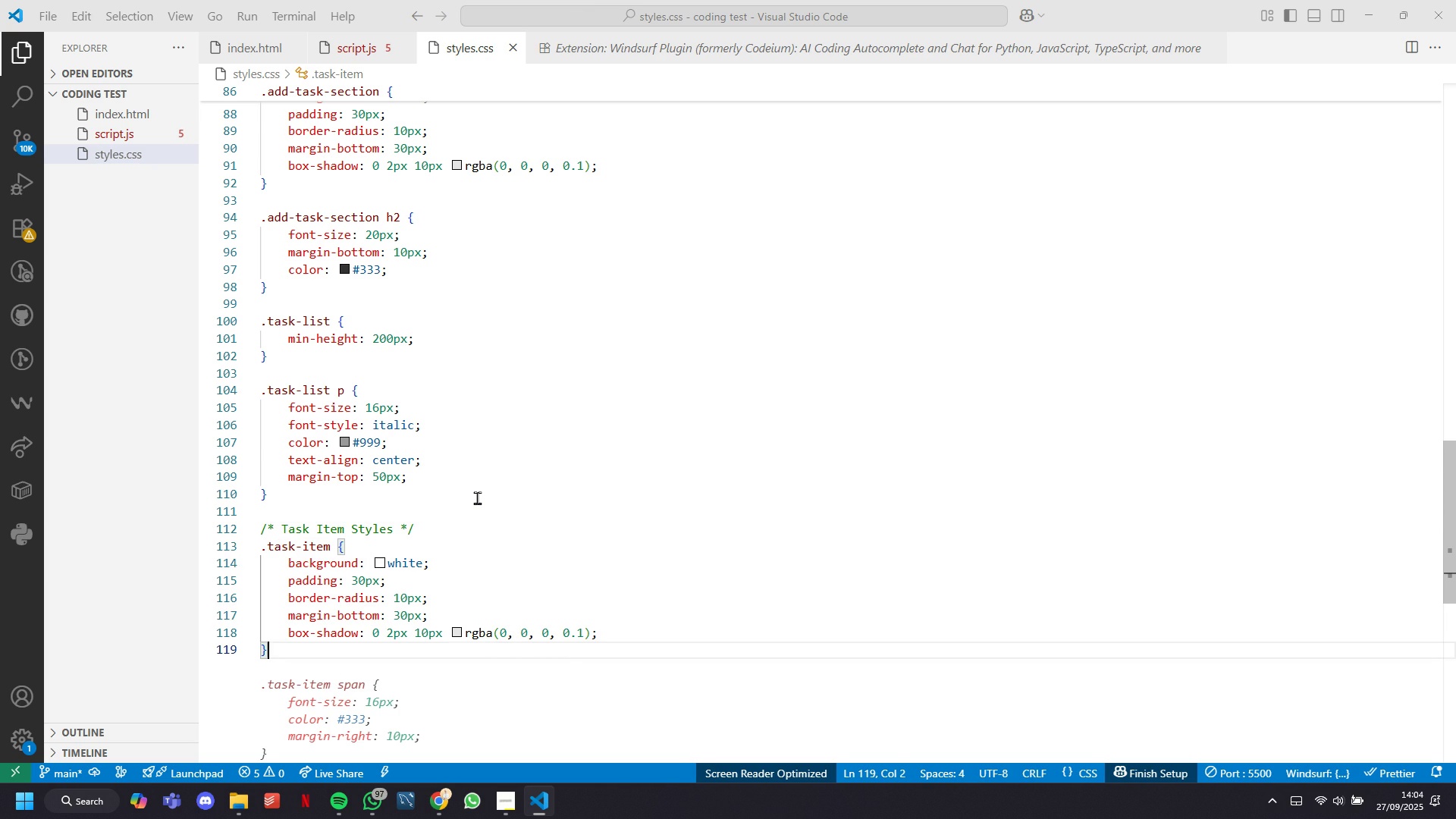 
key(Enter)
 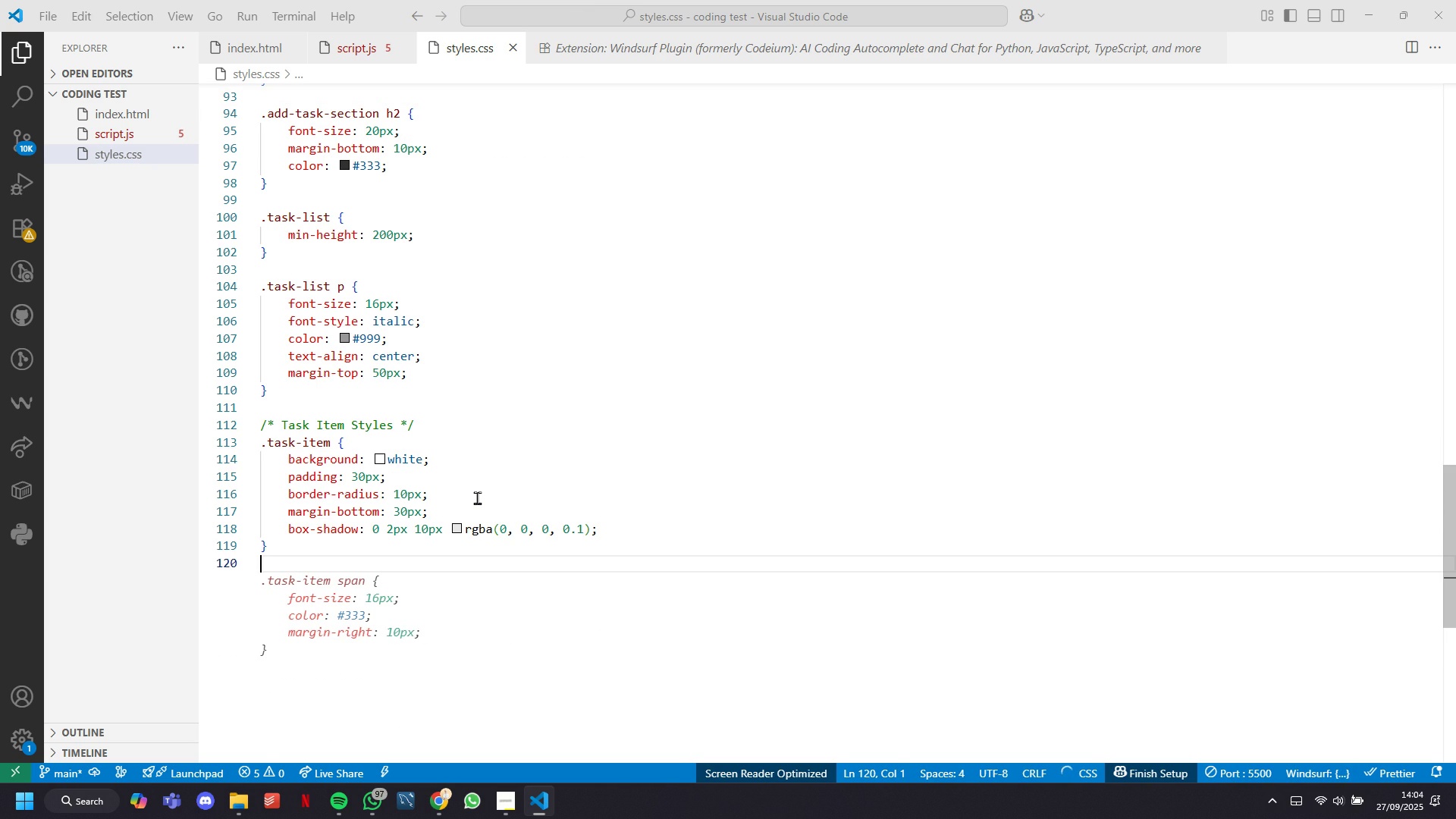 
key(Tab)
 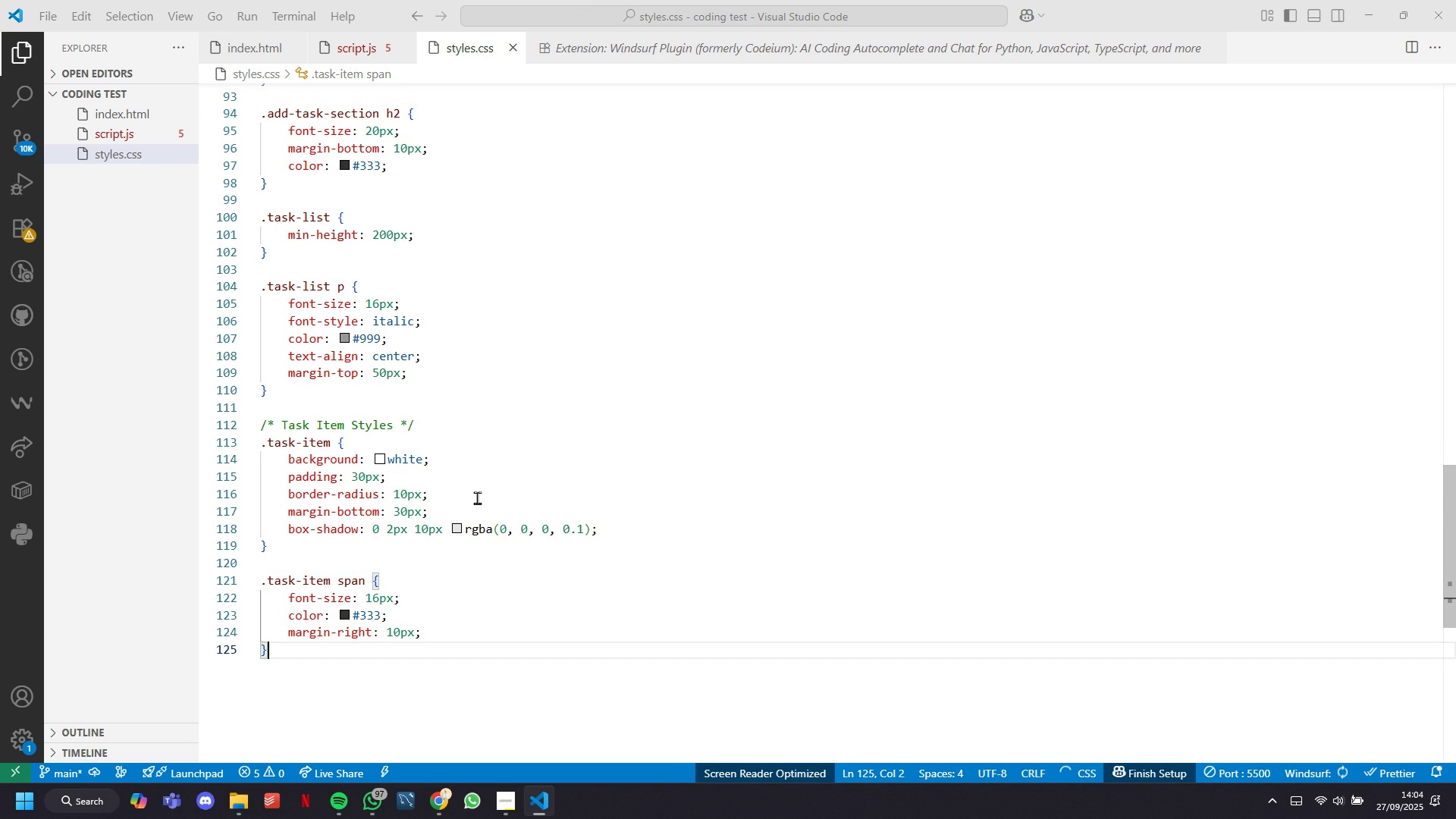 
key(Shift+ShiftRight)
 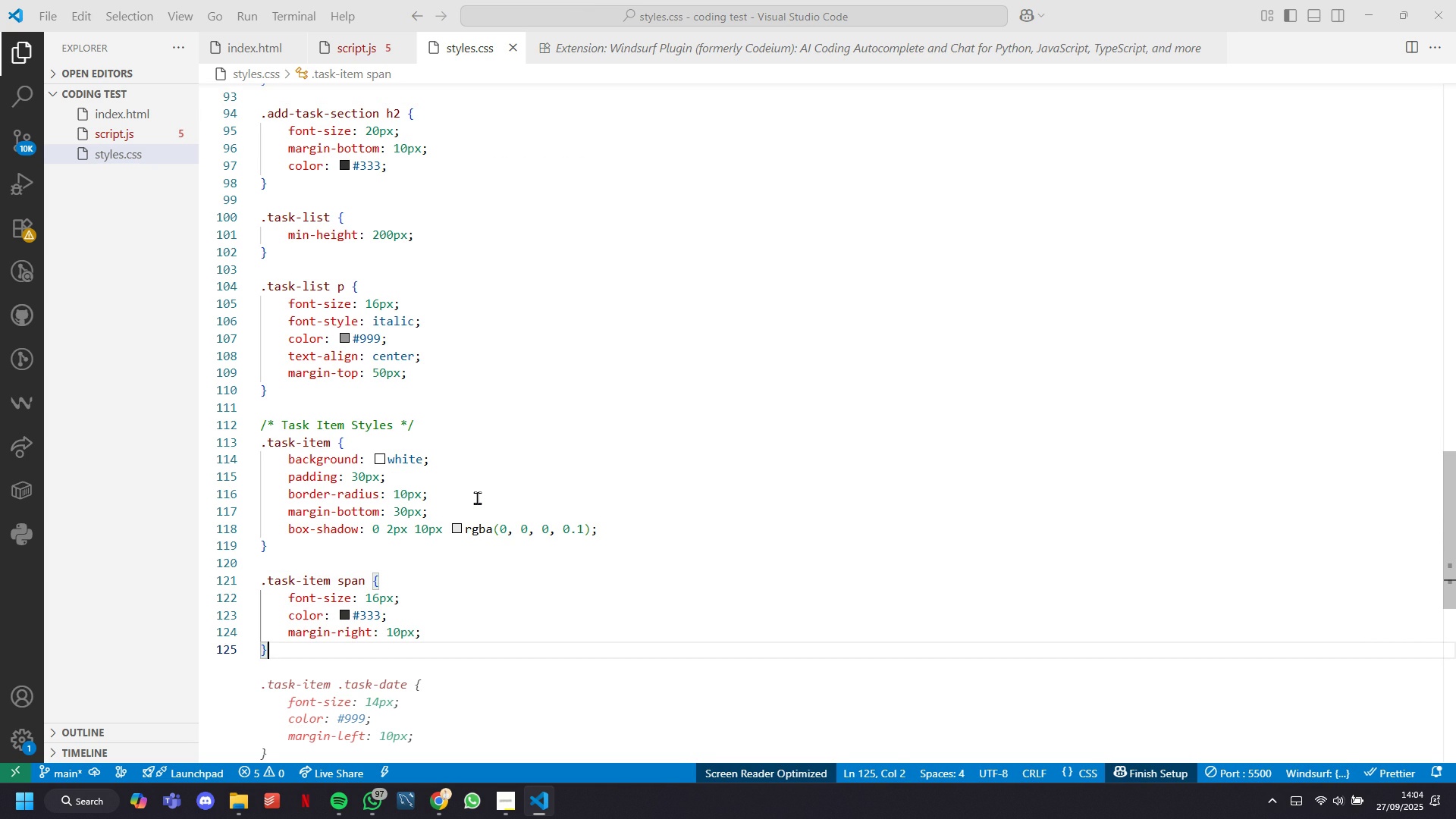 
key(Shift+ShiftRight)
 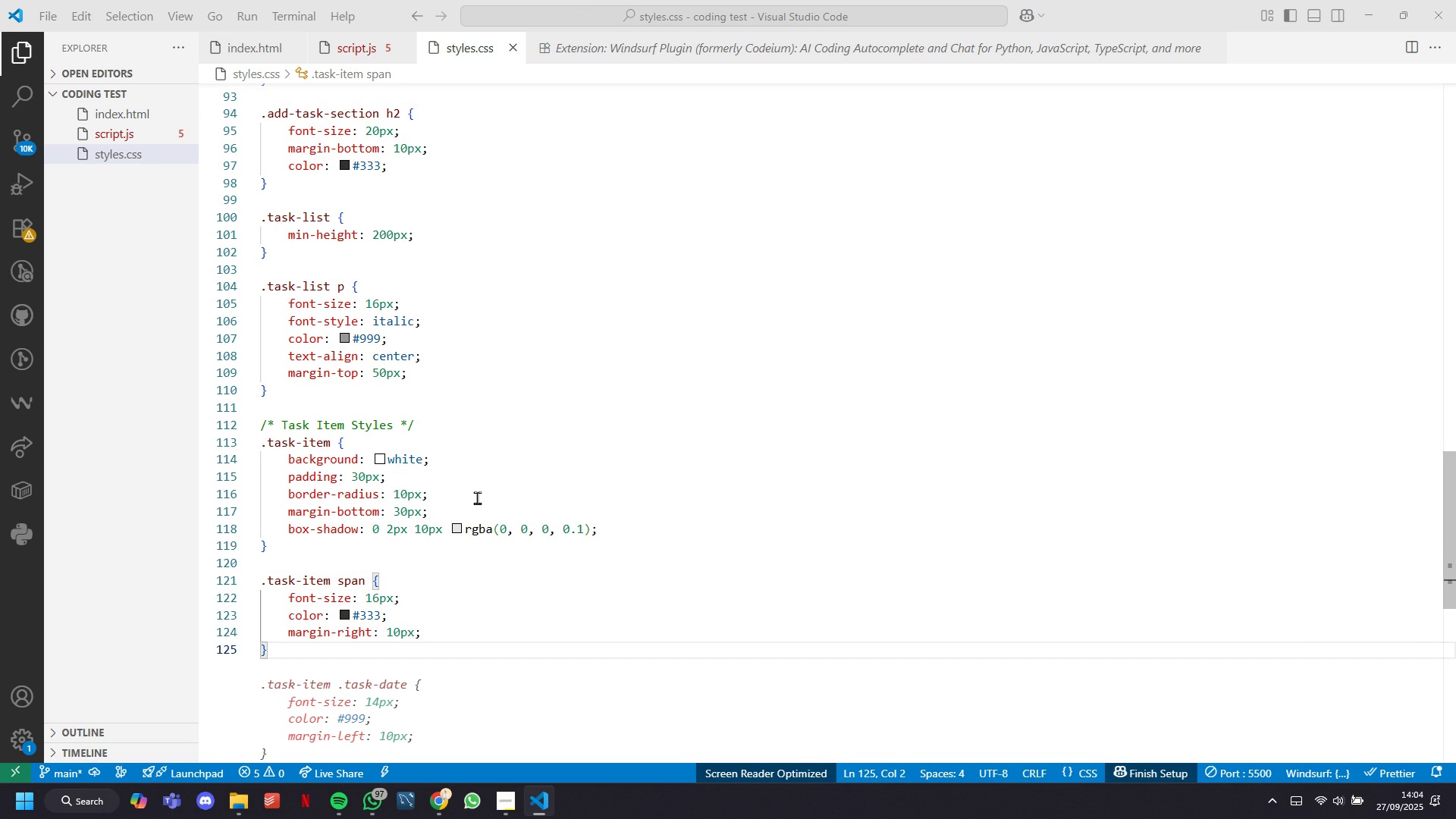 
key(Tab)
 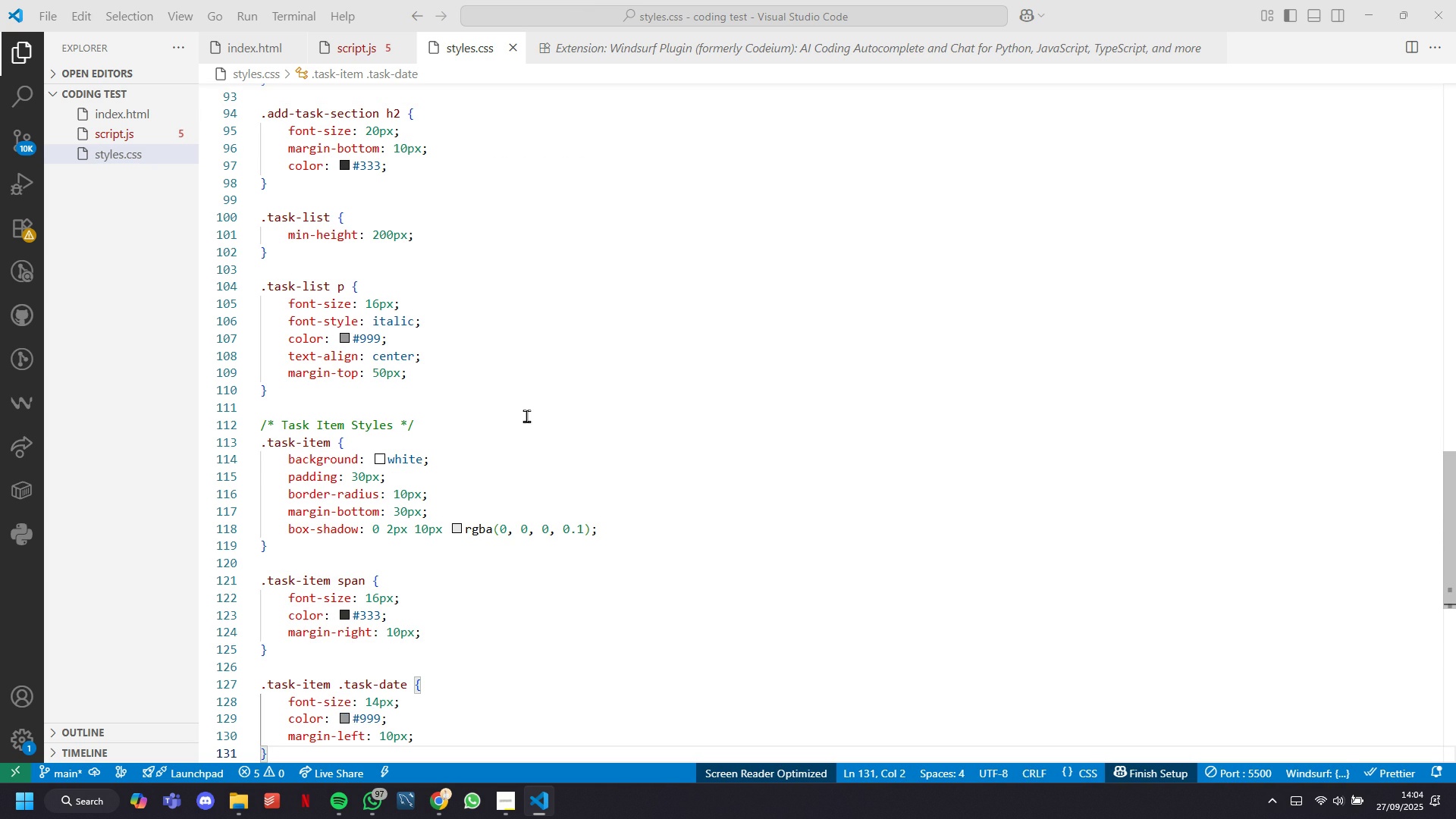 
scroll: coordinate [524, 414], scroll_direction: down, amount: 4.0
 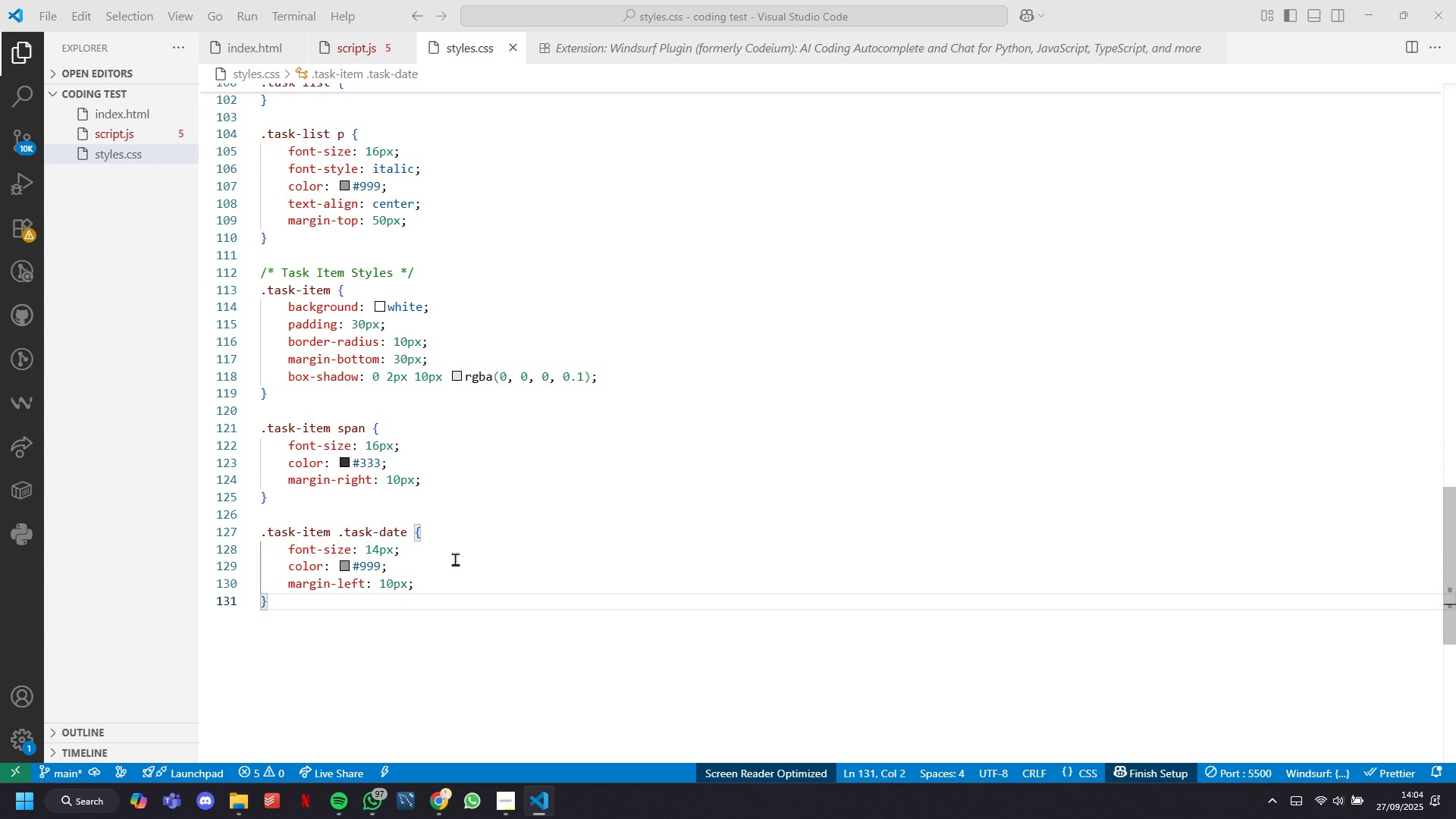 
key(Enter)
 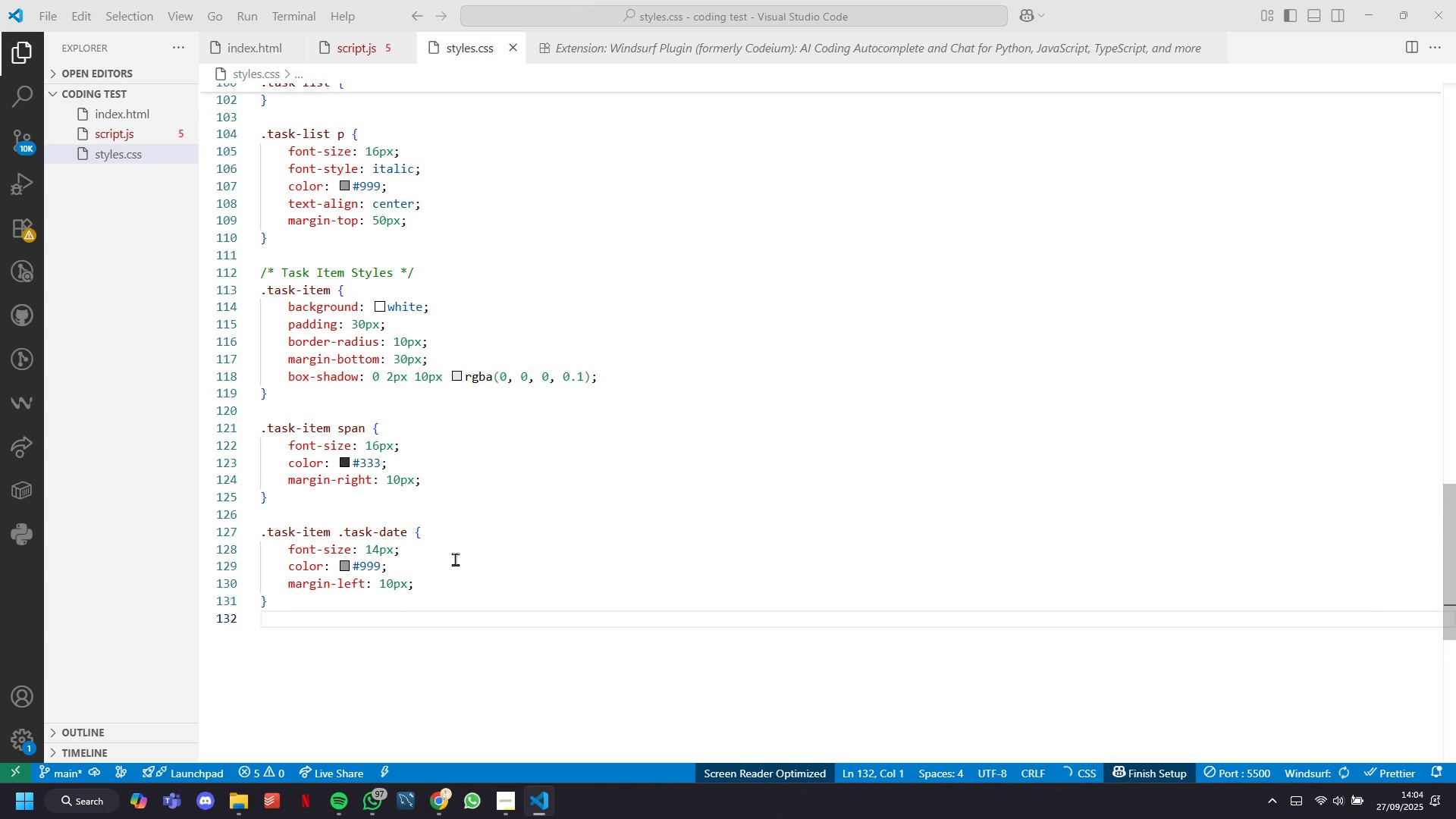 
key(Enter)
 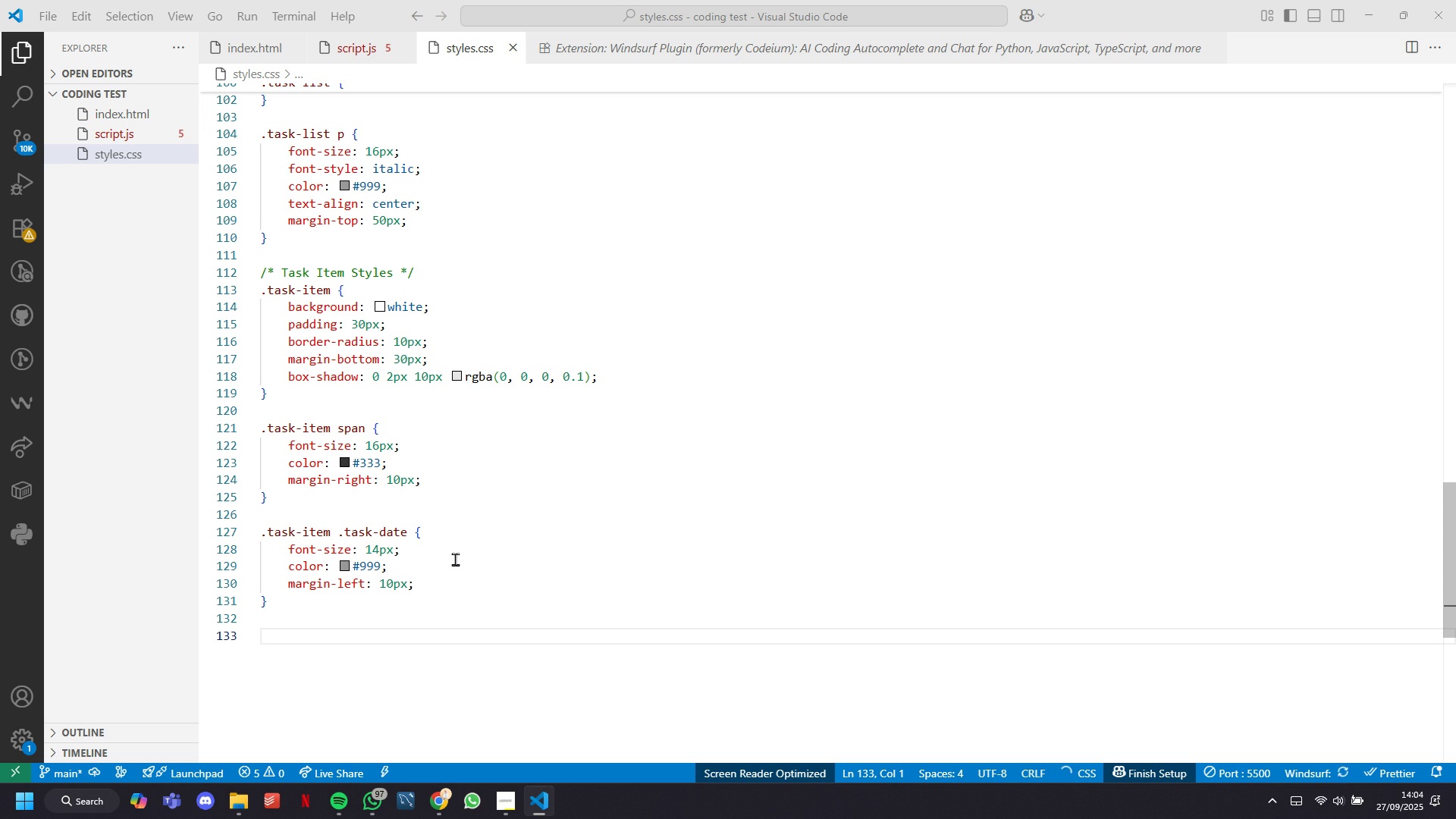 
type(.tas)
 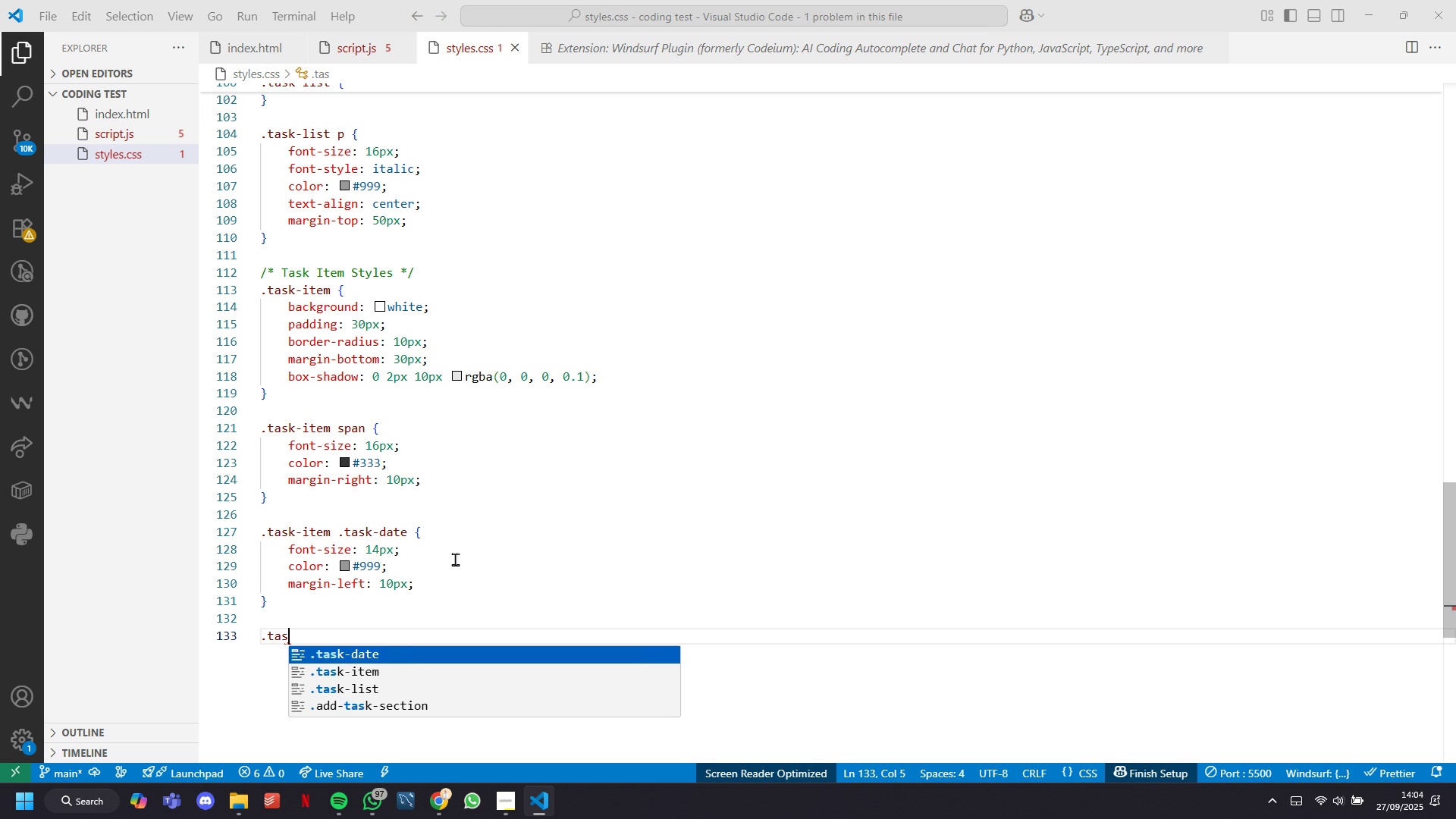 
key(Tab)
 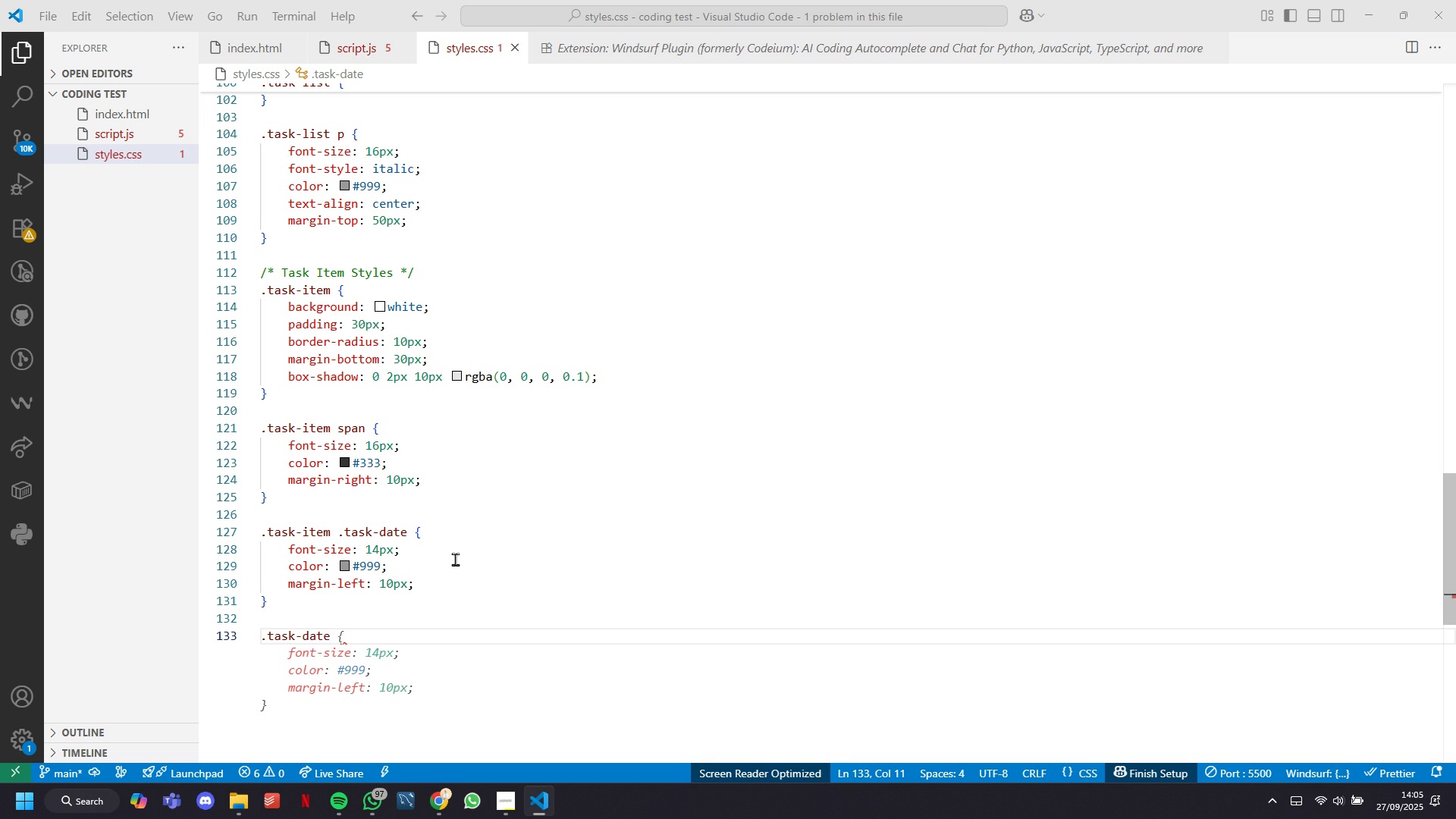 
key(Tab)
 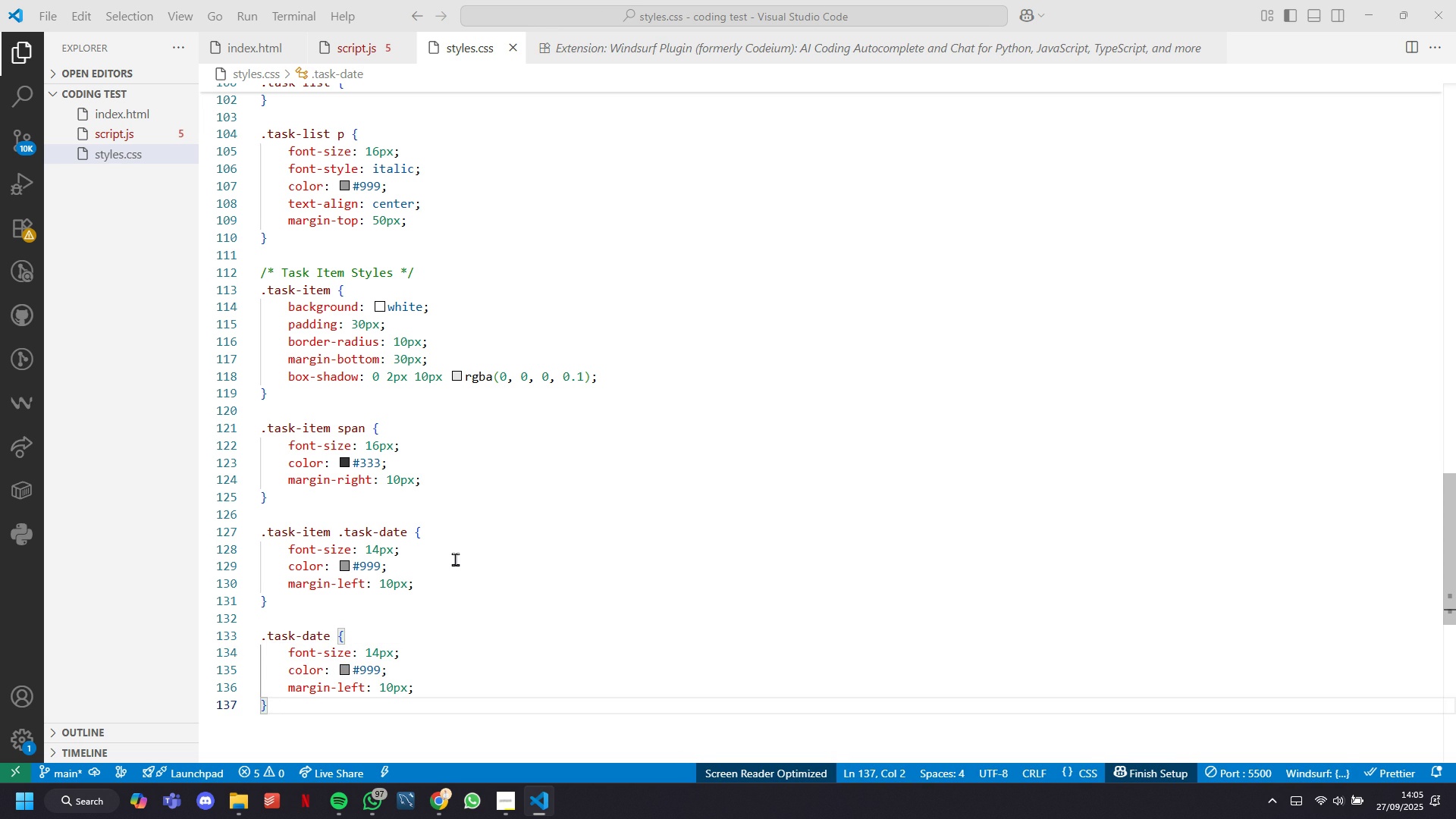 
key(Enter)
 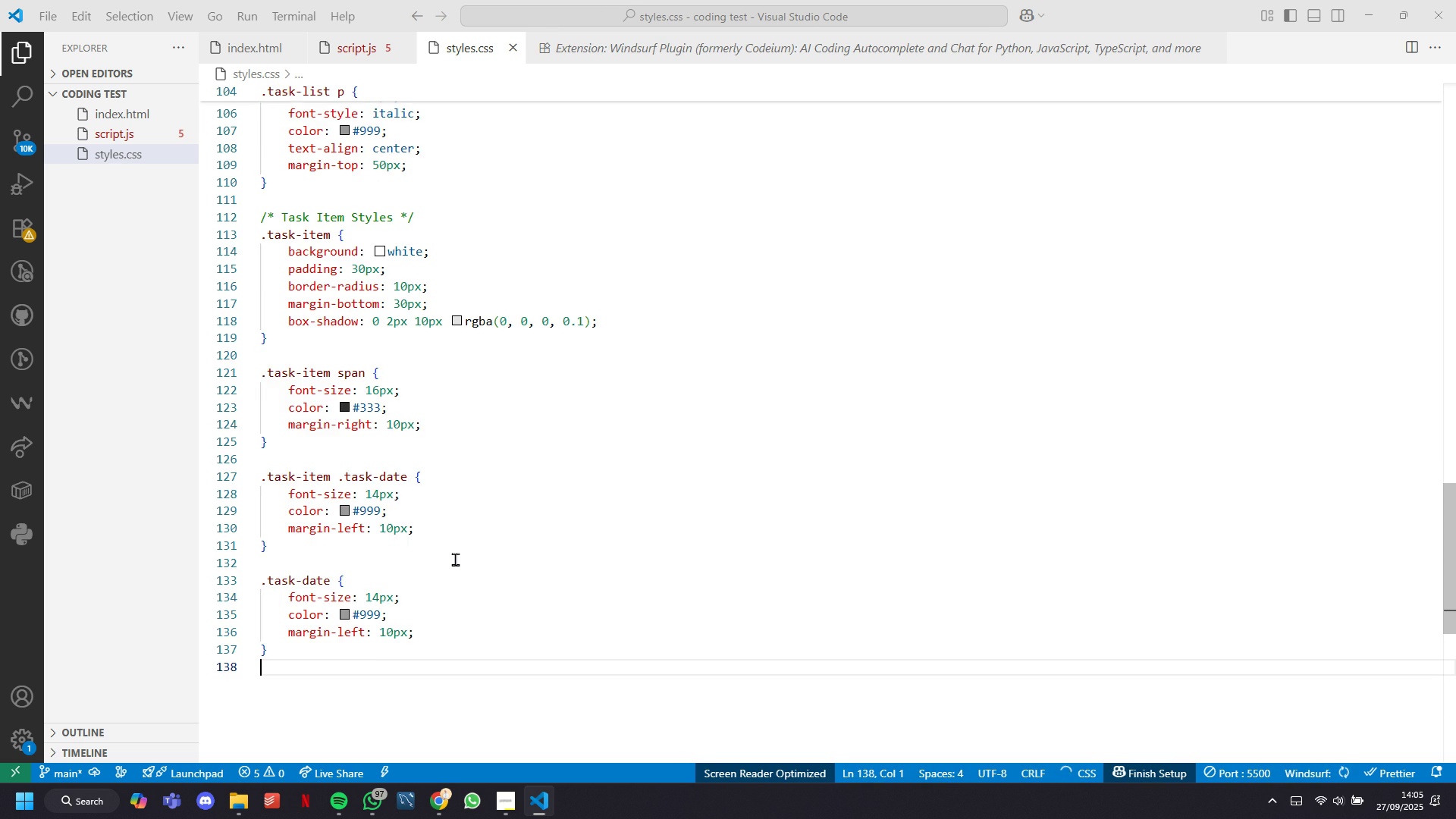 
key(Enter)
 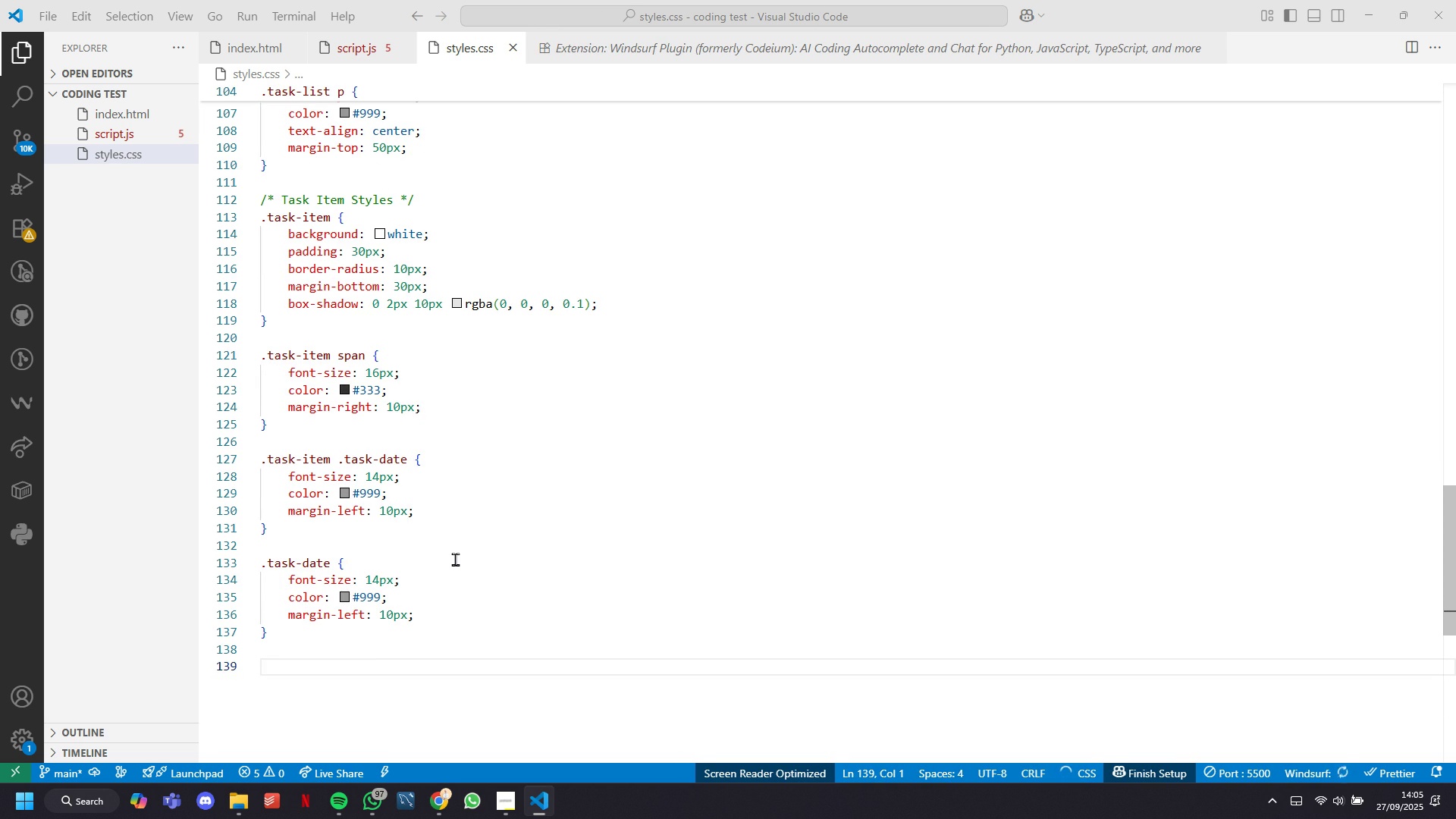 
type(.tas)
 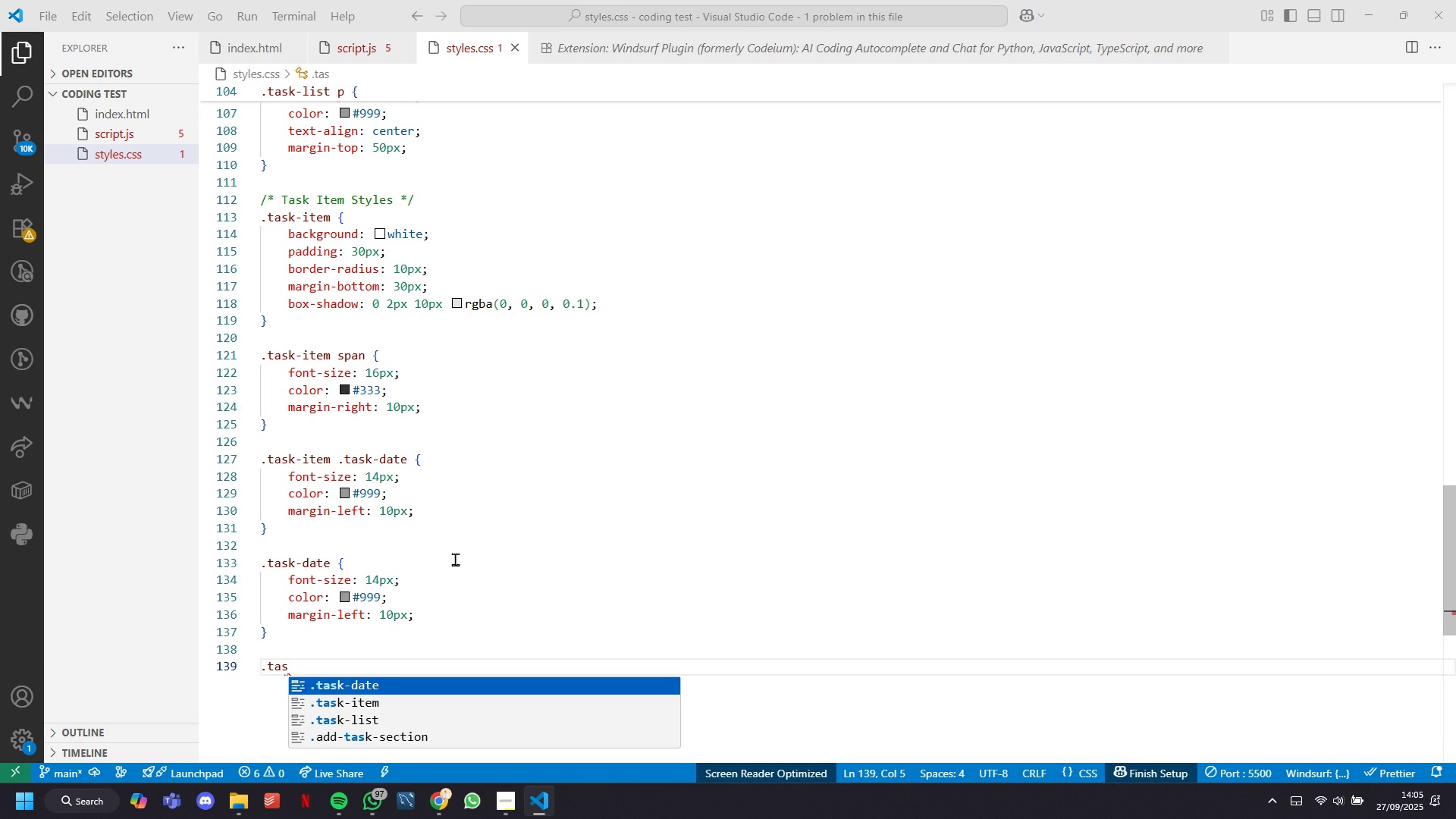 
type(k-ite)
key(Tab)
key(Tab)
 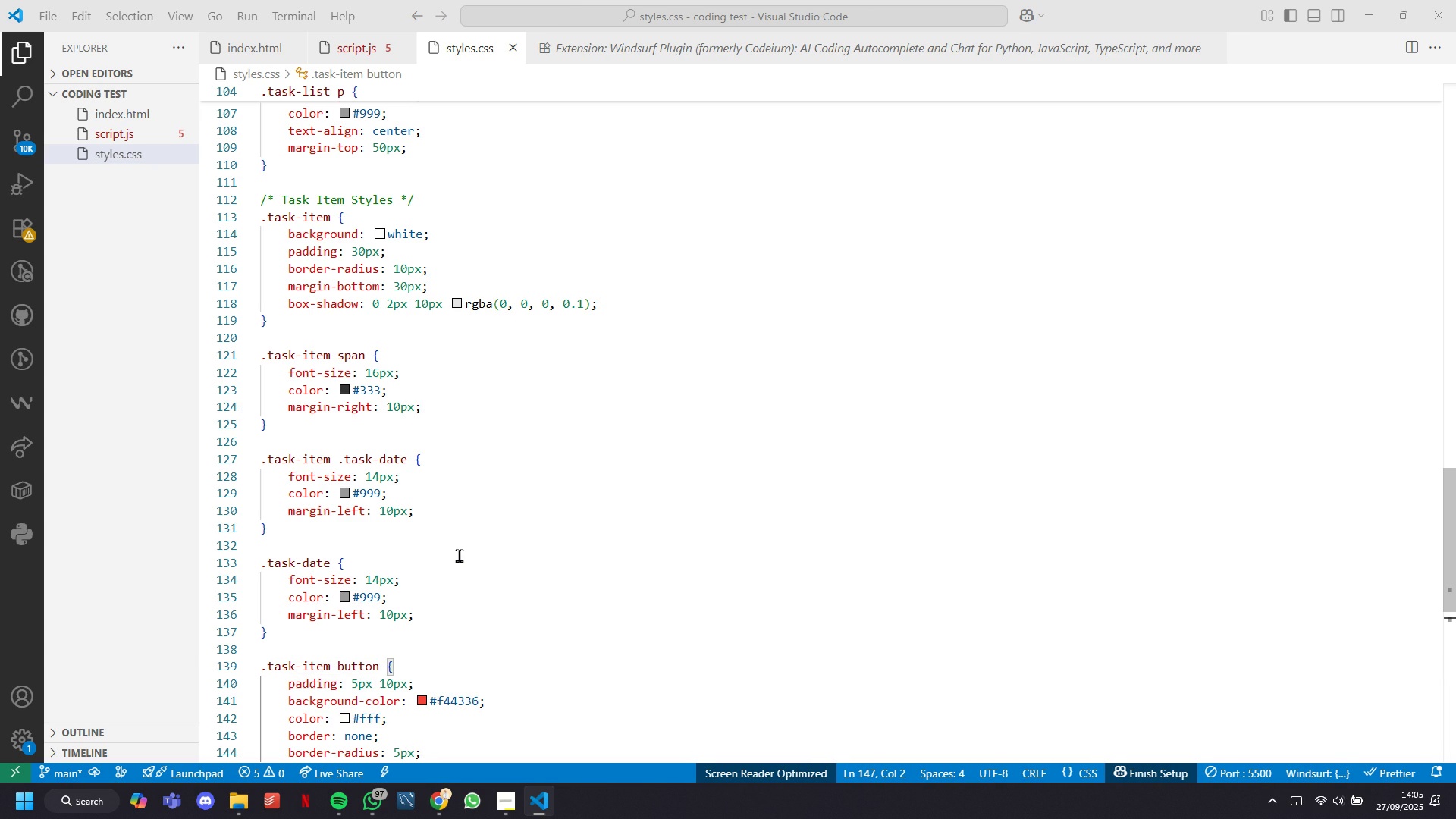 
scroll: coordinate [469, 541], scroll_direction: down, amount: 2.0
 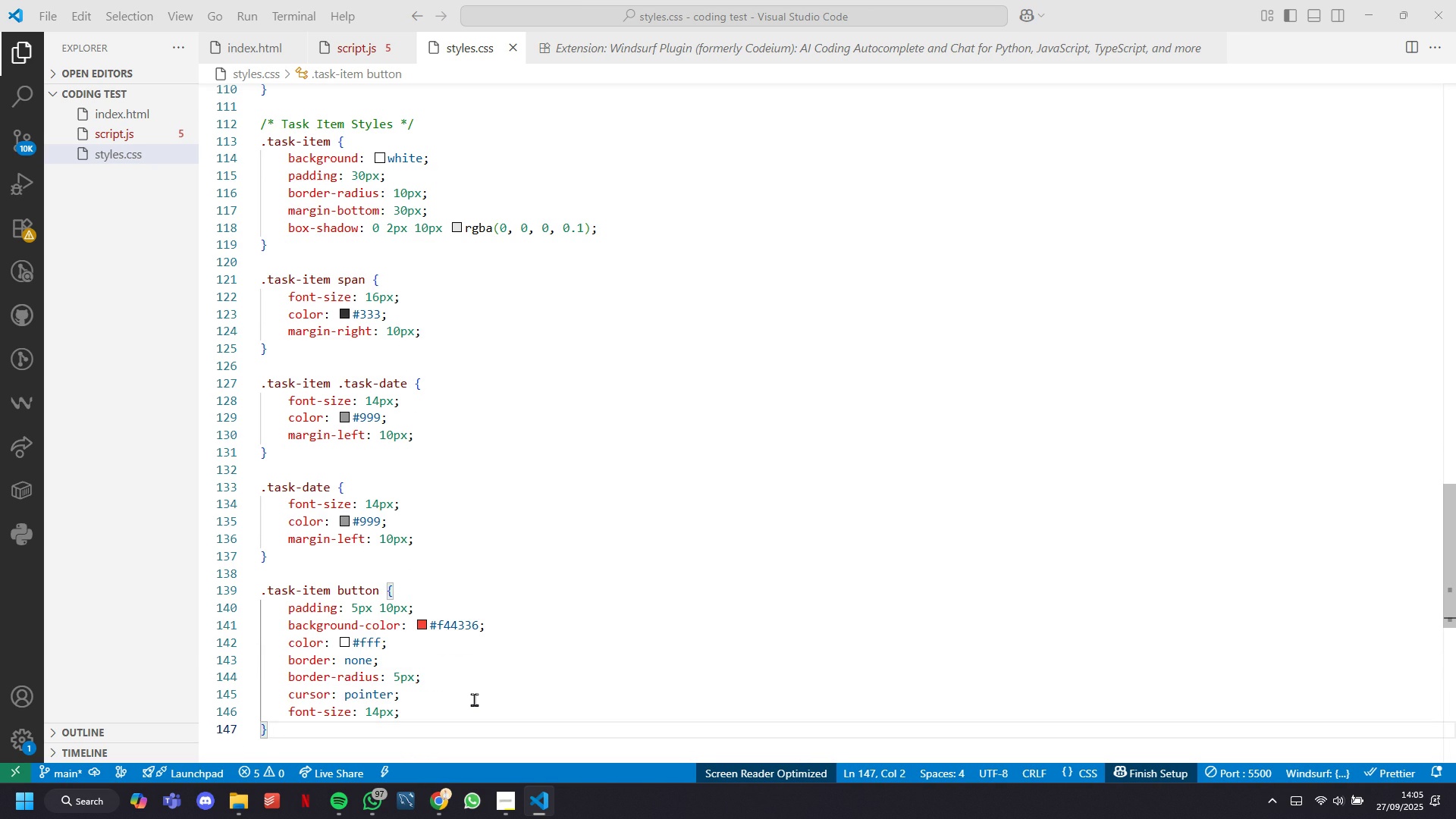 
key(Enter)
 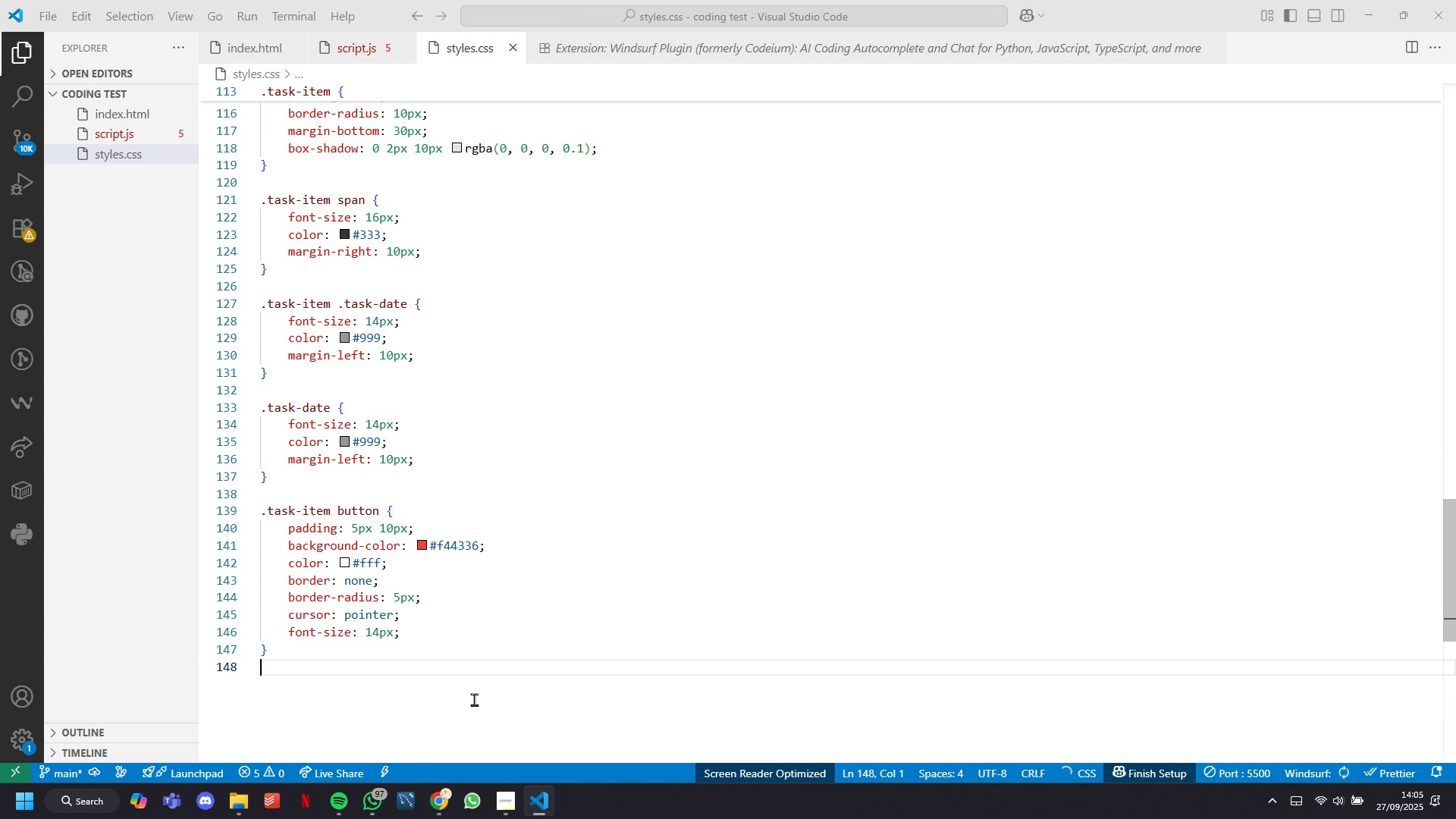 
key(Enter)
 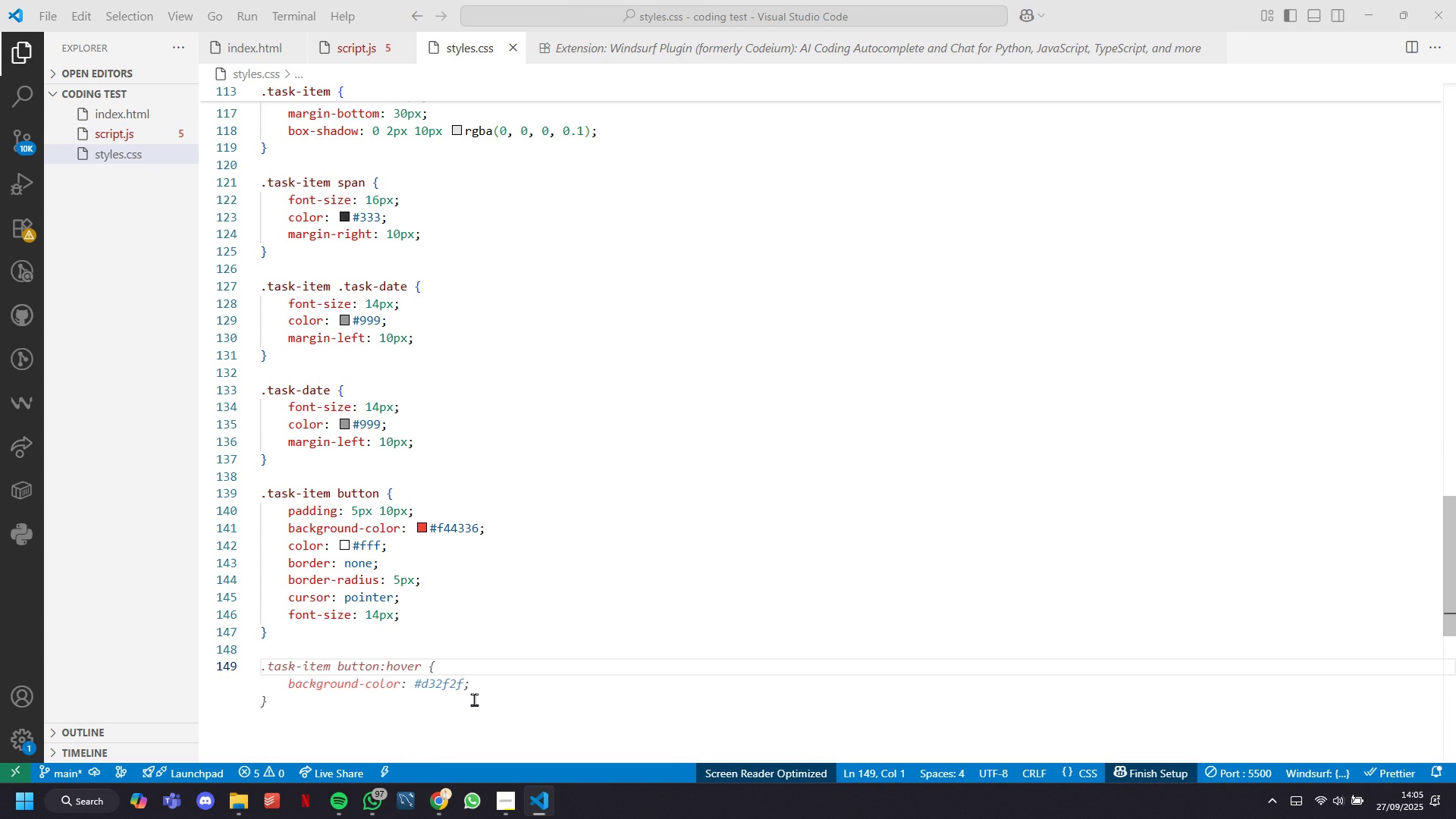 
type(.task)
 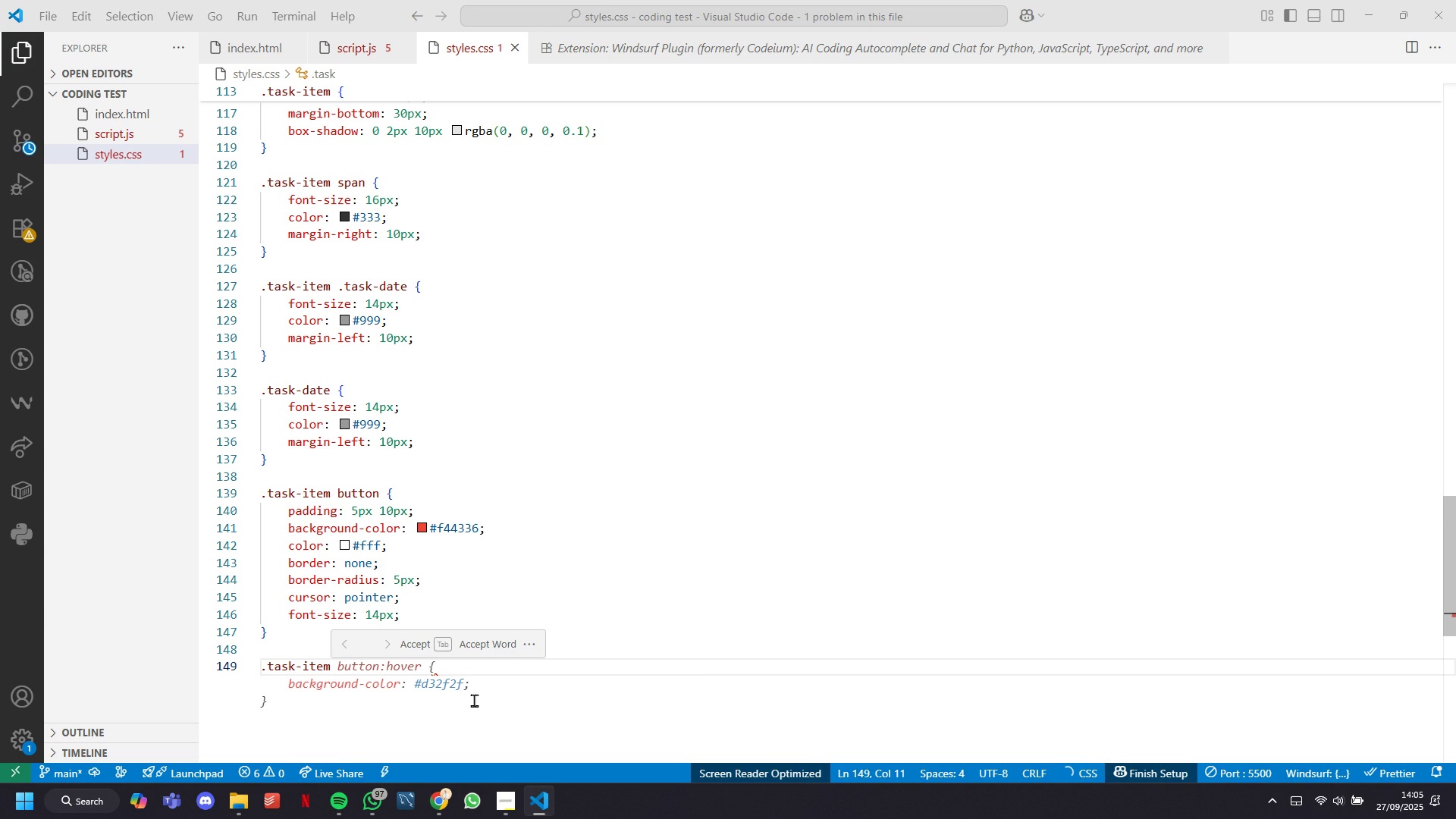 
key(Tab)
 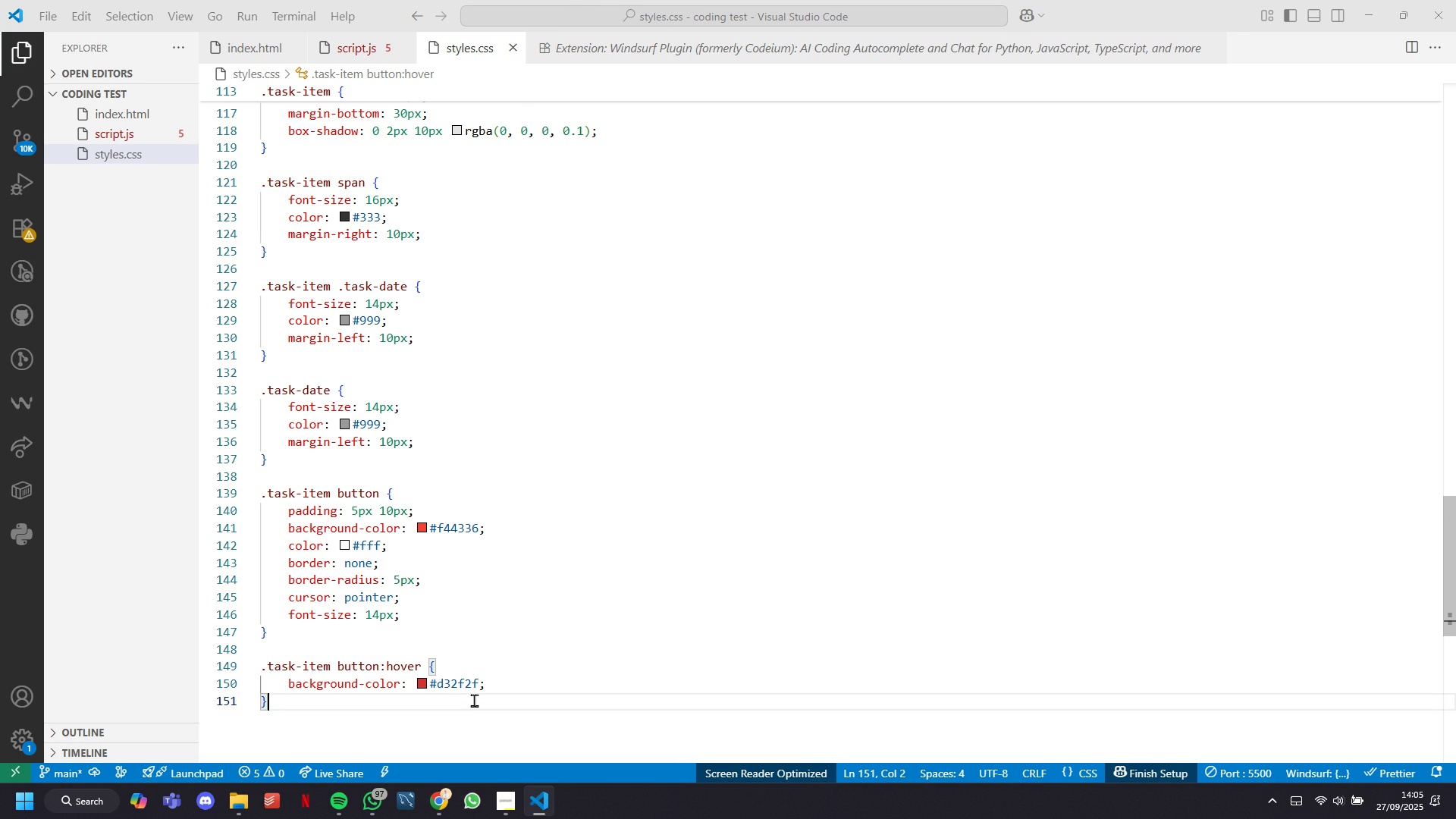 
key(Enter)
 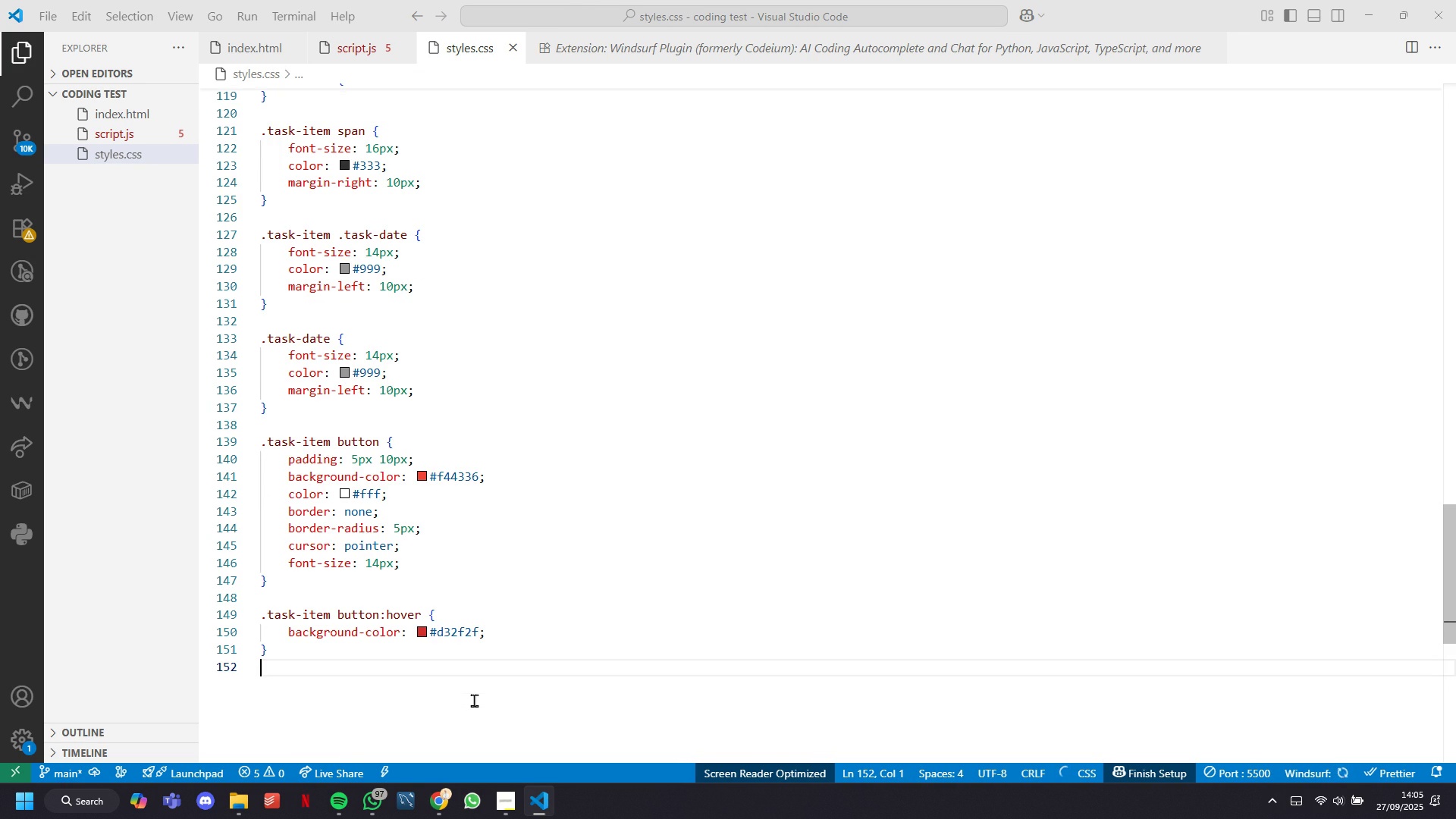 
key(Enter)
 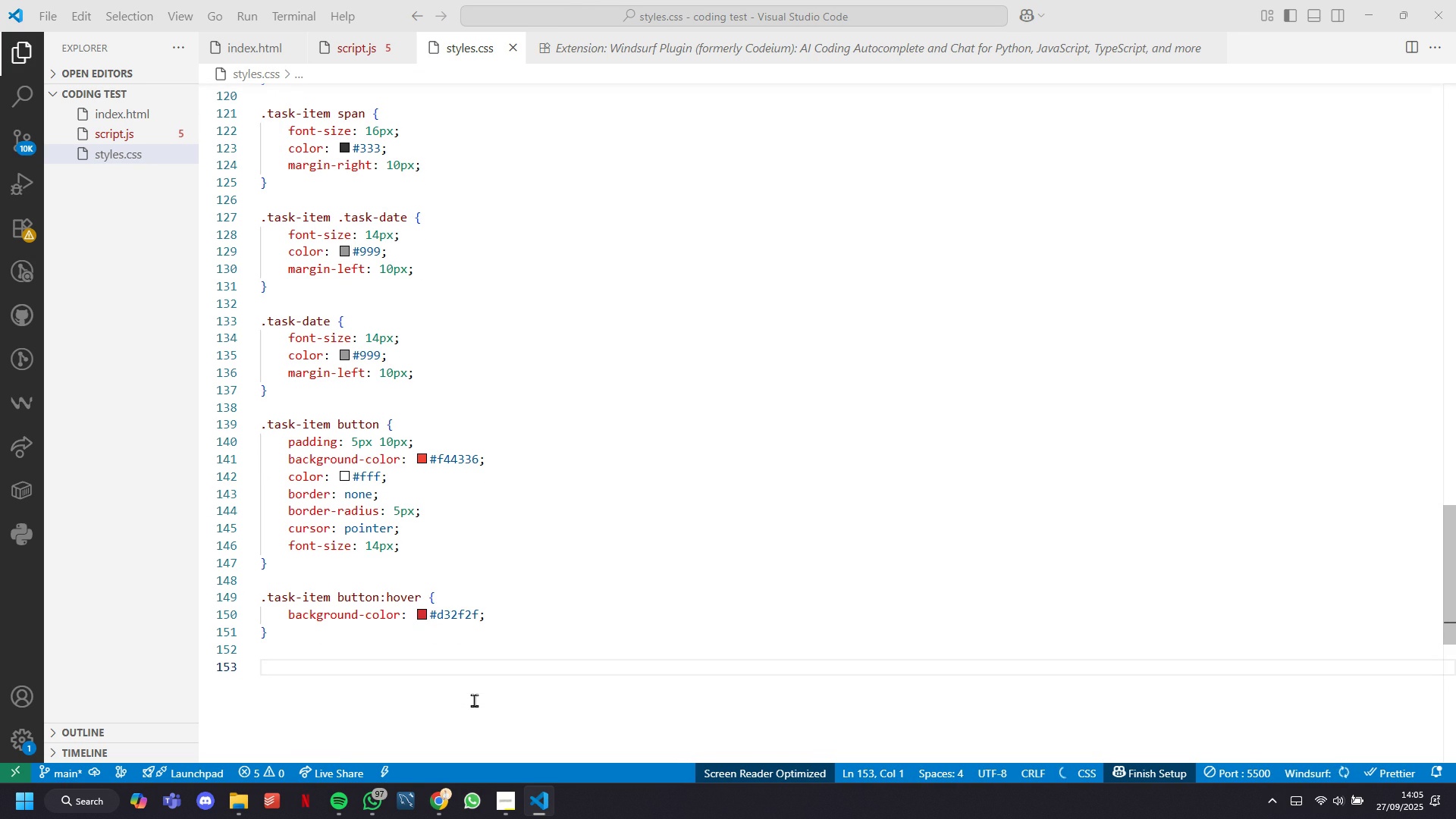 
type(/* mobile responsive)
 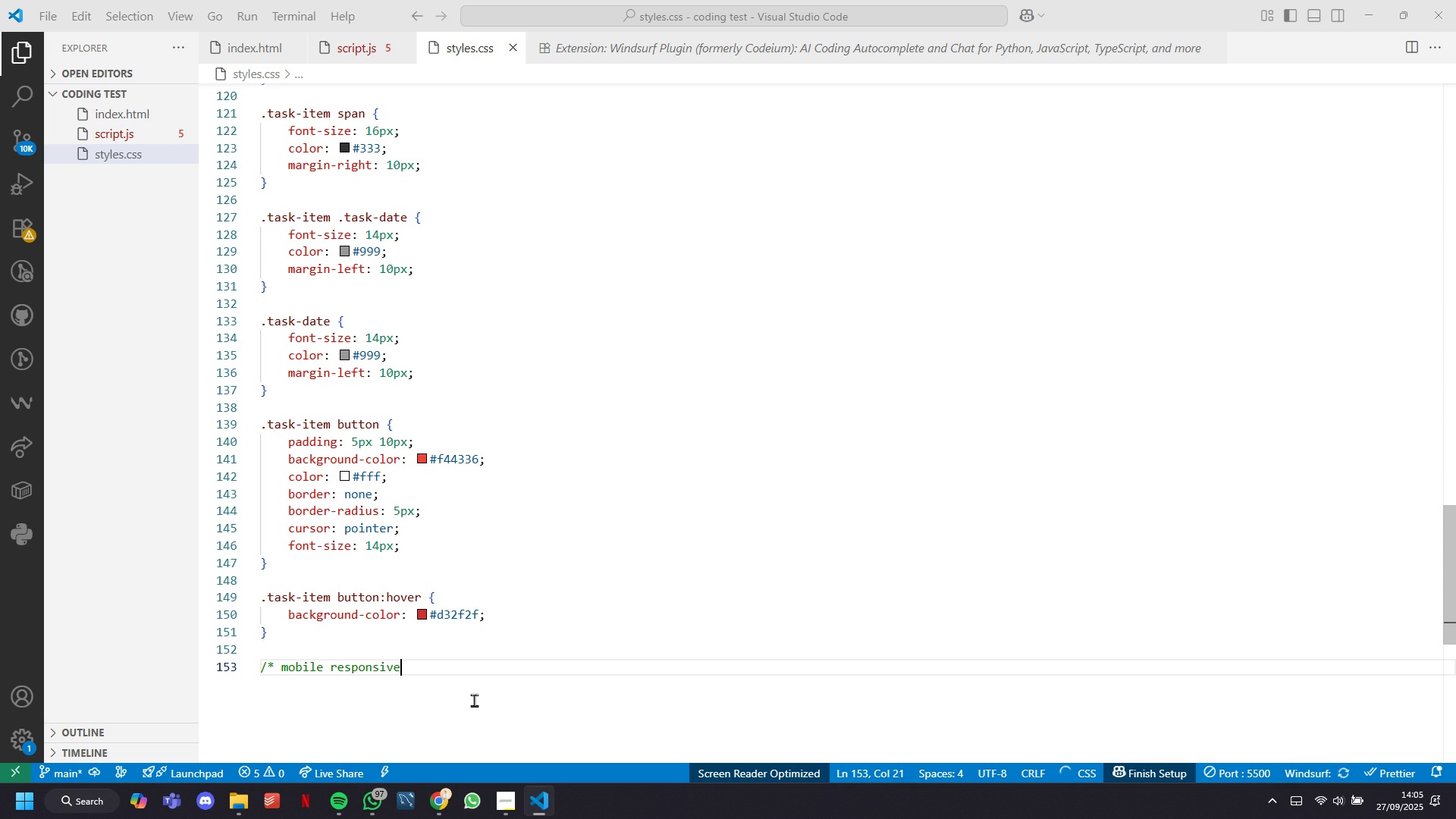 
key(Enter)
 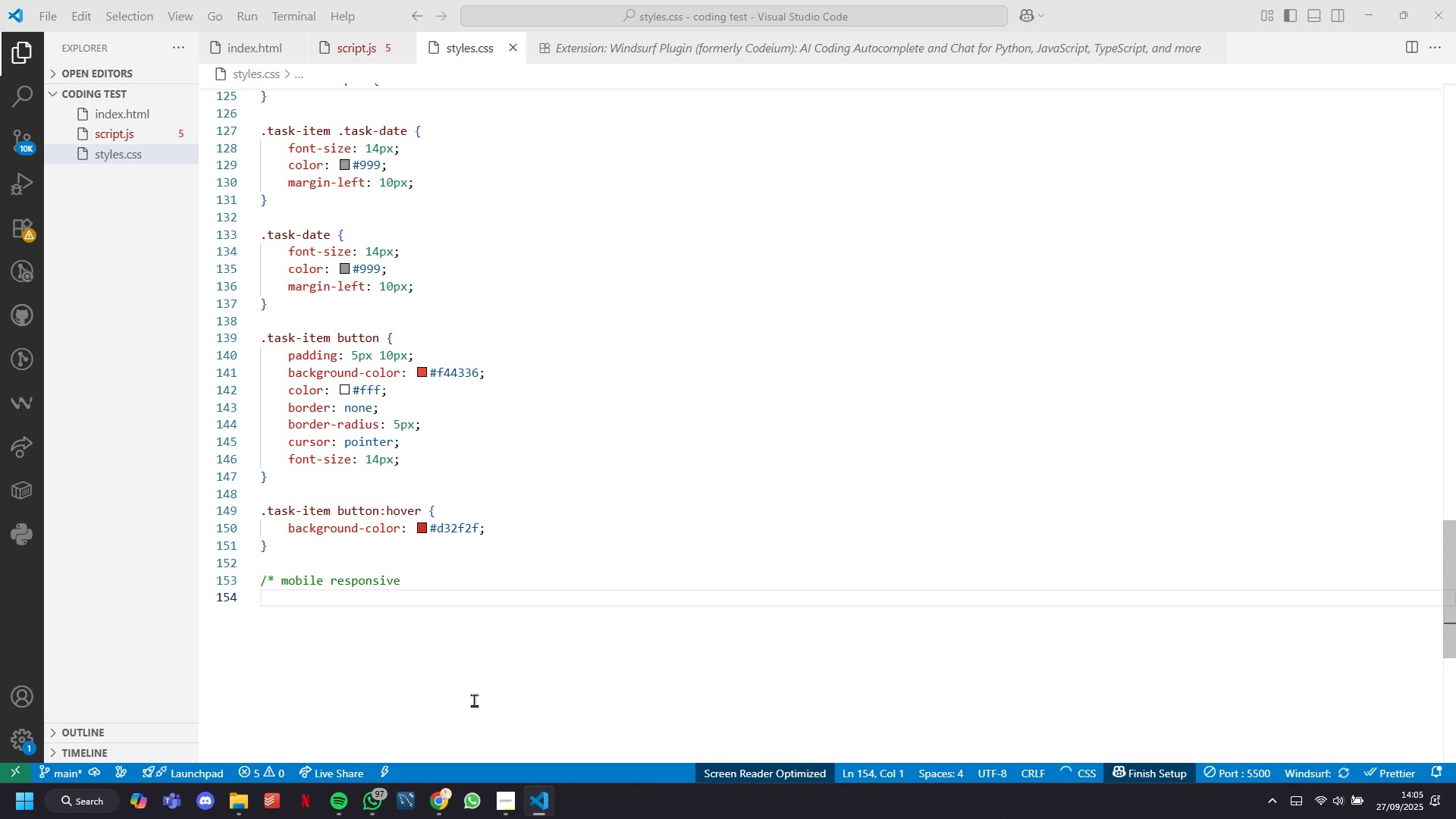 
type(2Media)
 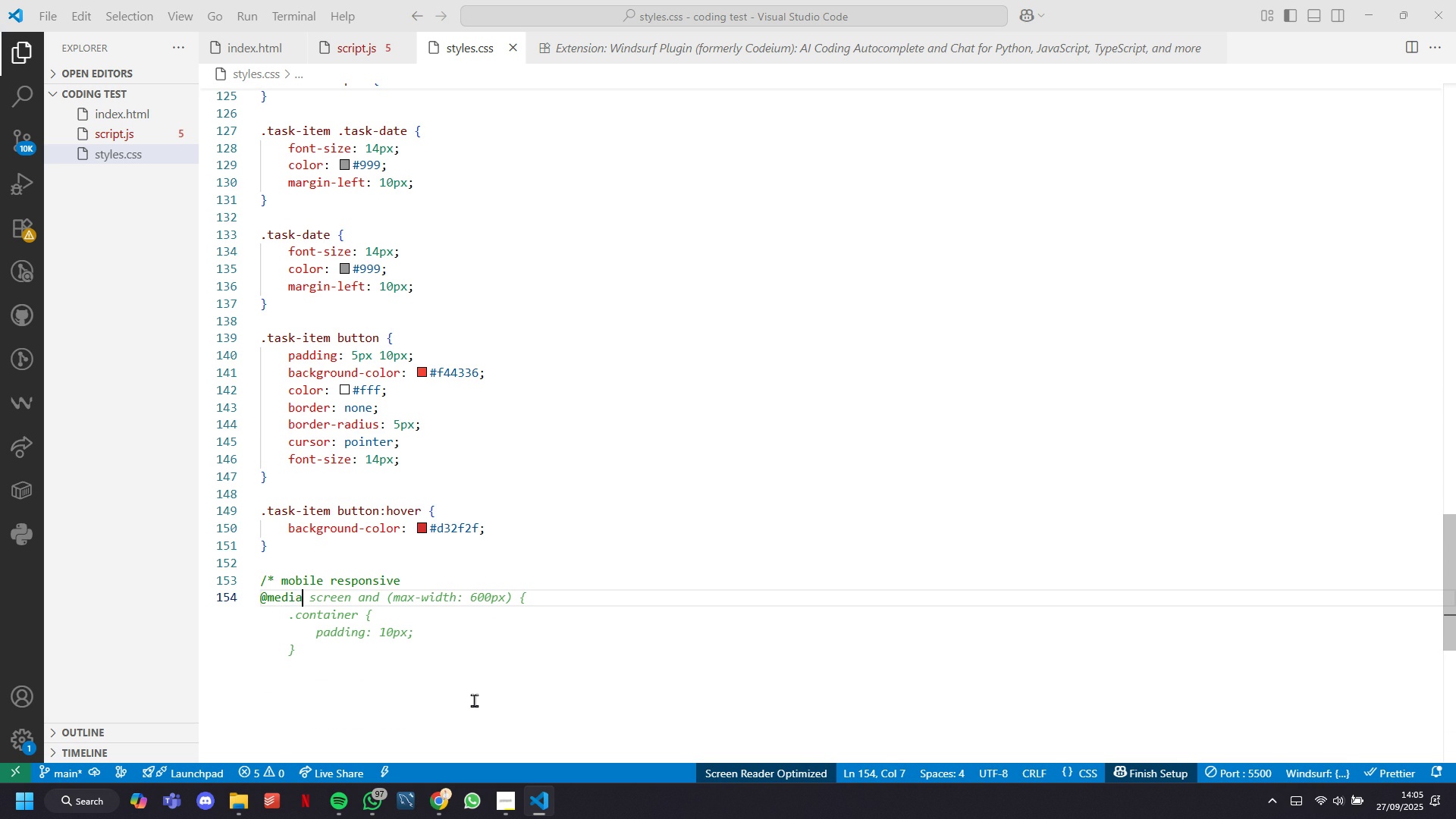 
key(Space)
 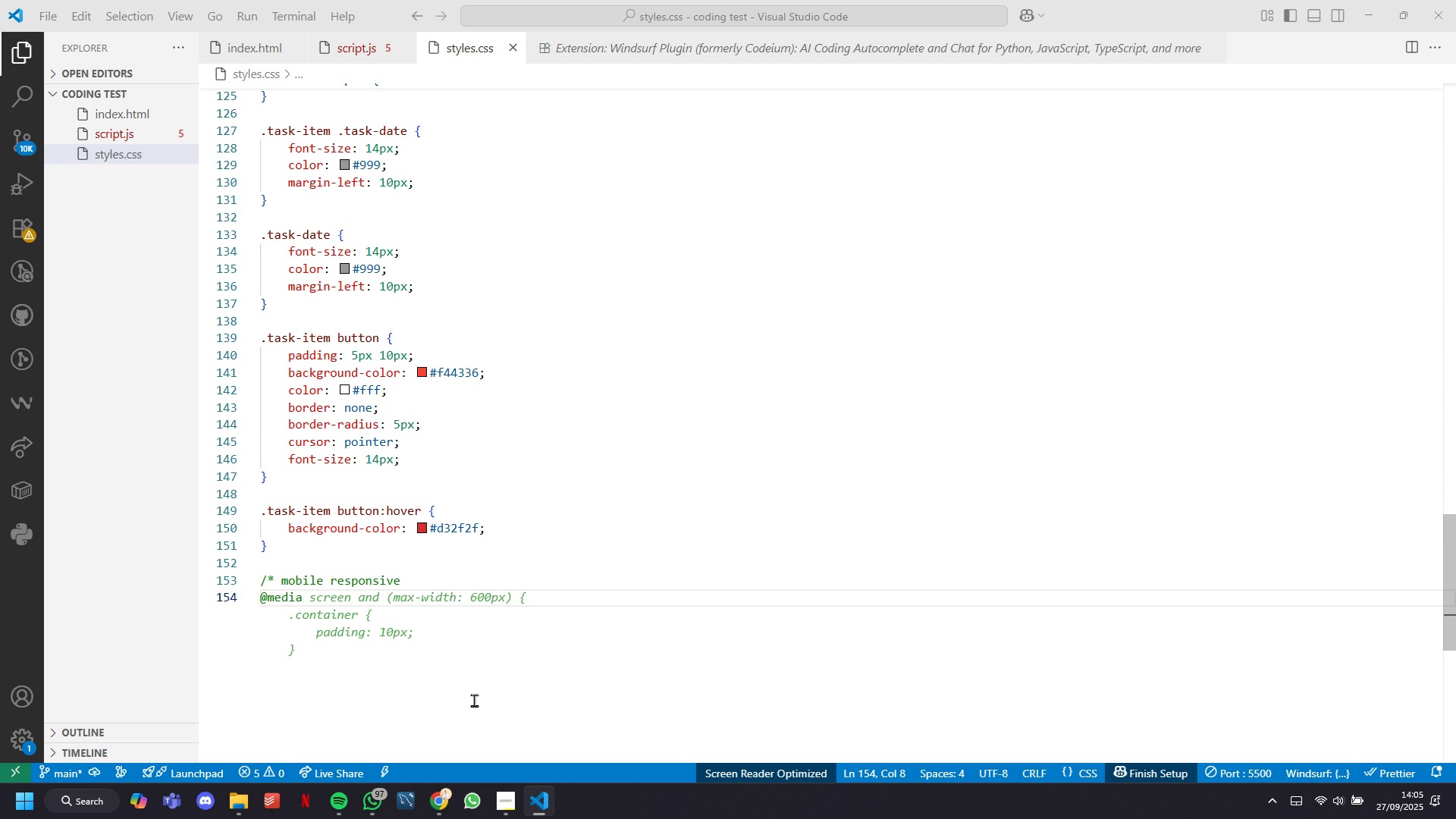 
key(Shift+9)
 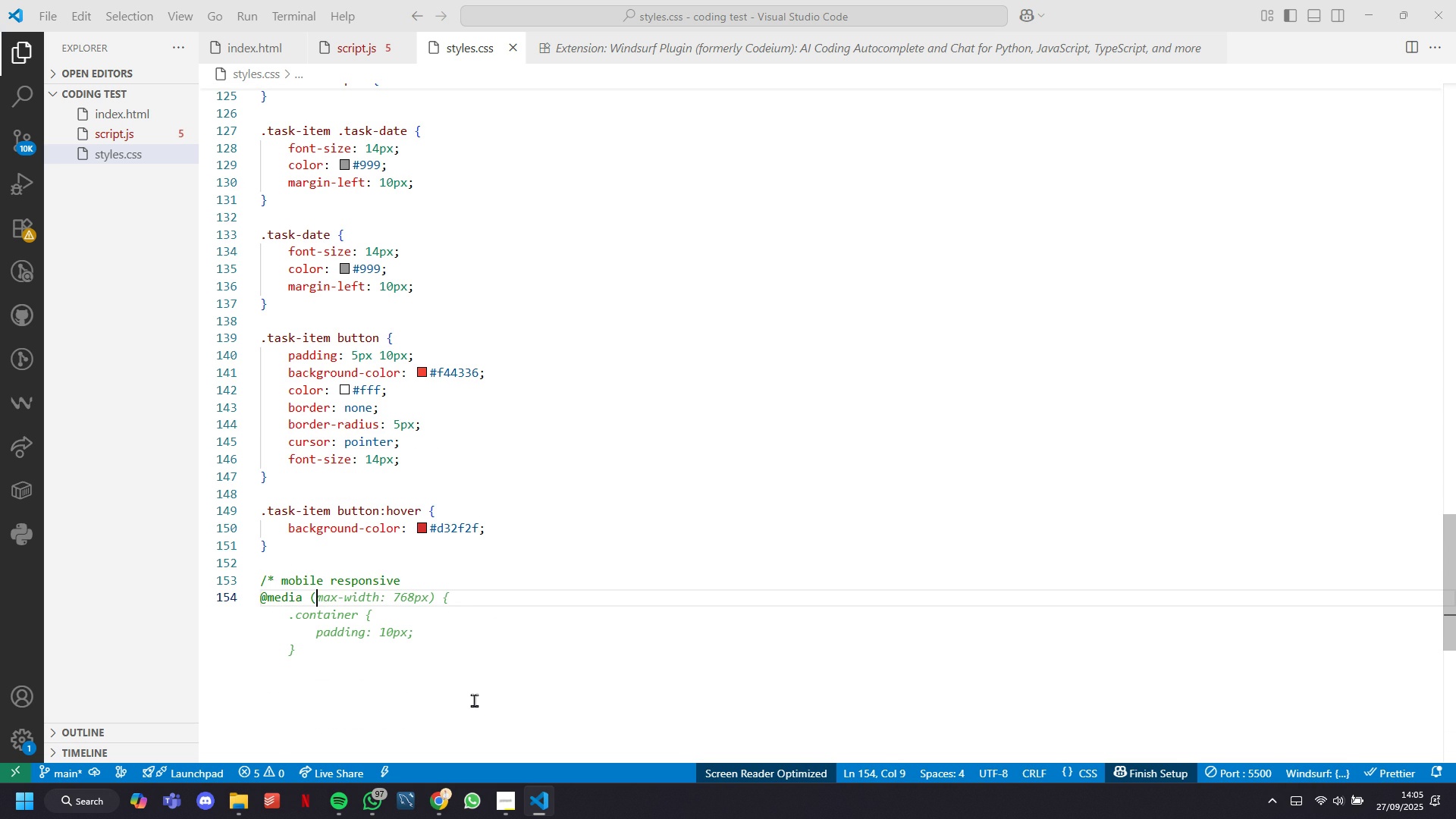 
key(Shift+Tab)
 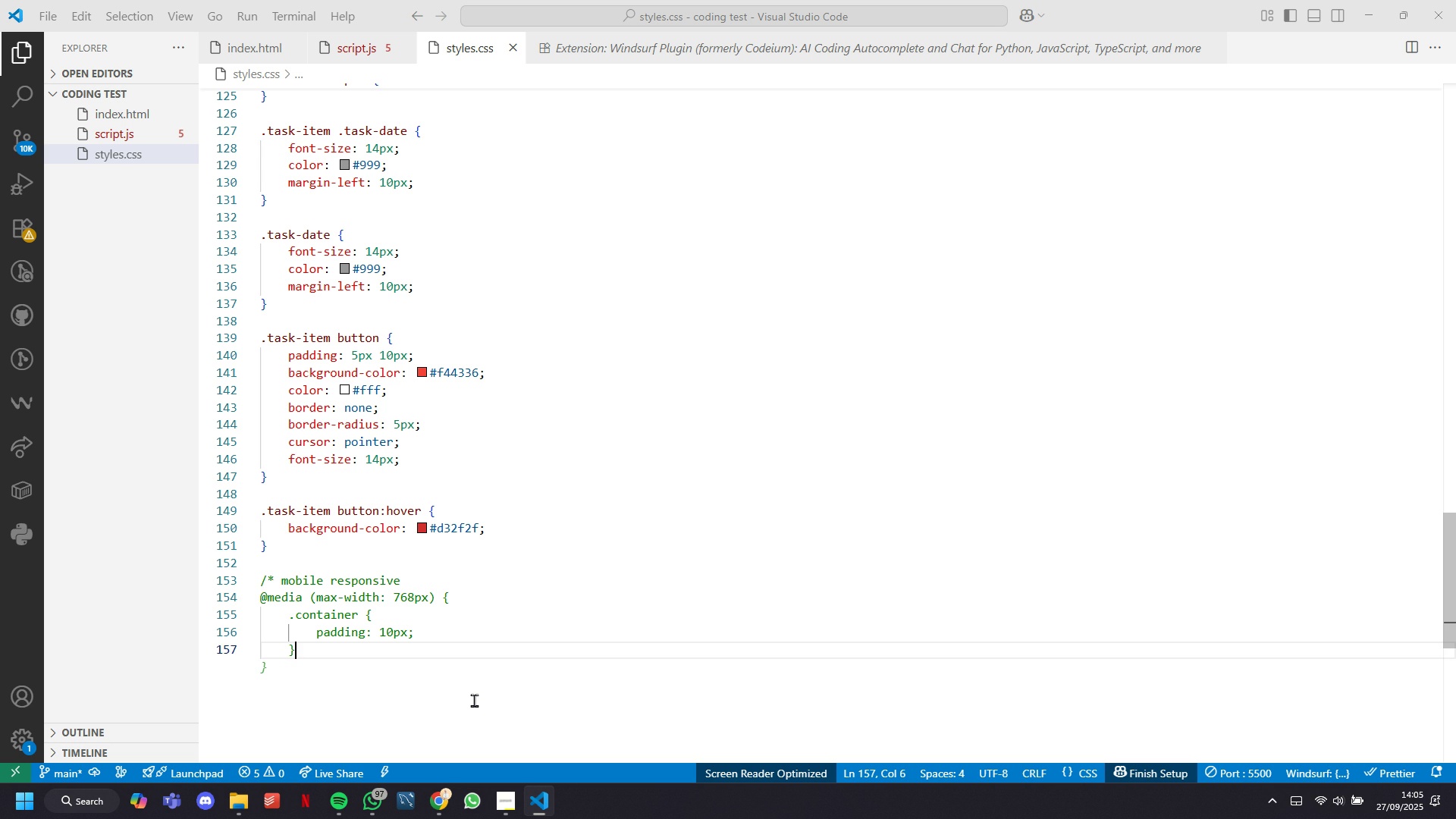 
wait(11.37)
 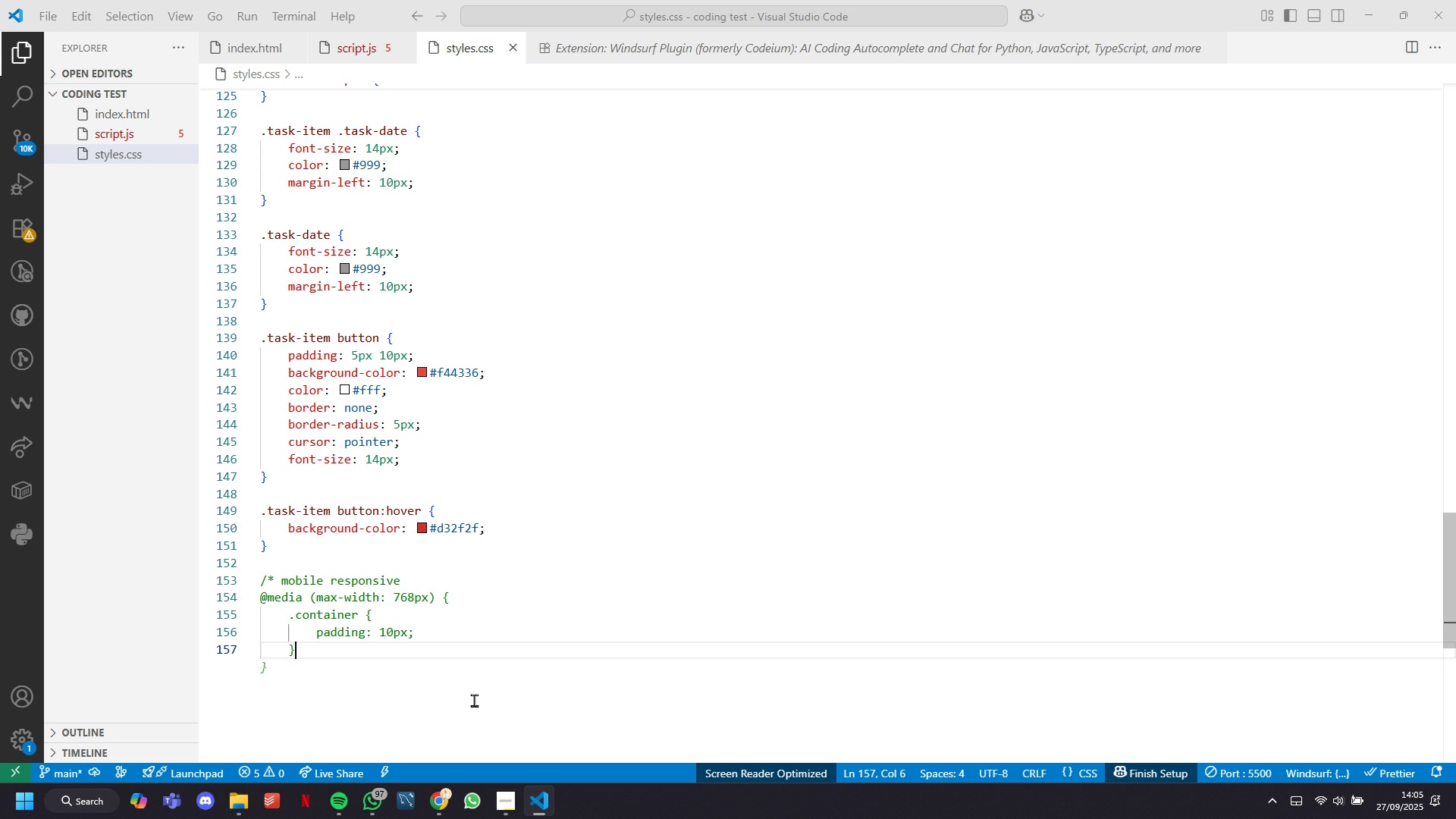 
key(Enter)
 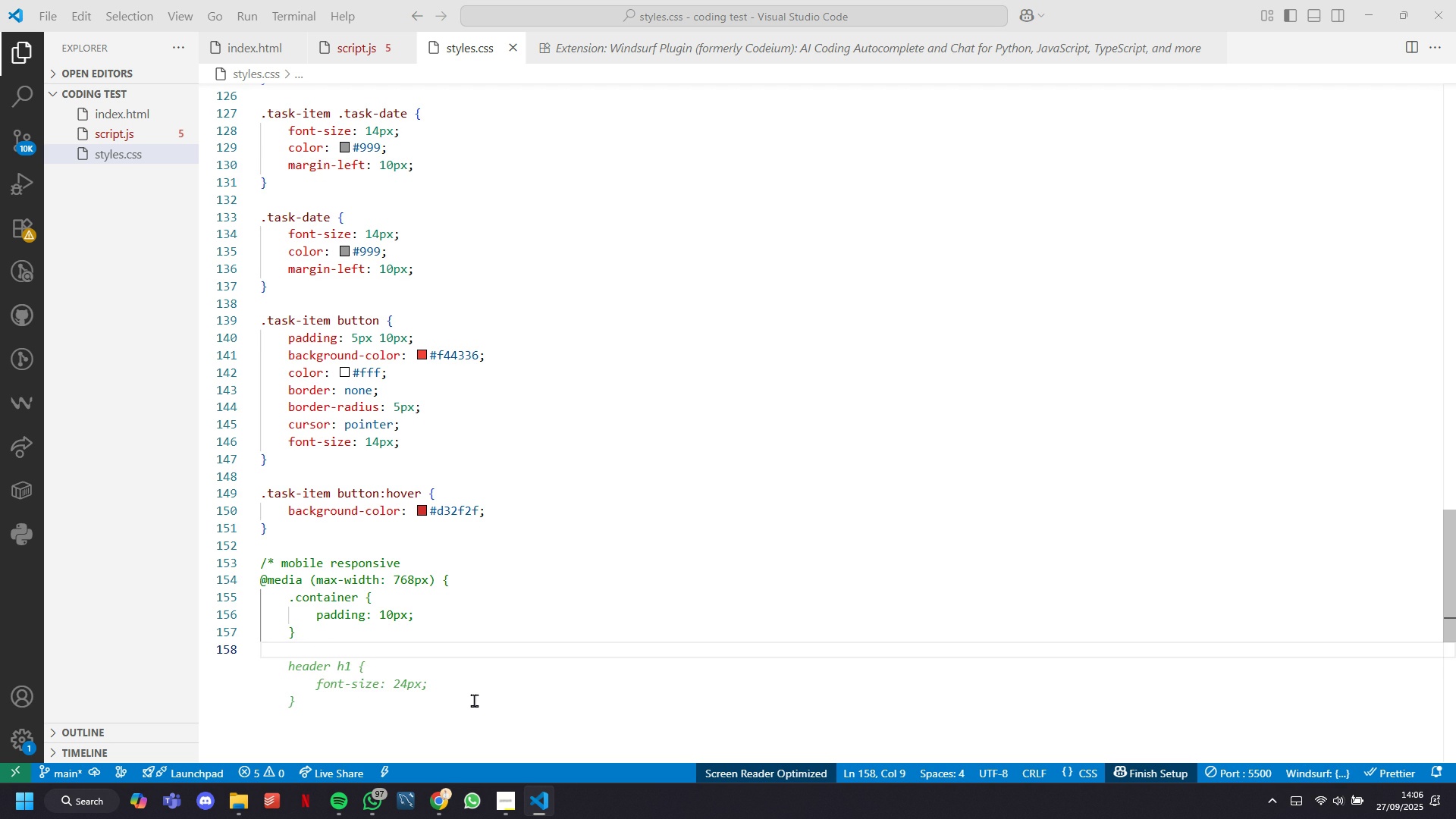 
type(fp)
key(Backspace)
type(orm )
key(Tab)
 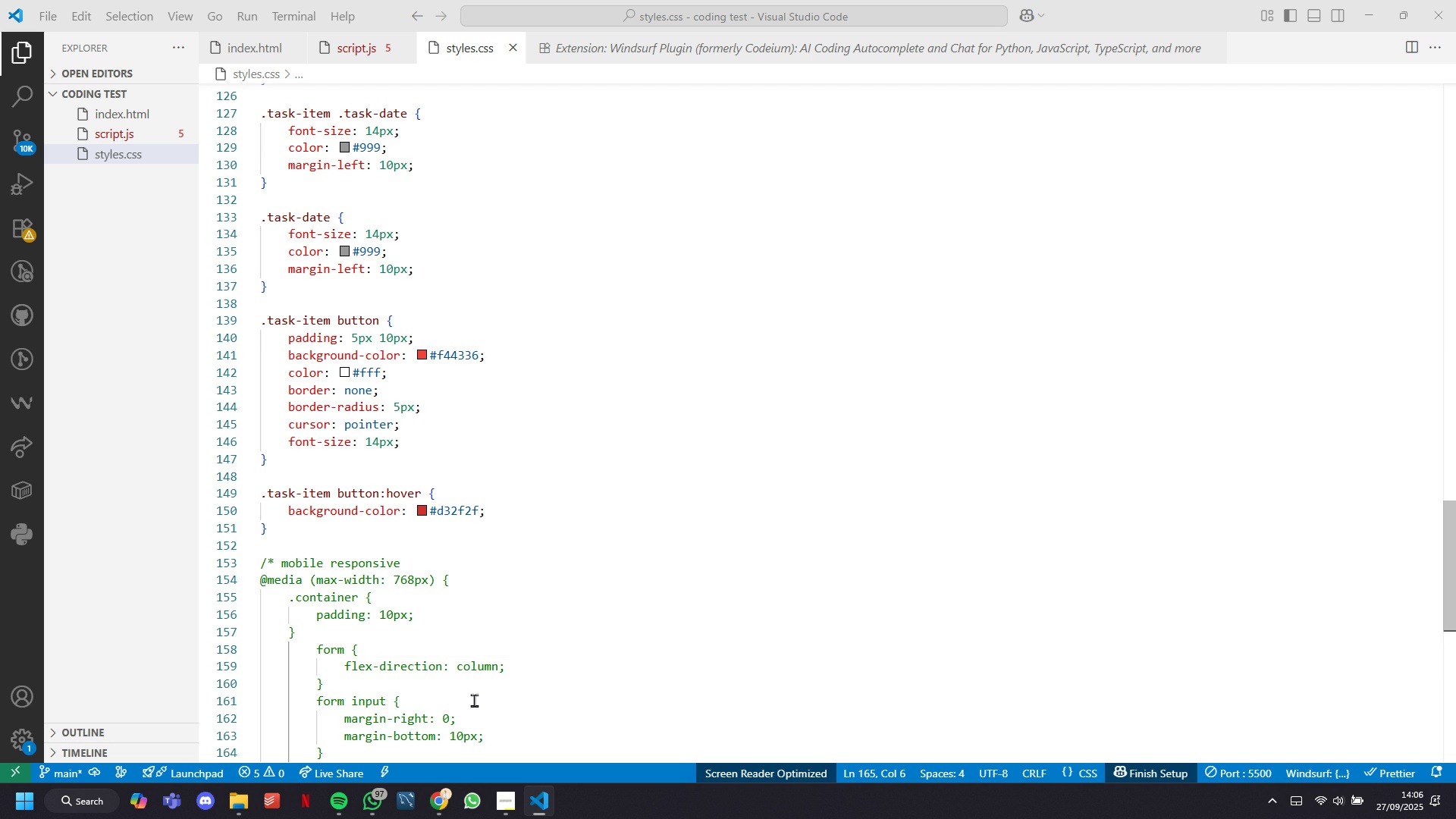 
scroll: coordinate [473, 682], scroll_direction: down, amount: 2.0
 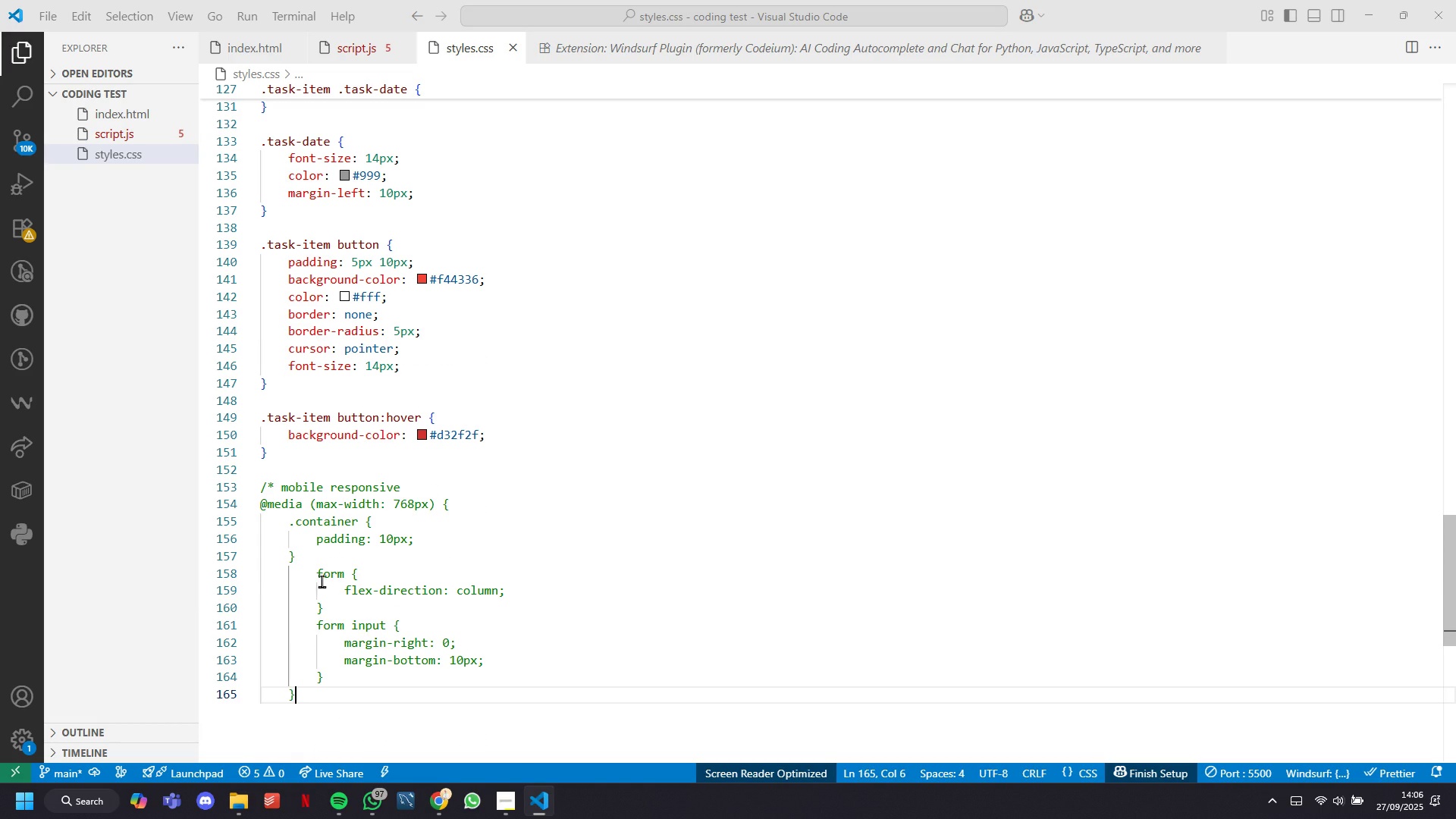 
left_click([318, 573])
 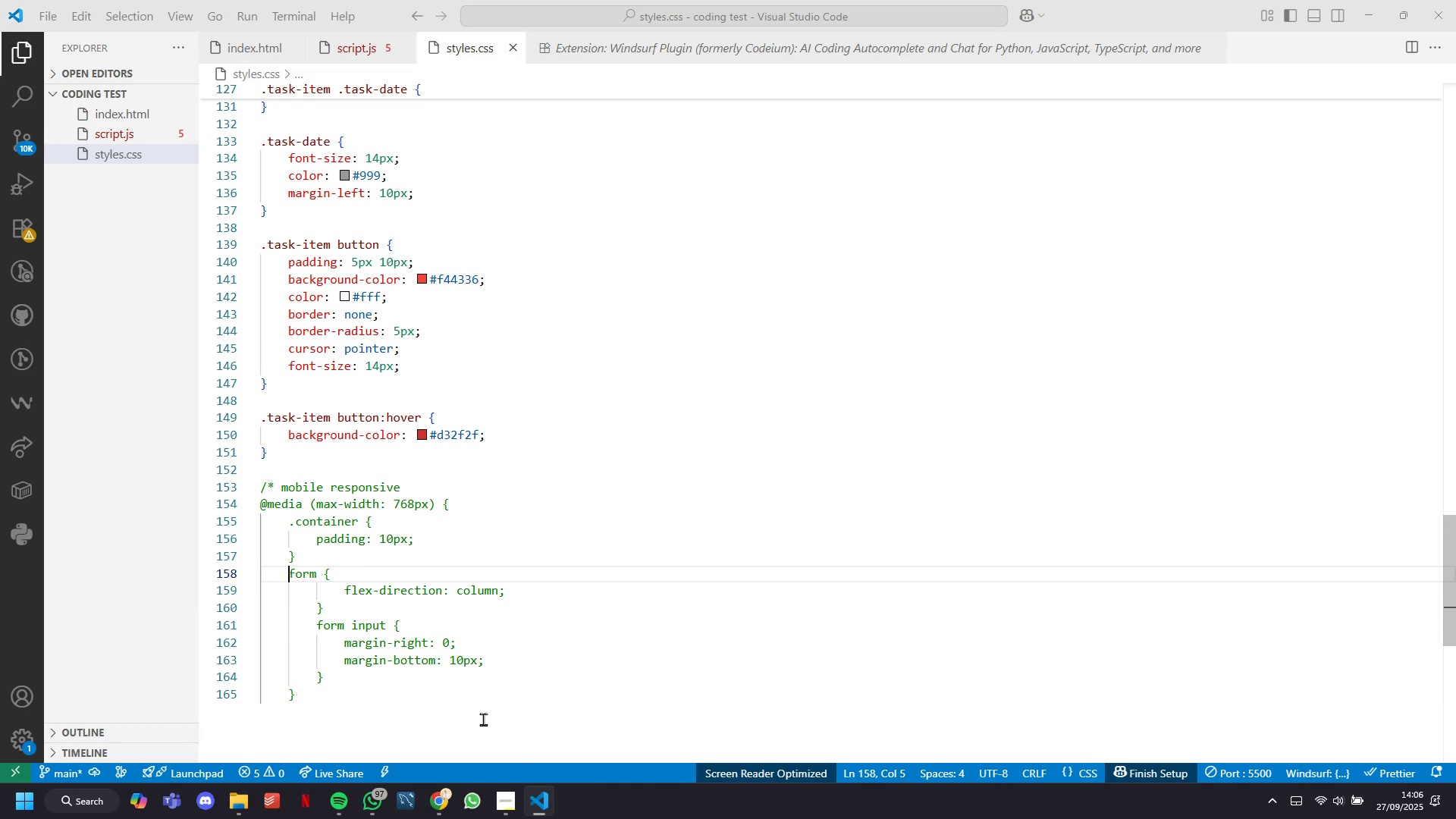 
key(Backspace)
 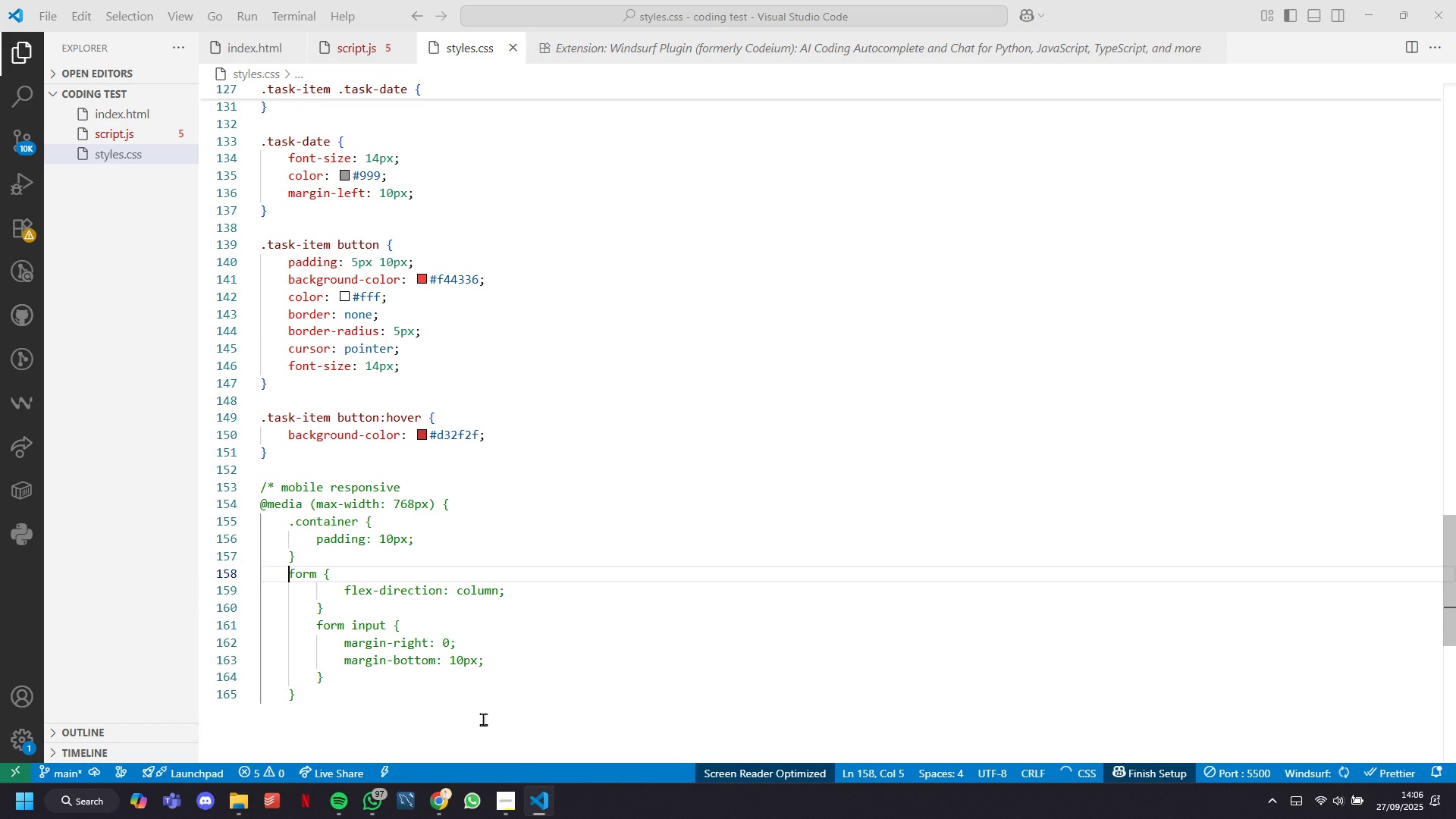 
key(ArrowDown)
 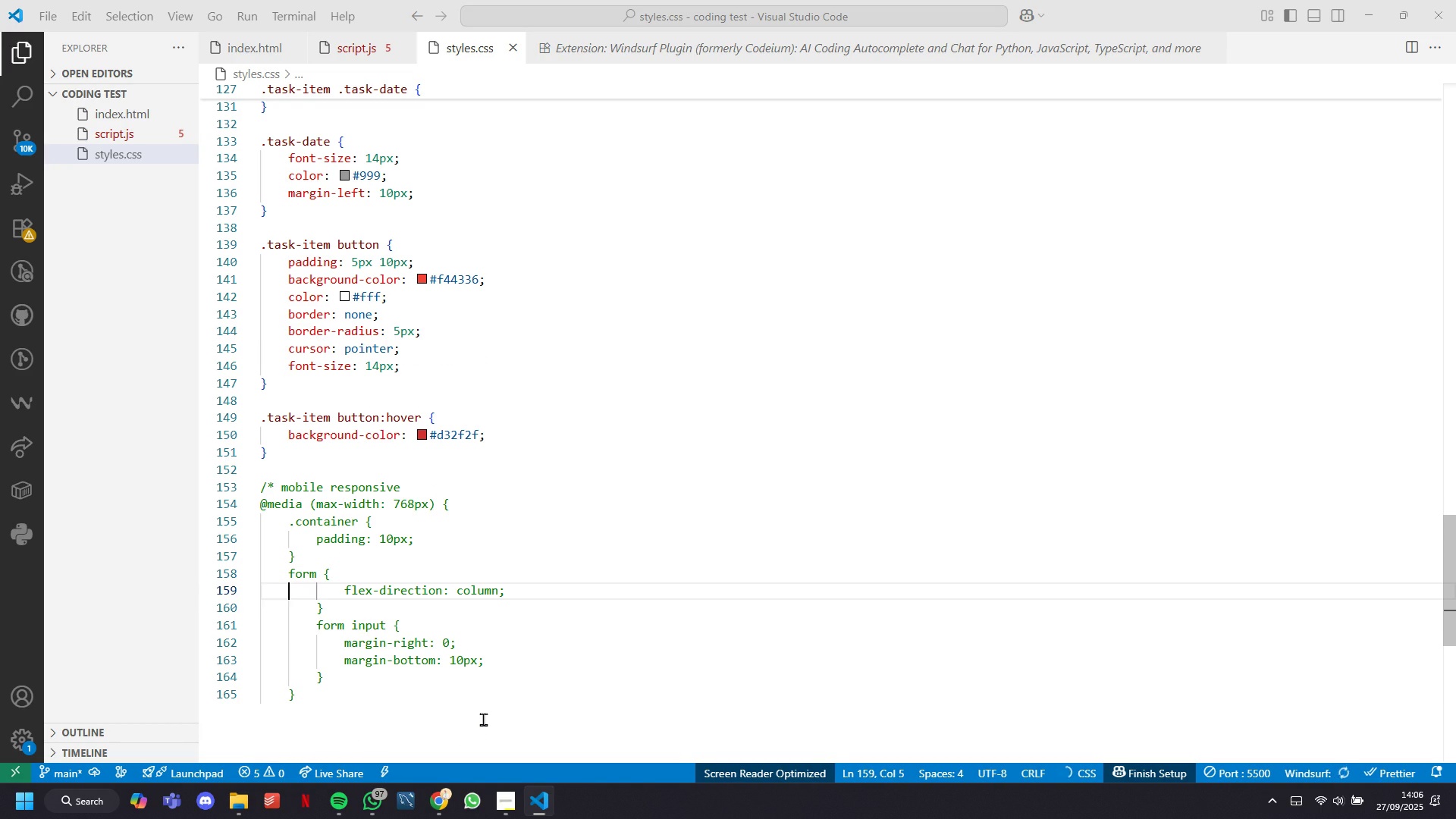 
key(ArrowDown)
 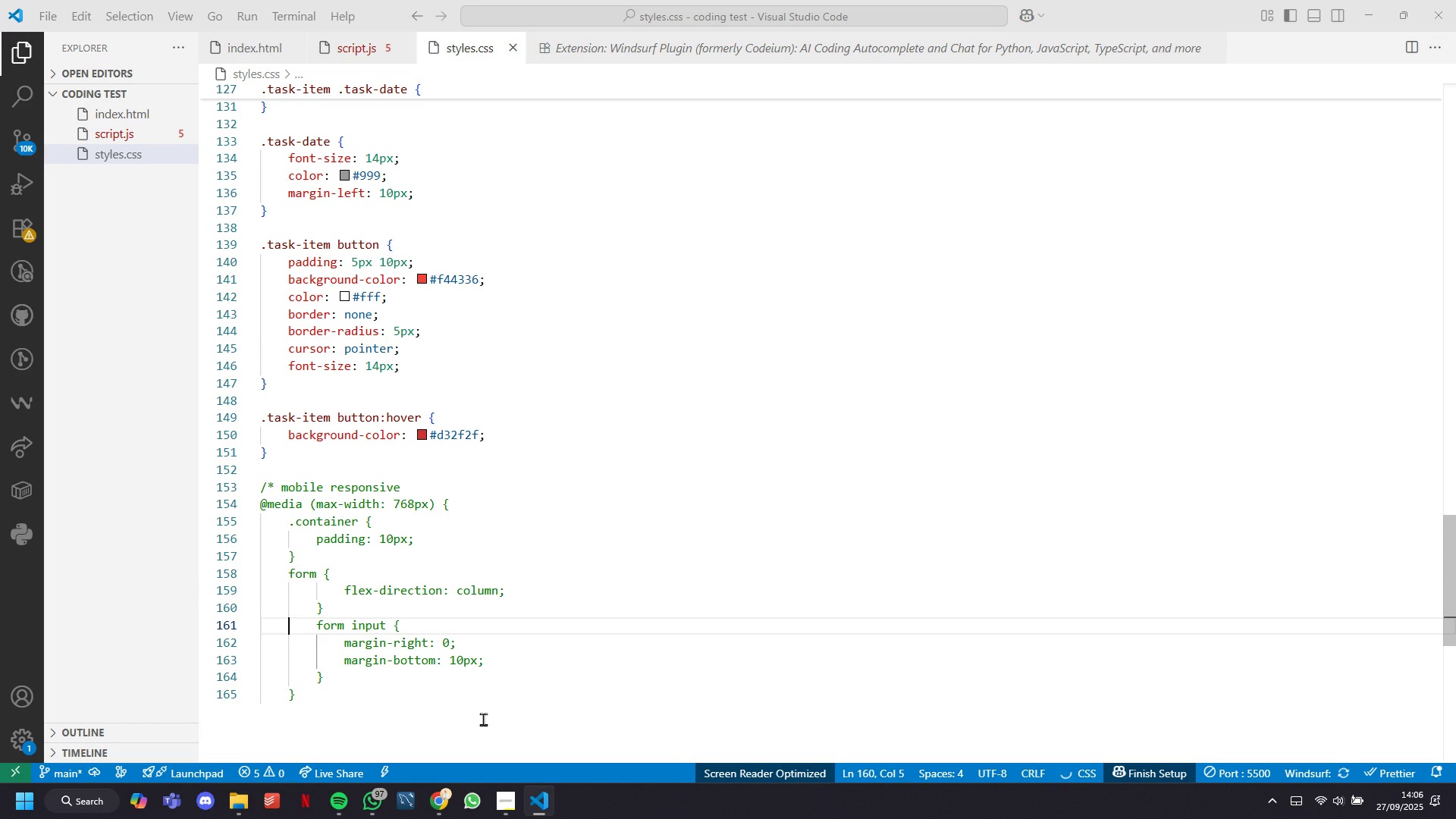 
key(ArrowDown)
 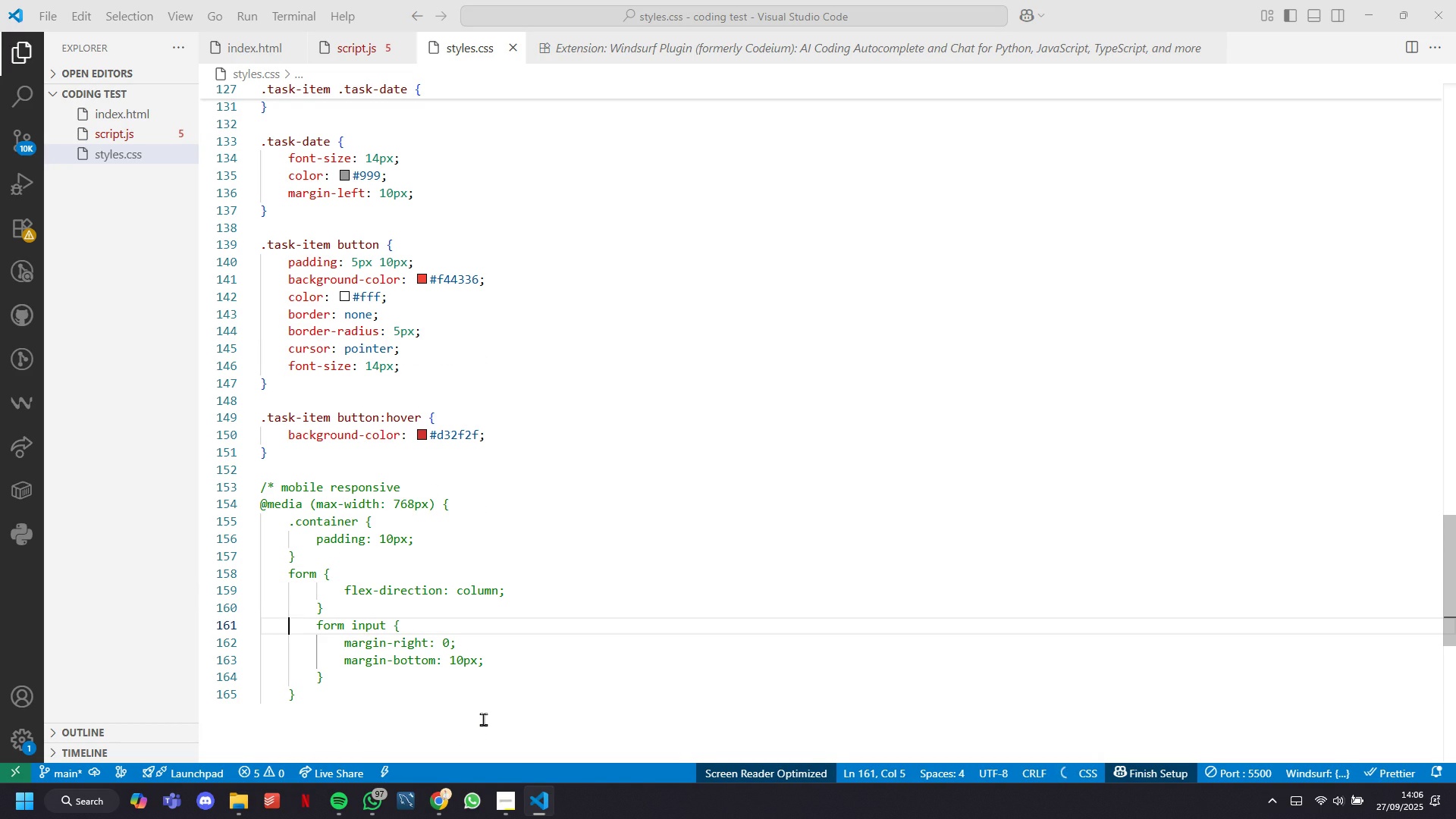 
key(ArrowRight)
 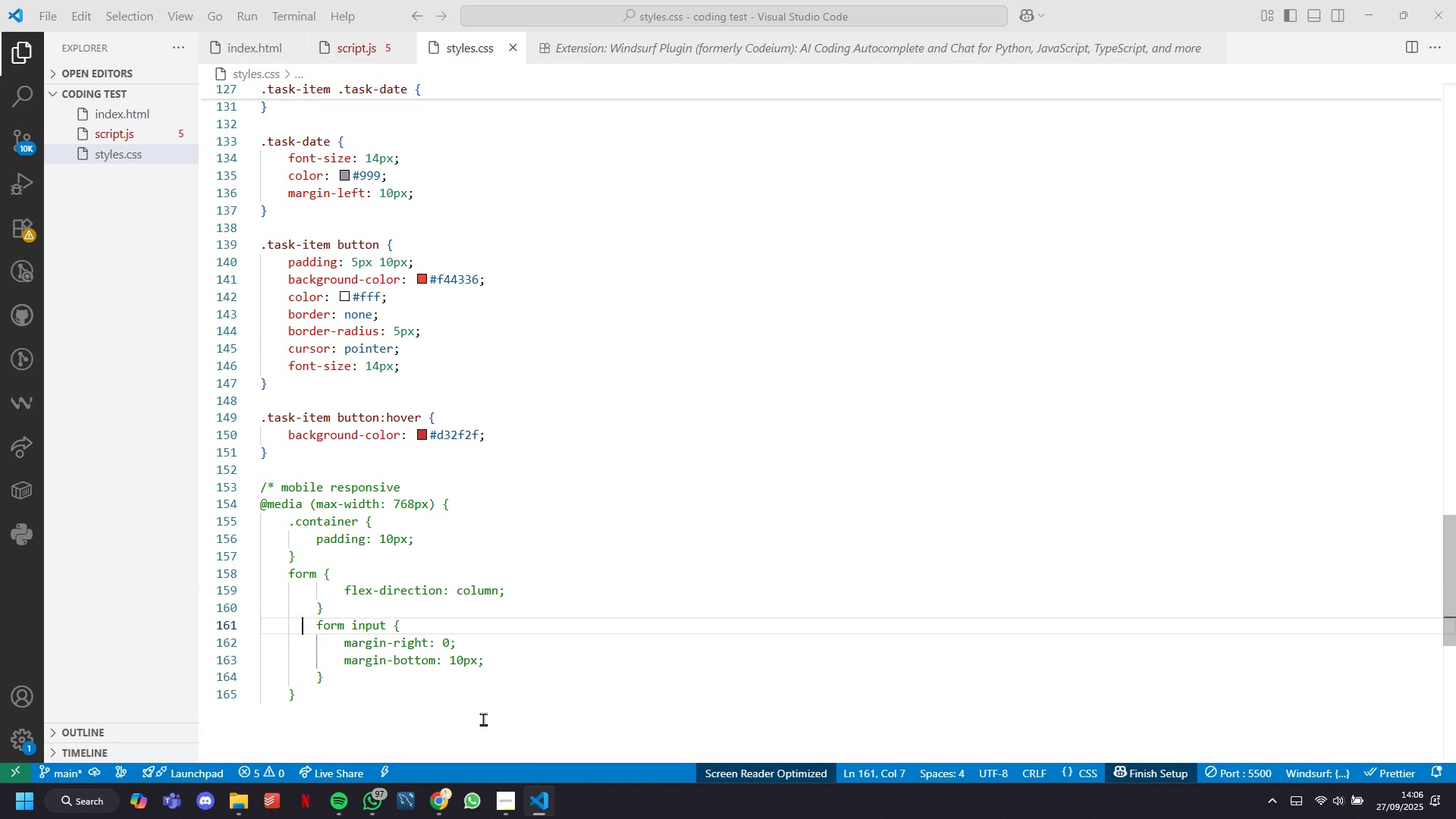 
key(ArrowRight)
 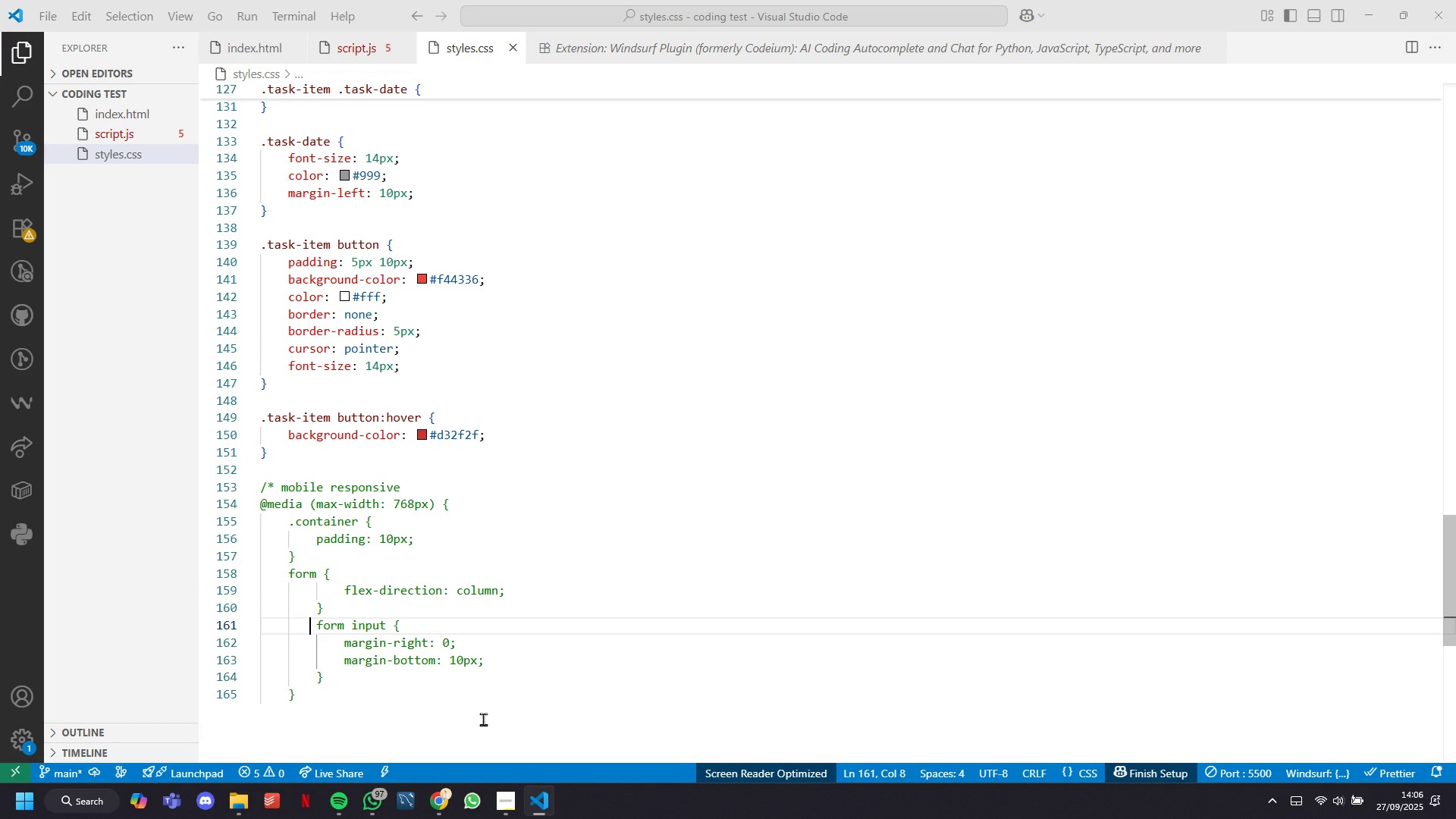 
key(ArrowRight)
 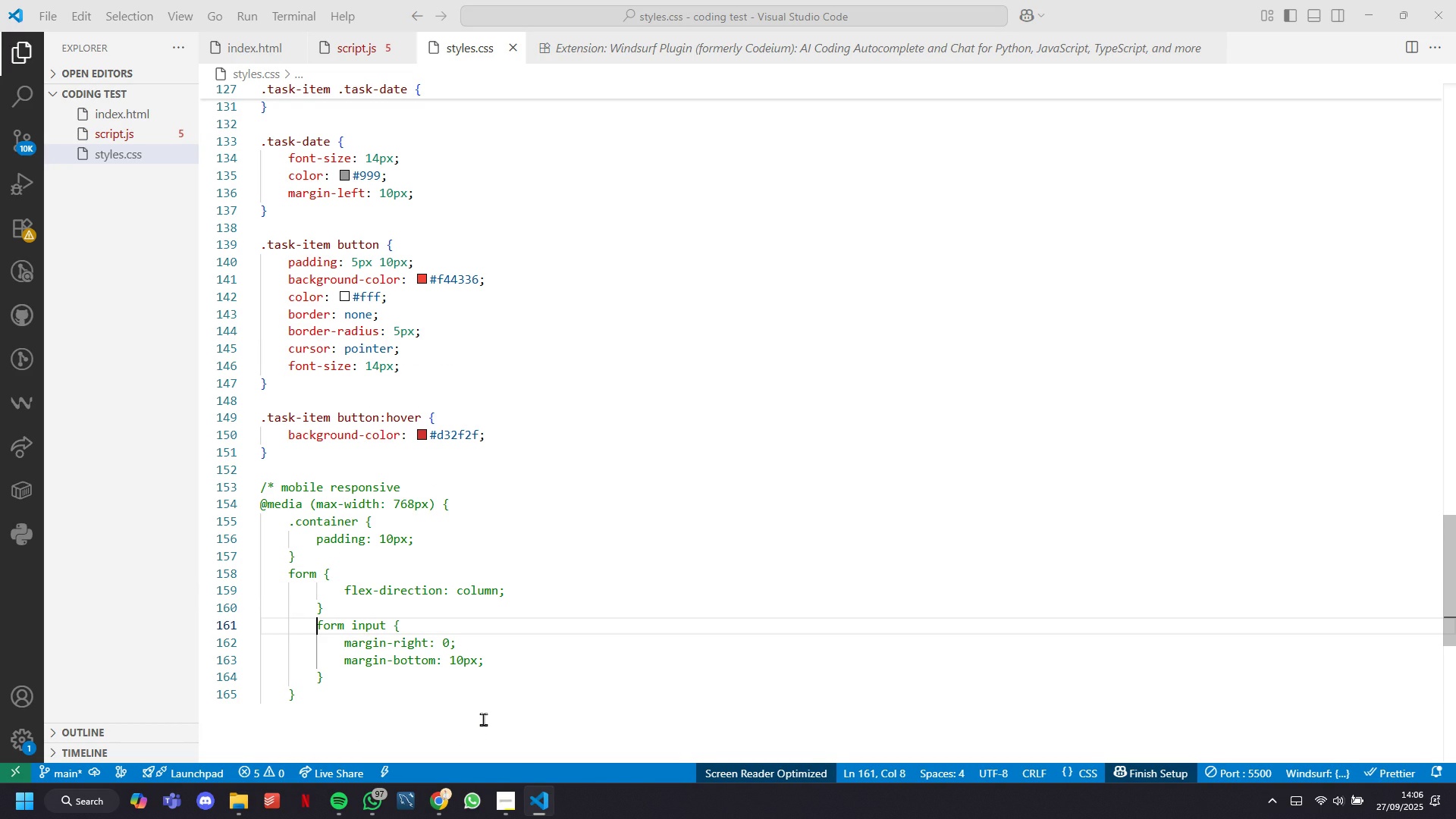 
key(ArrowRight)
 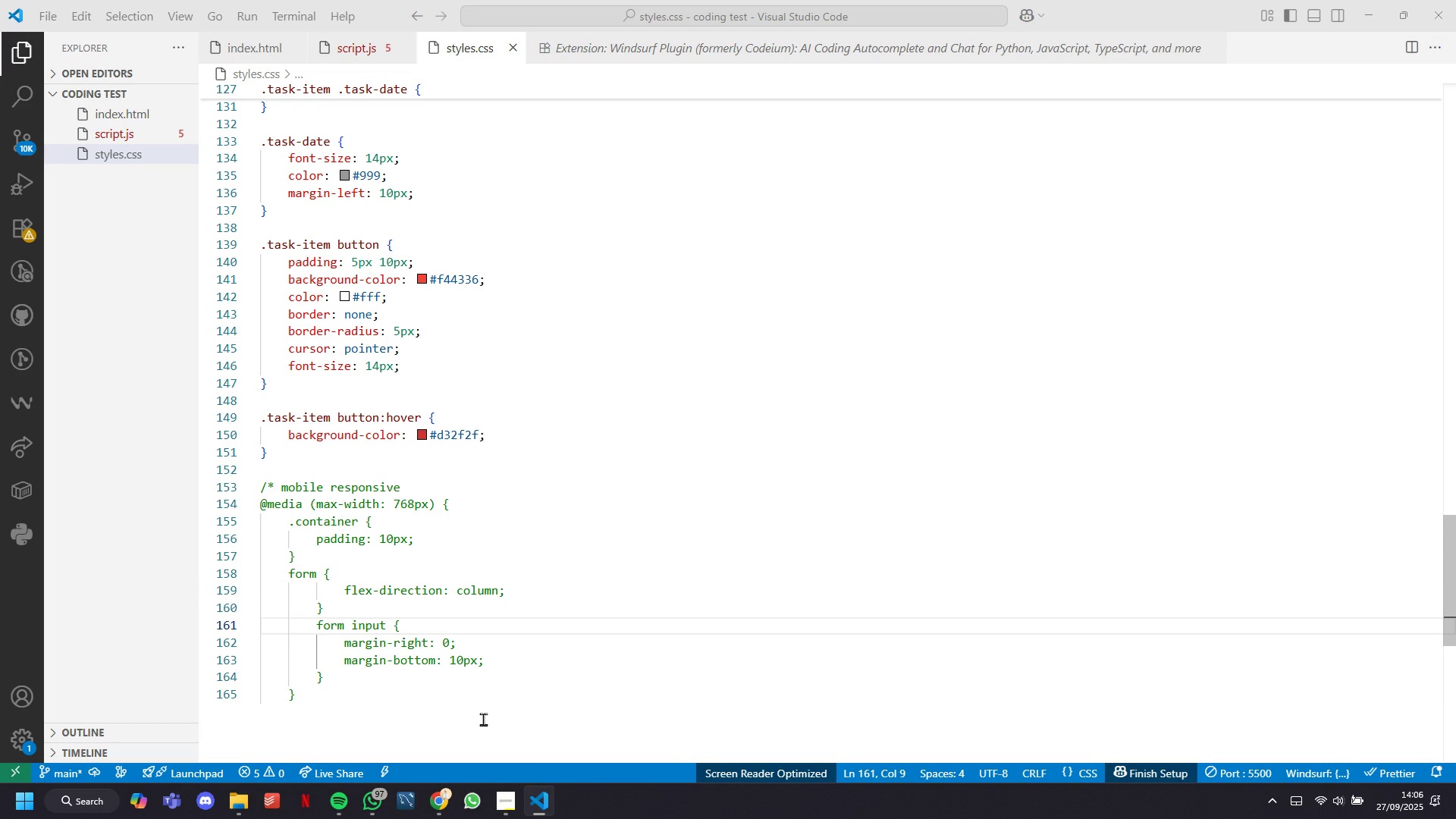 
key(Backspace)
 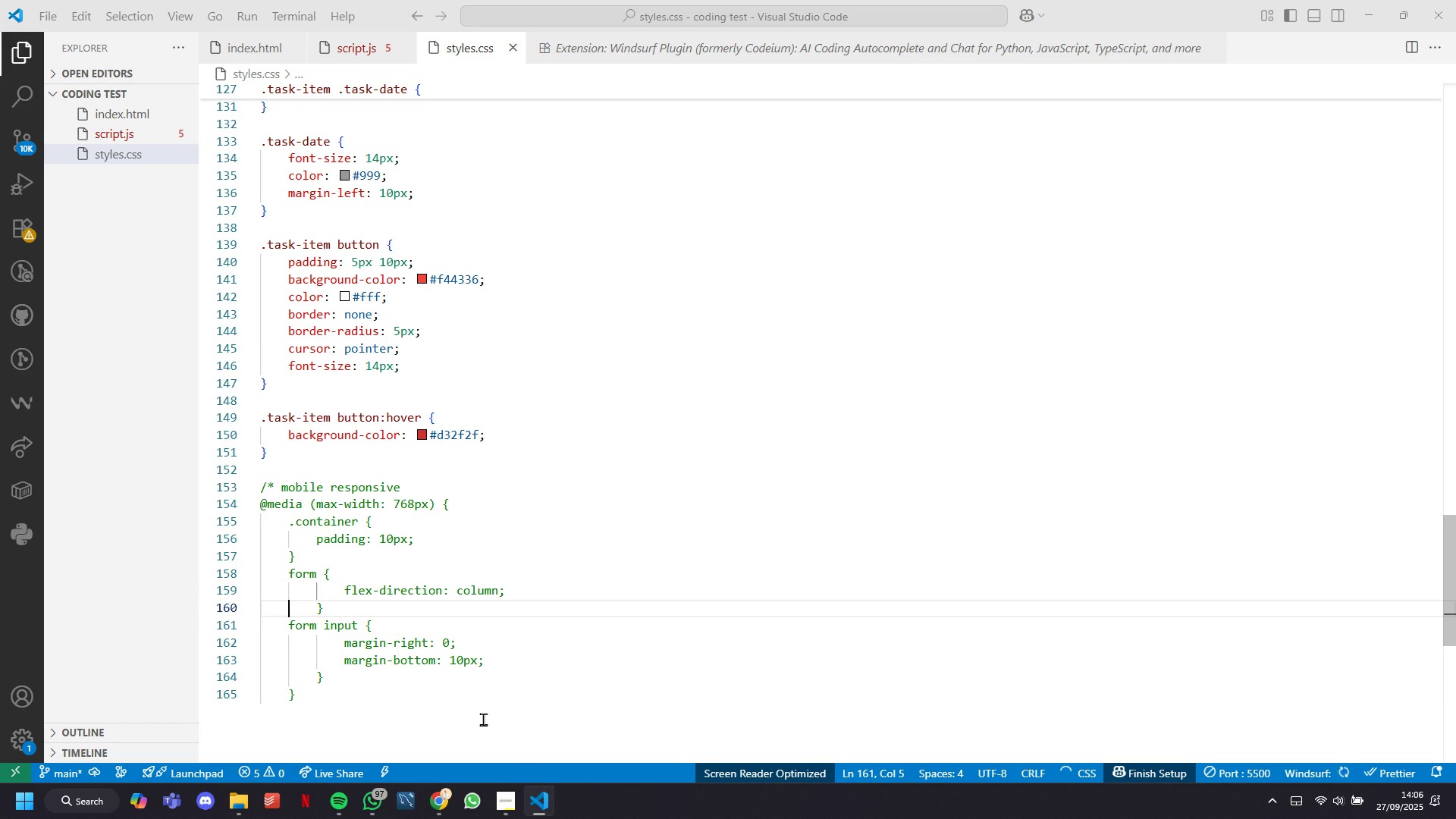 
key(ArrowUp)
 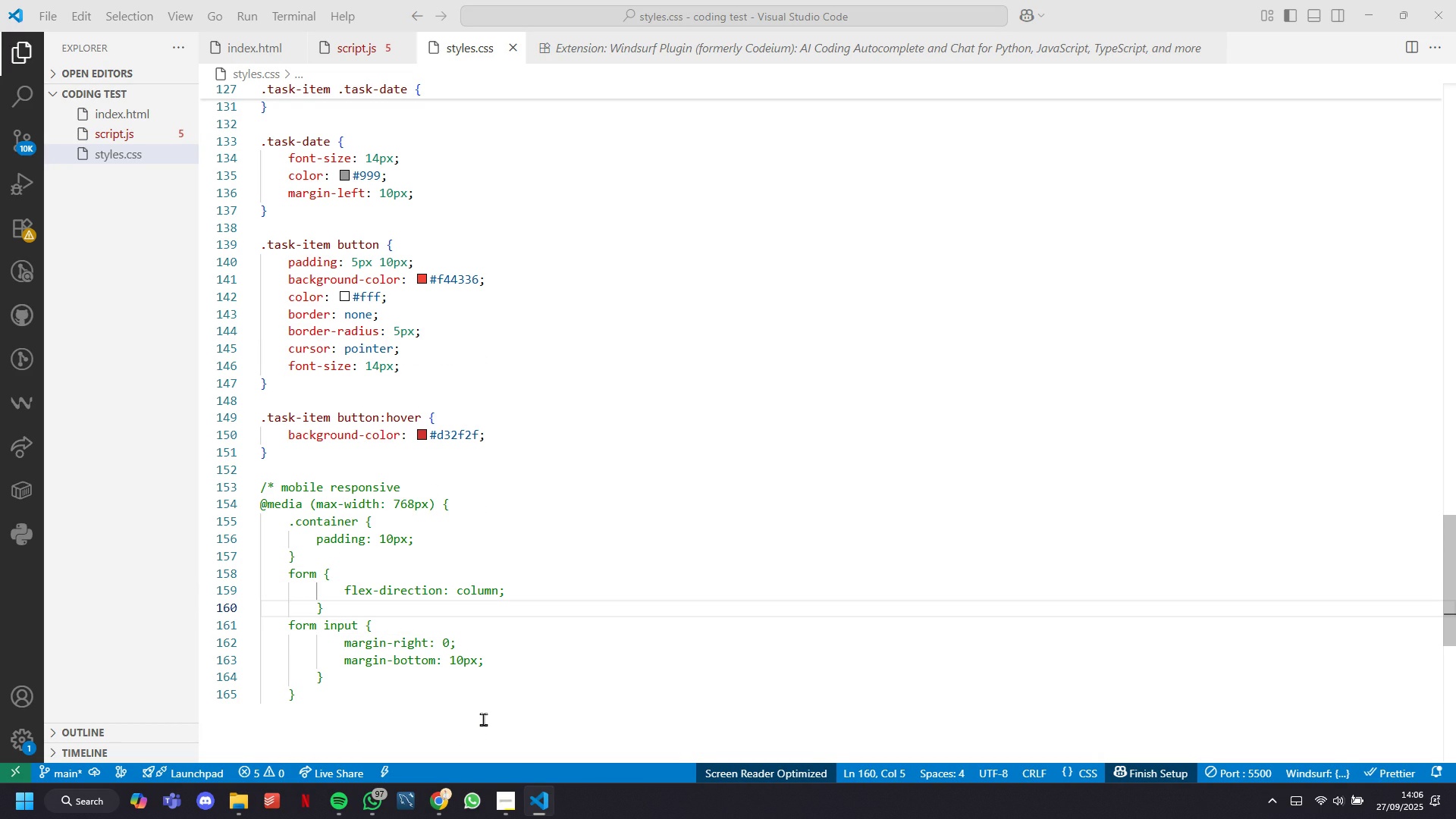 
key(Control+S)
 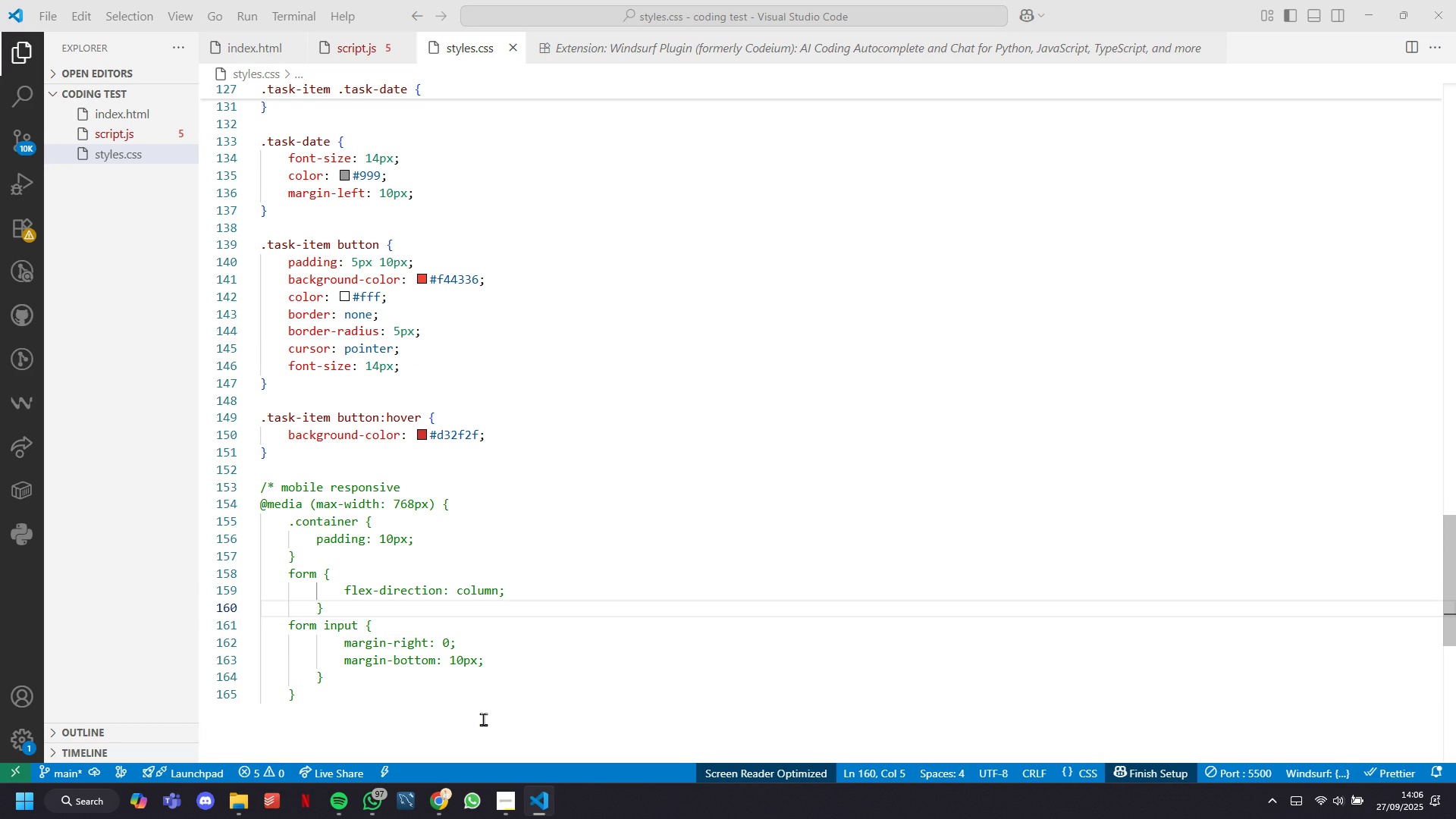 
key(Control+S)
 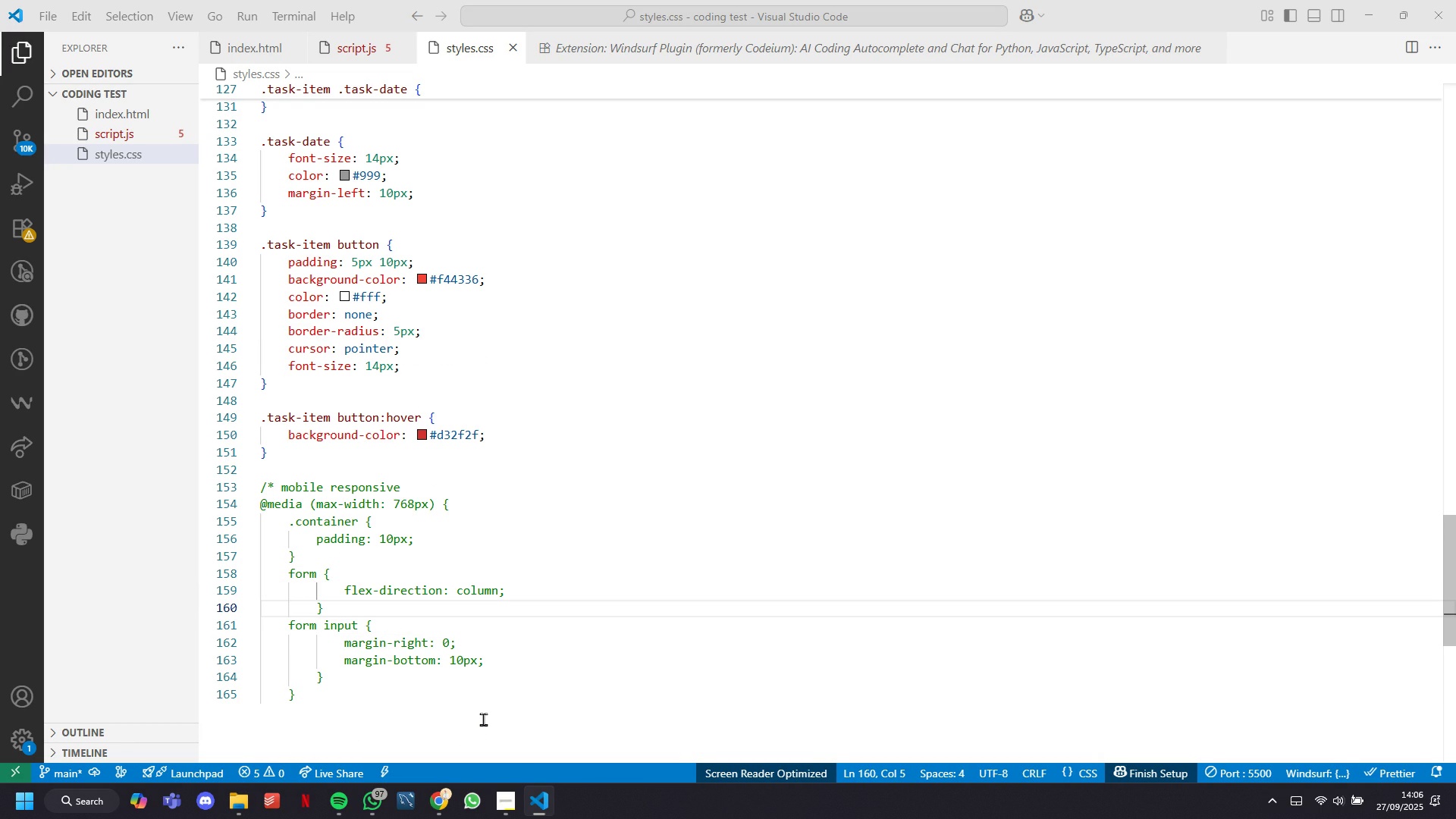 
key(Control+S)
 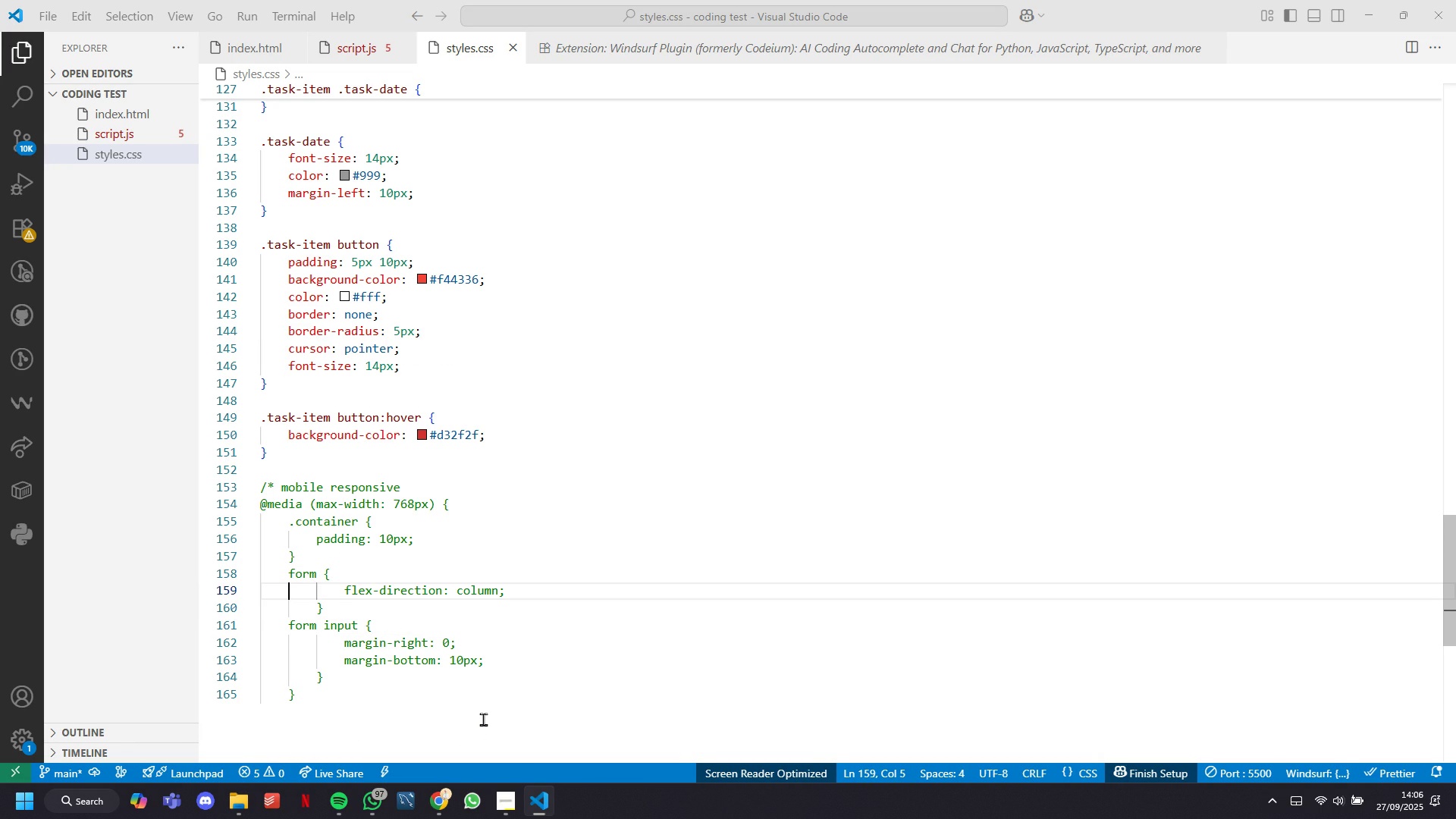 
key(ArrowUp)
 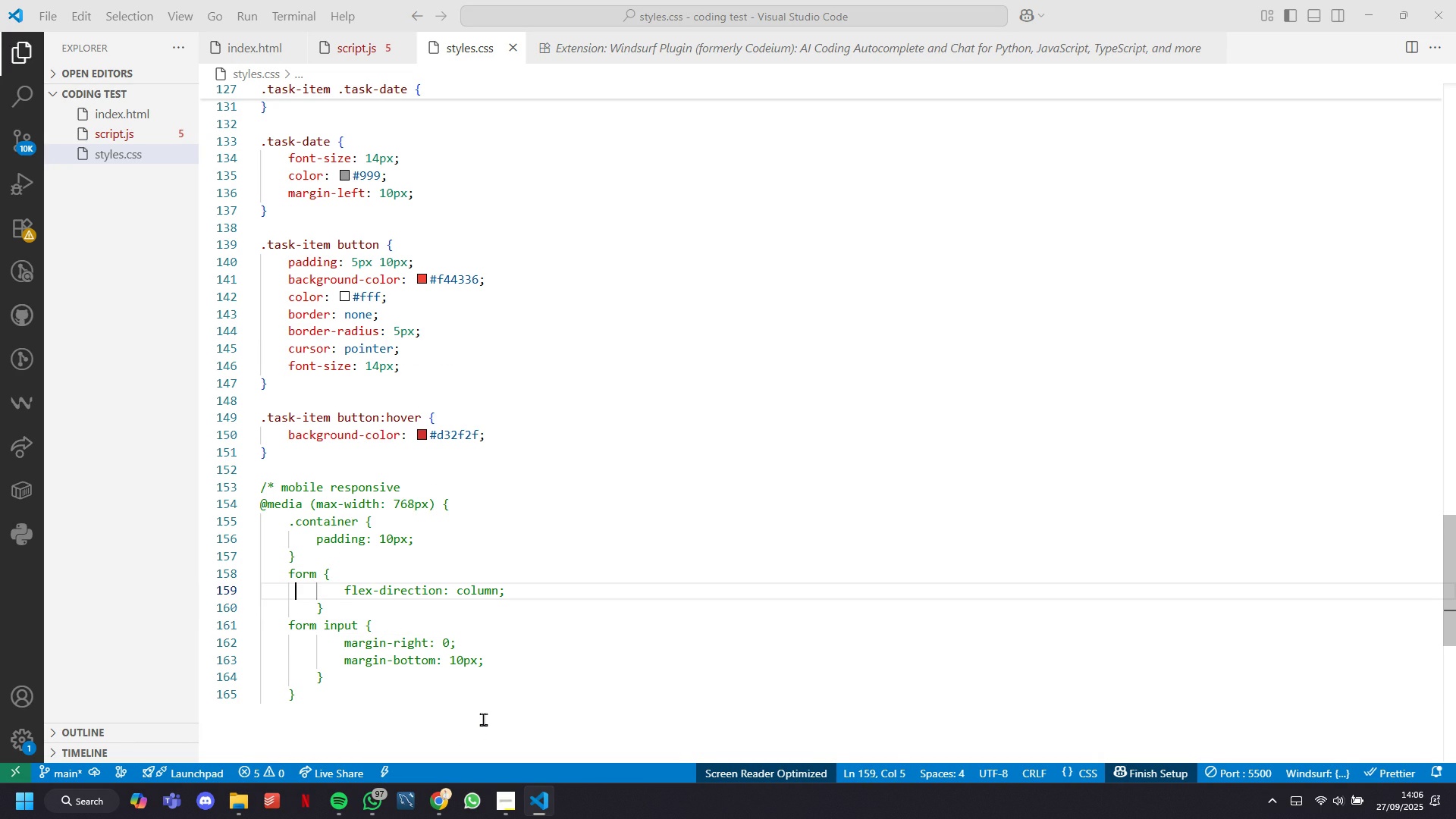 
key(ArrowRight)
 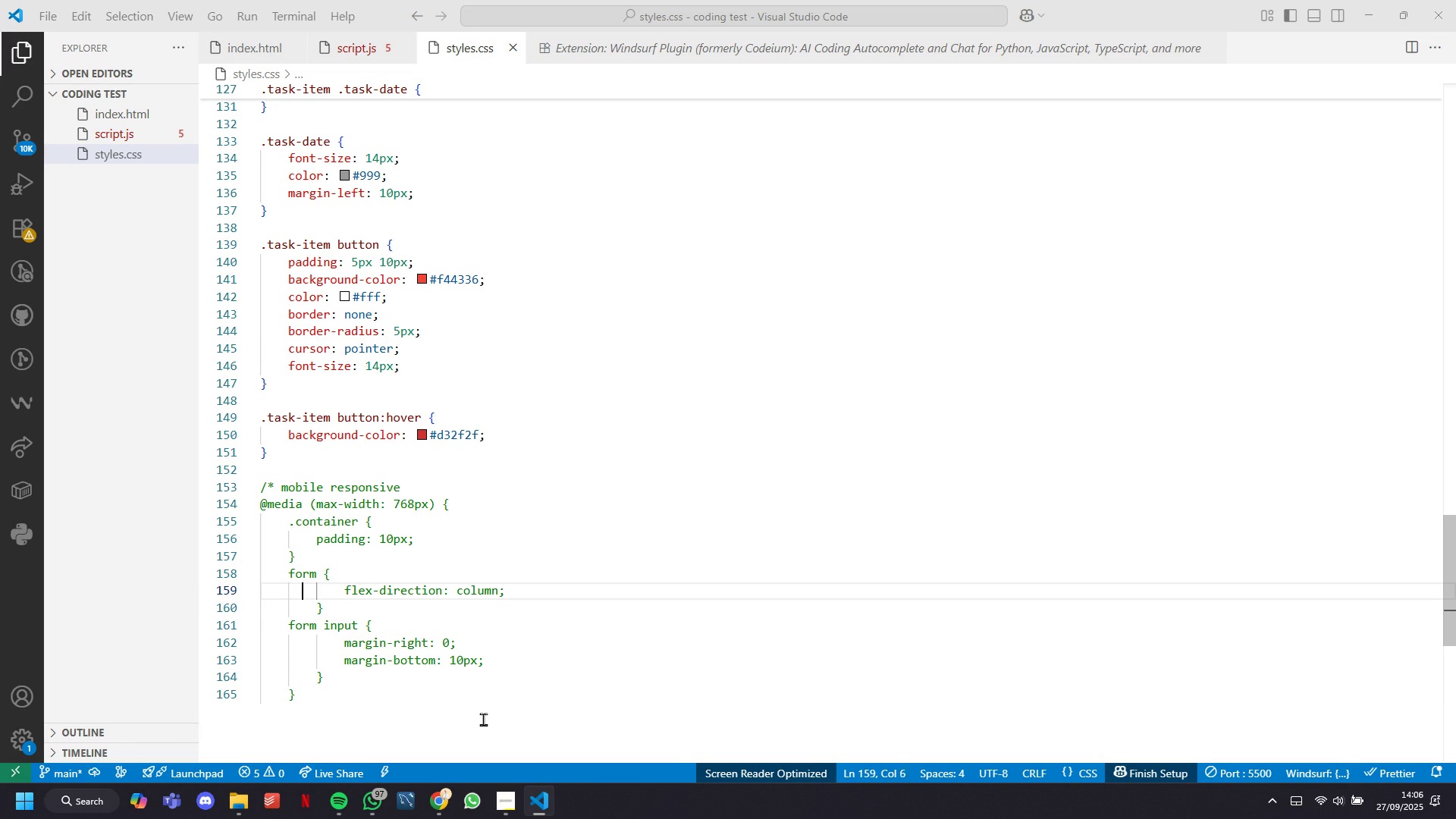 
key(ArrowRight)
 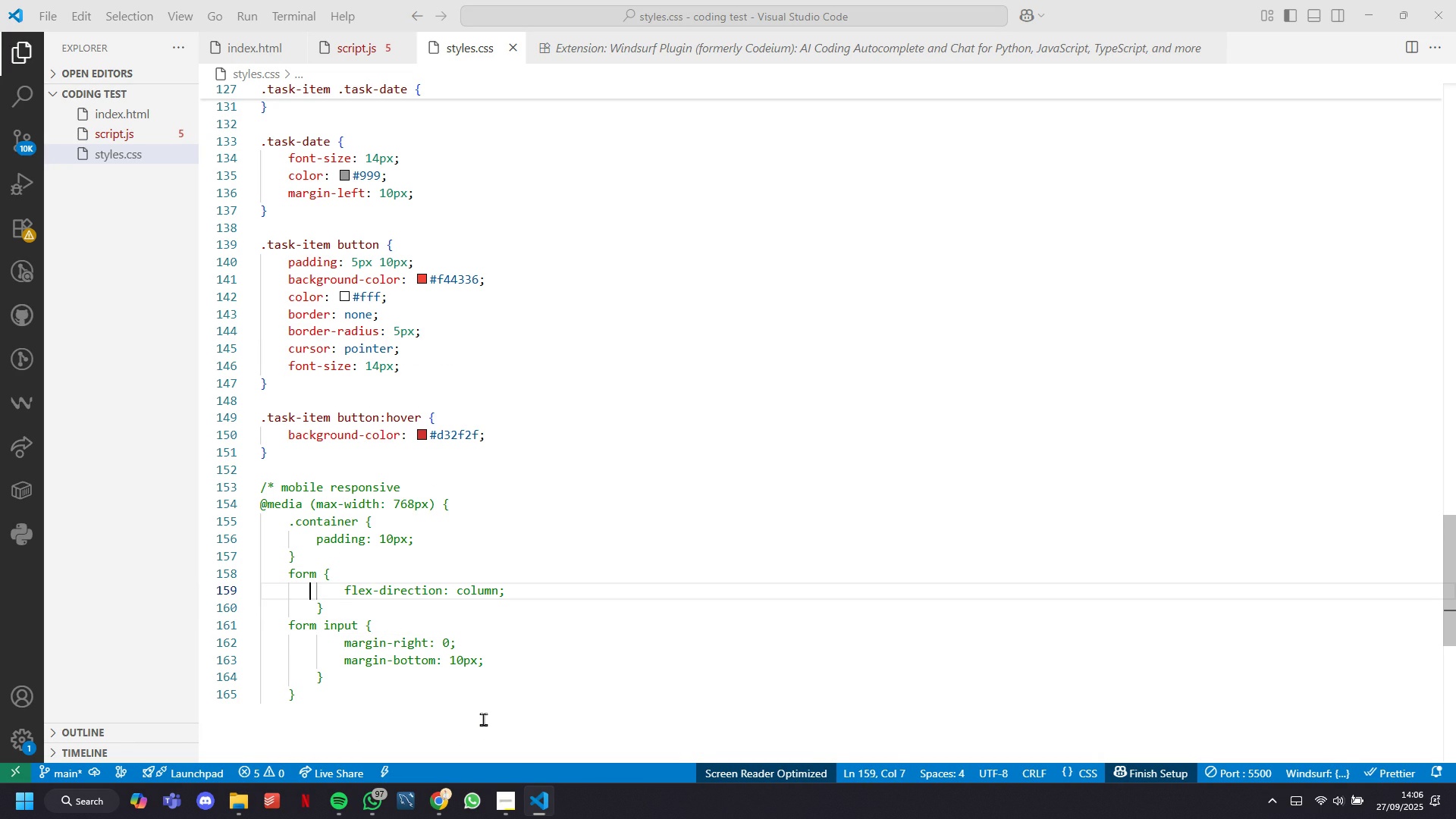 
key(ArrowRight)
 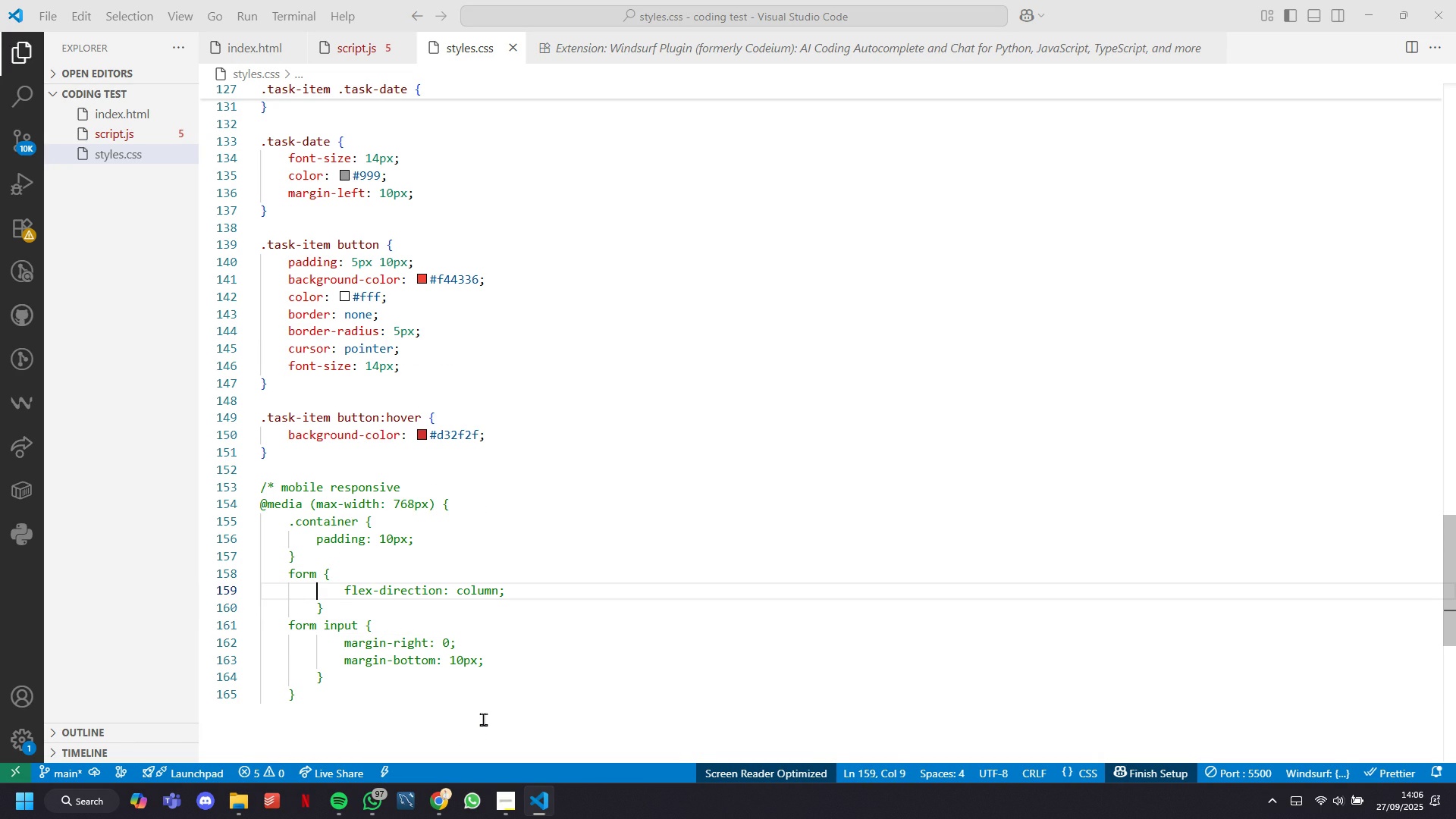 
key(ArrowRight)
 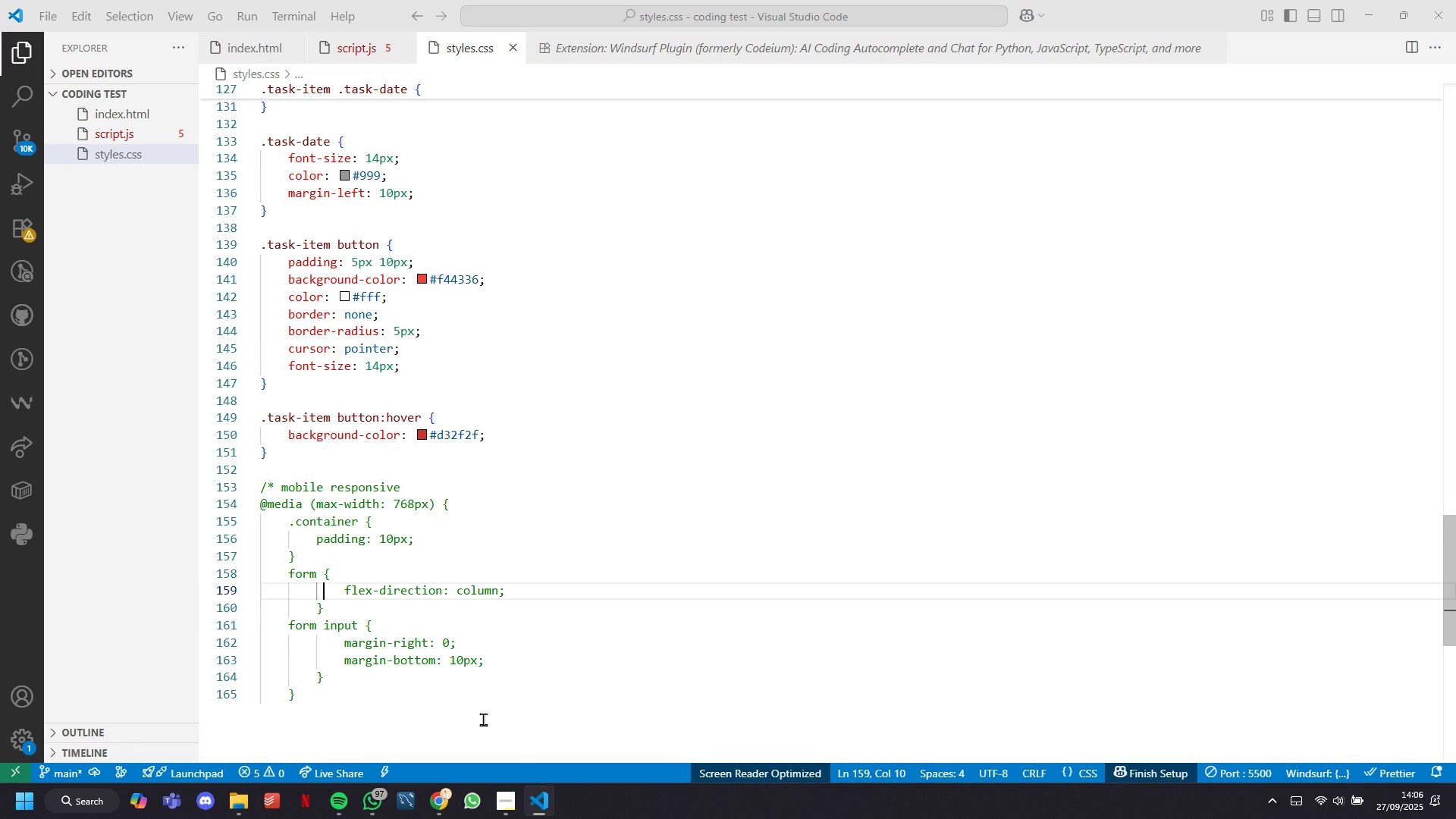 
key(ArrowRight)
 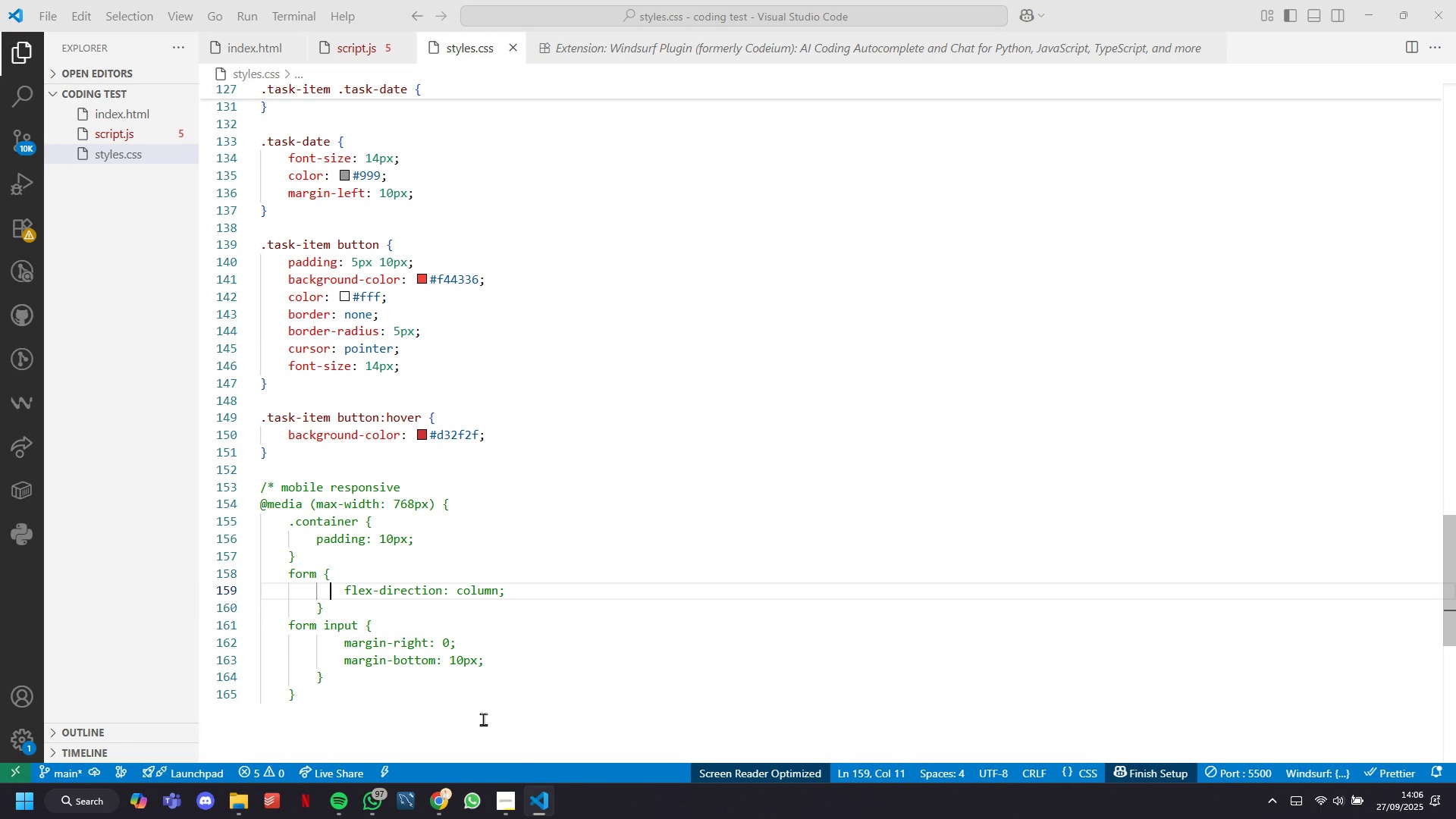 
key(ArrowRight)
 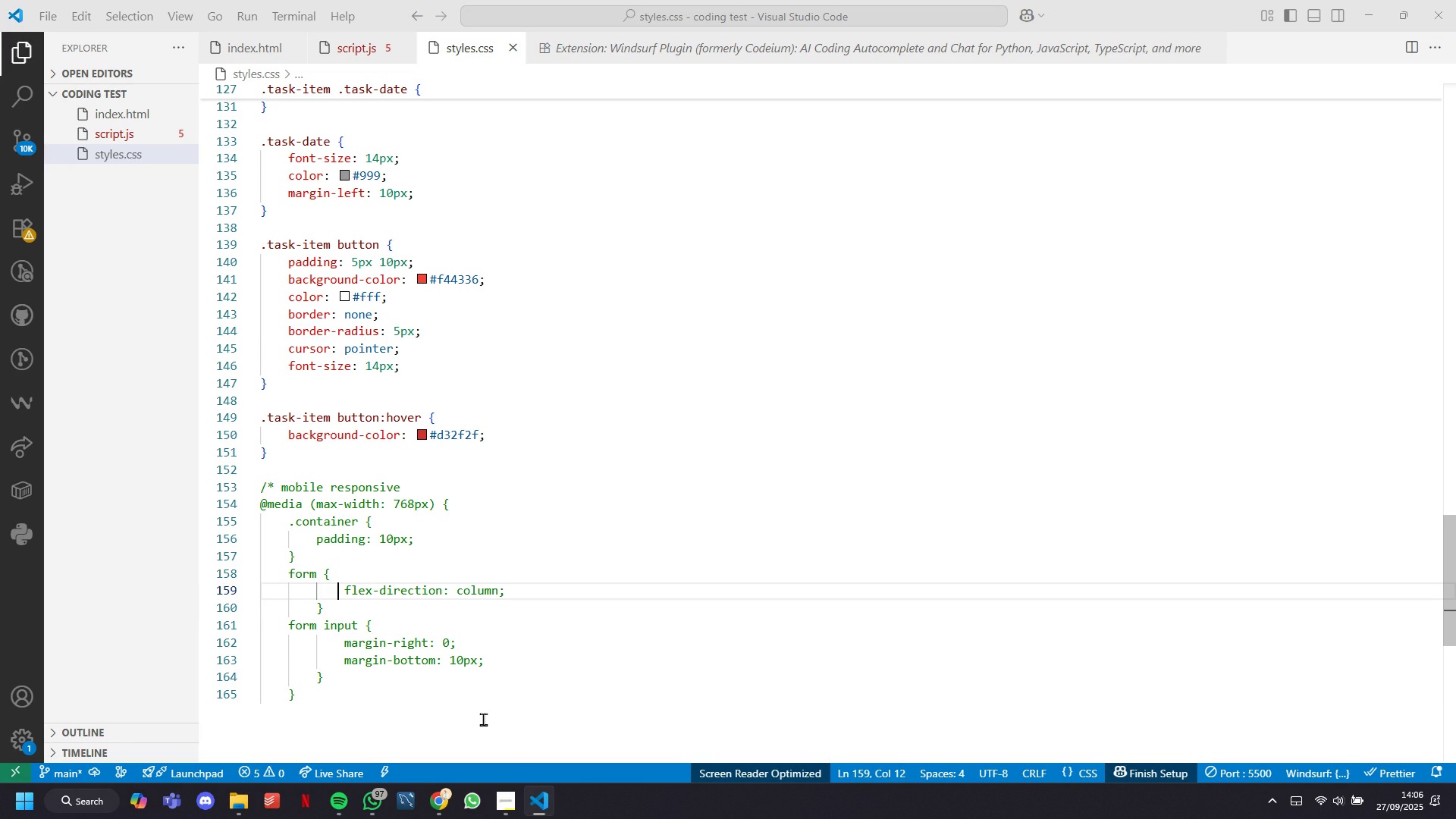 
key(ArrowRight)
 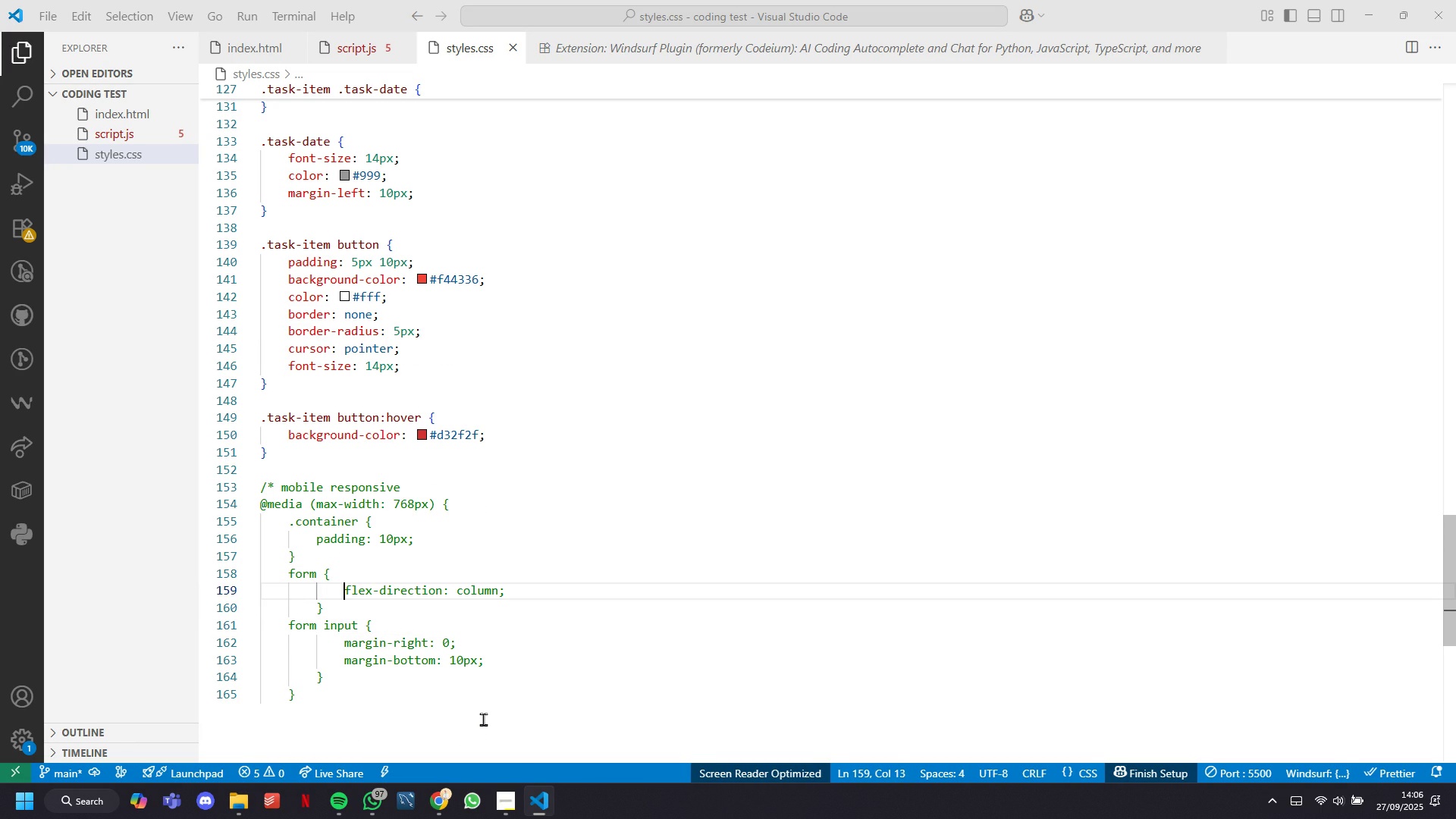 
key(ArrowRight)
 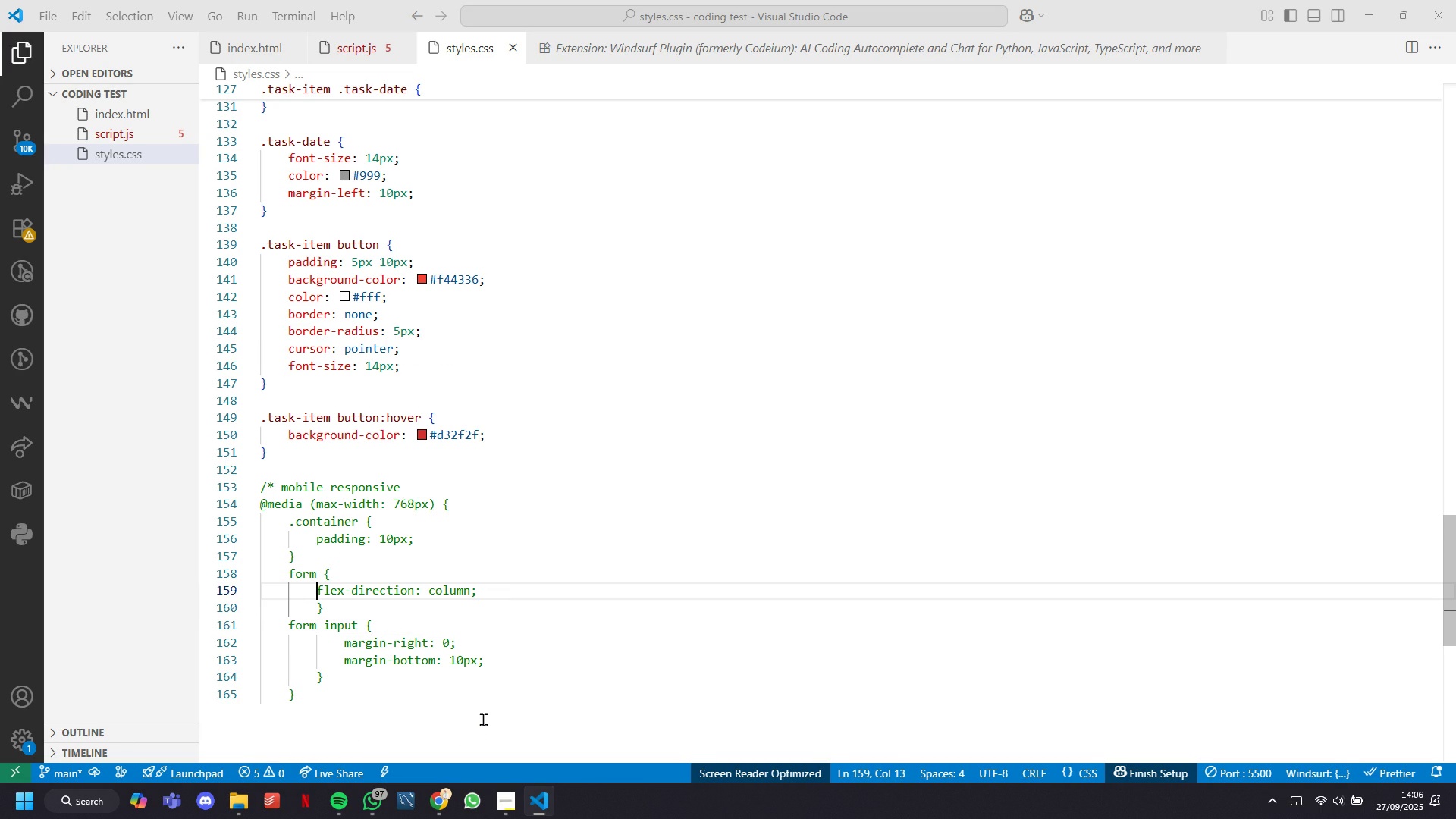 
key(Backspace)
 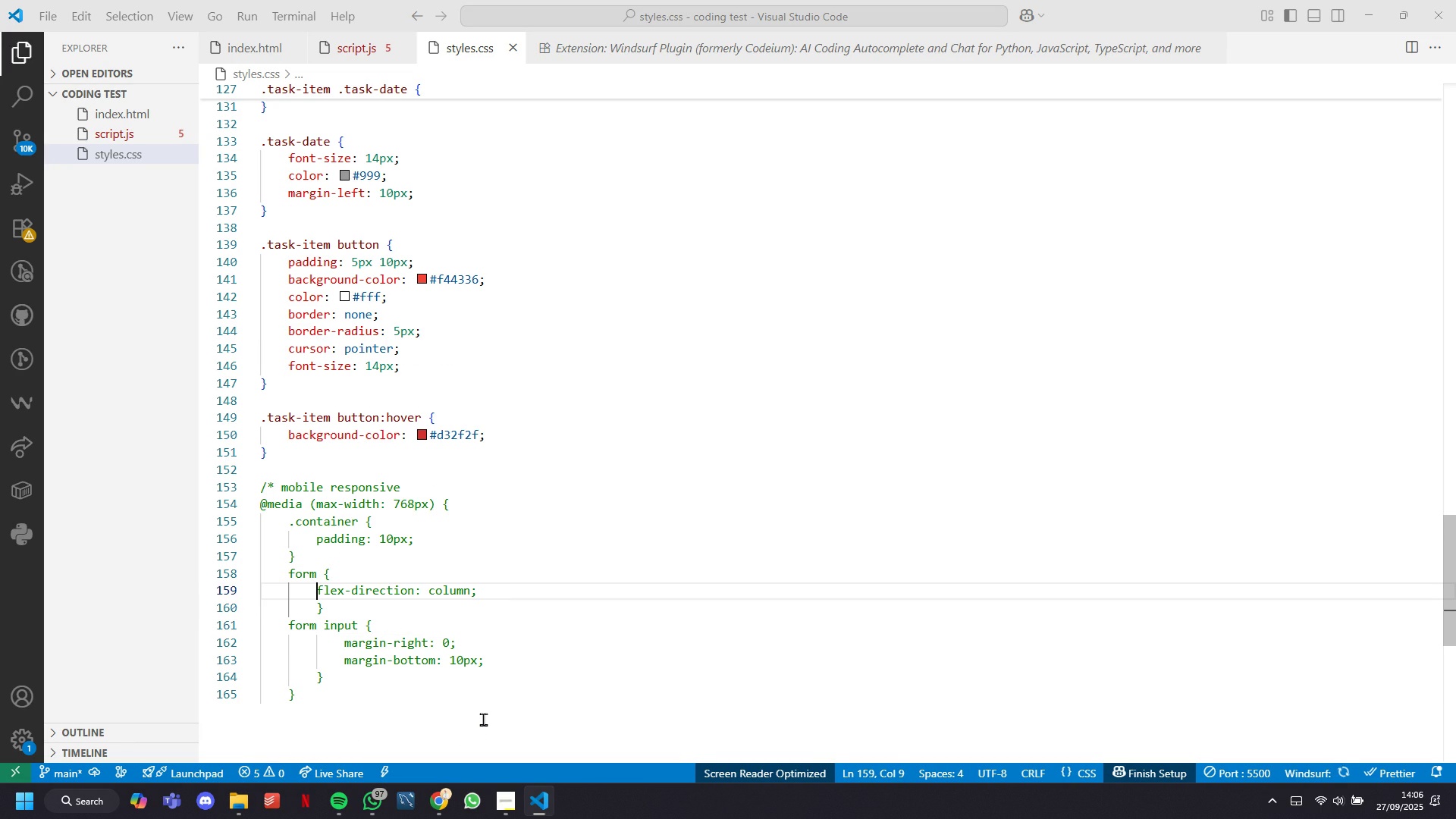 
key(ArrowDown)
 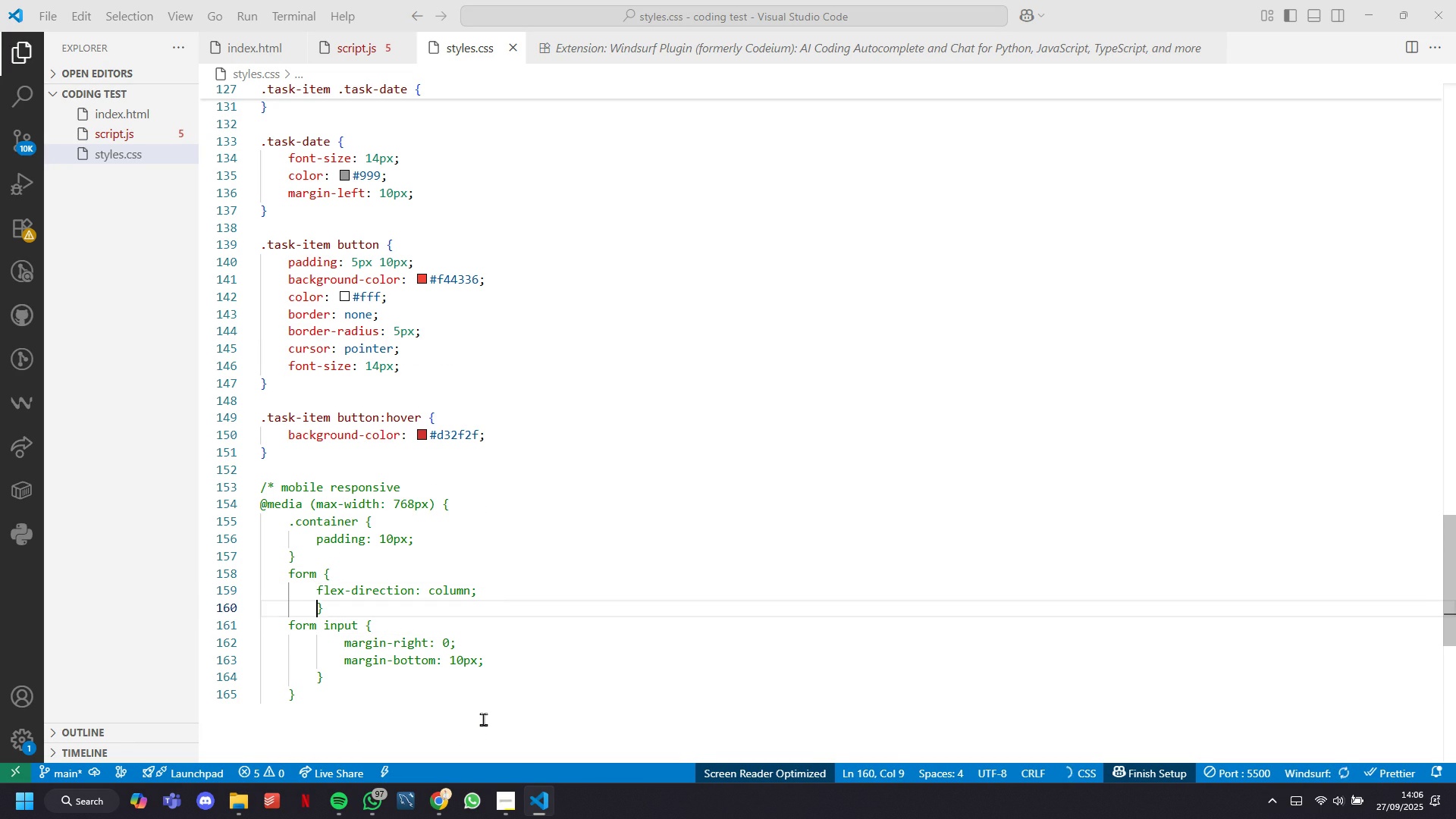 
key(ArrowDown)
 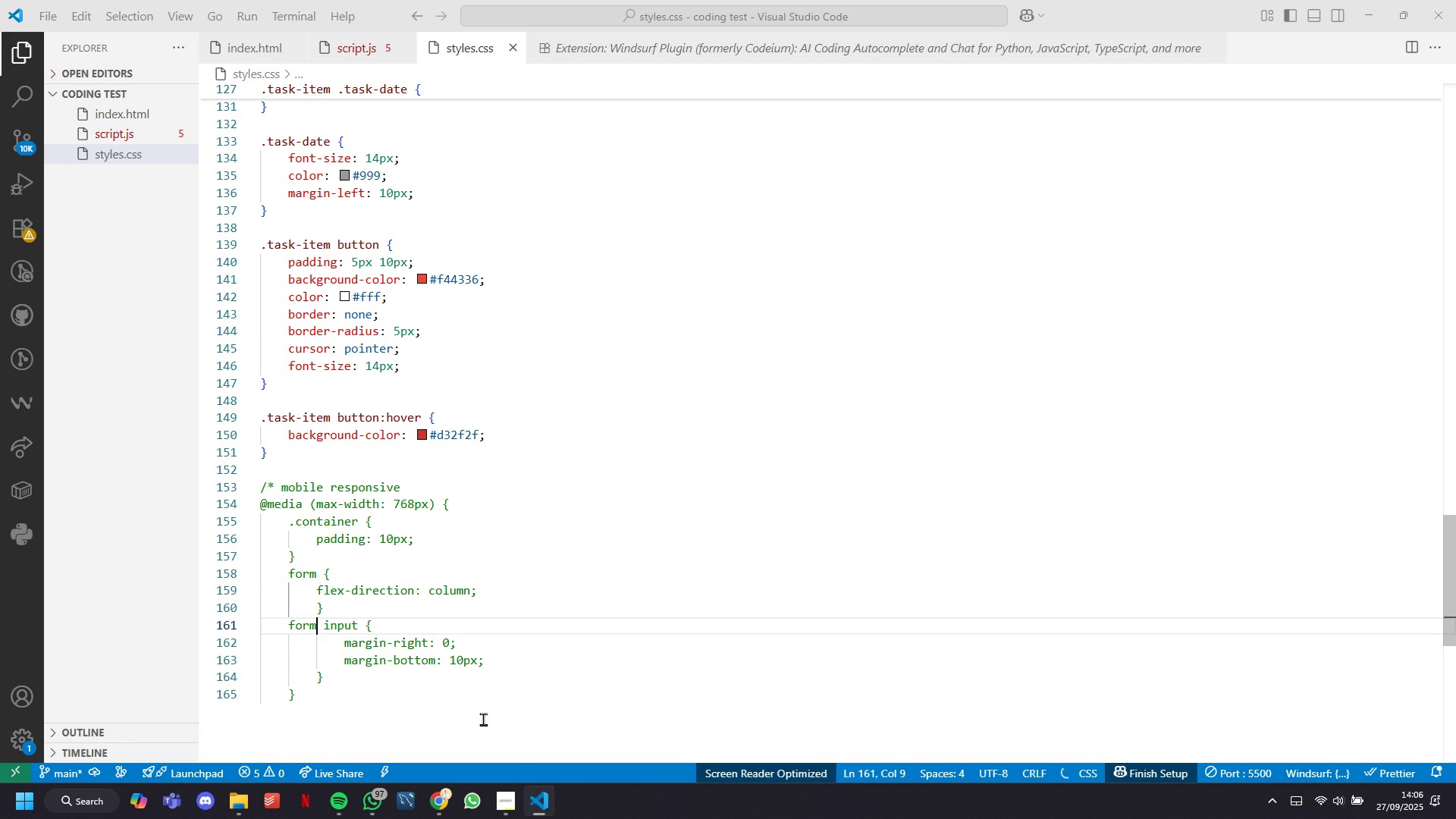 
key(ArrowRight)
 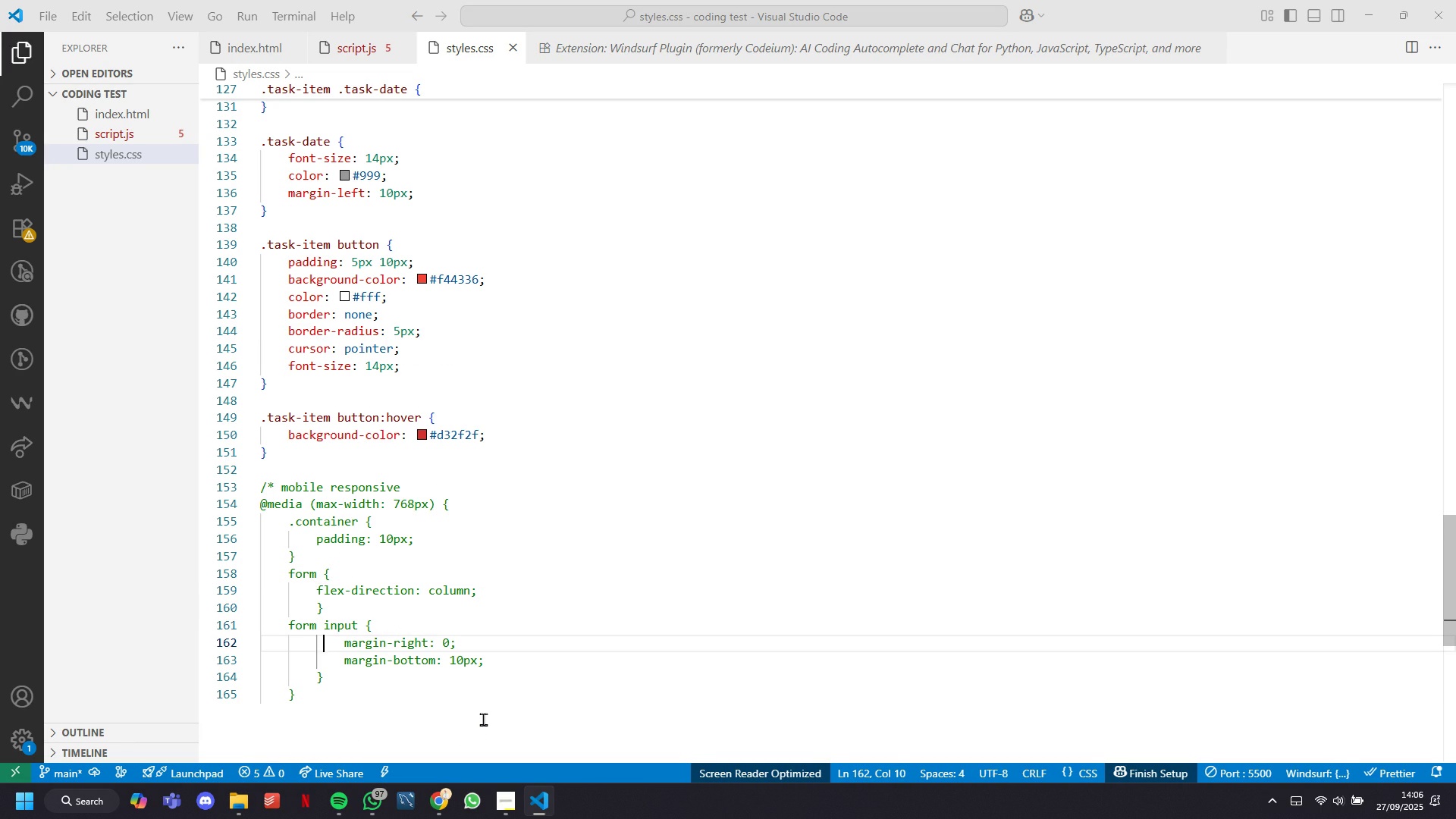 
key(ArrowDown)
 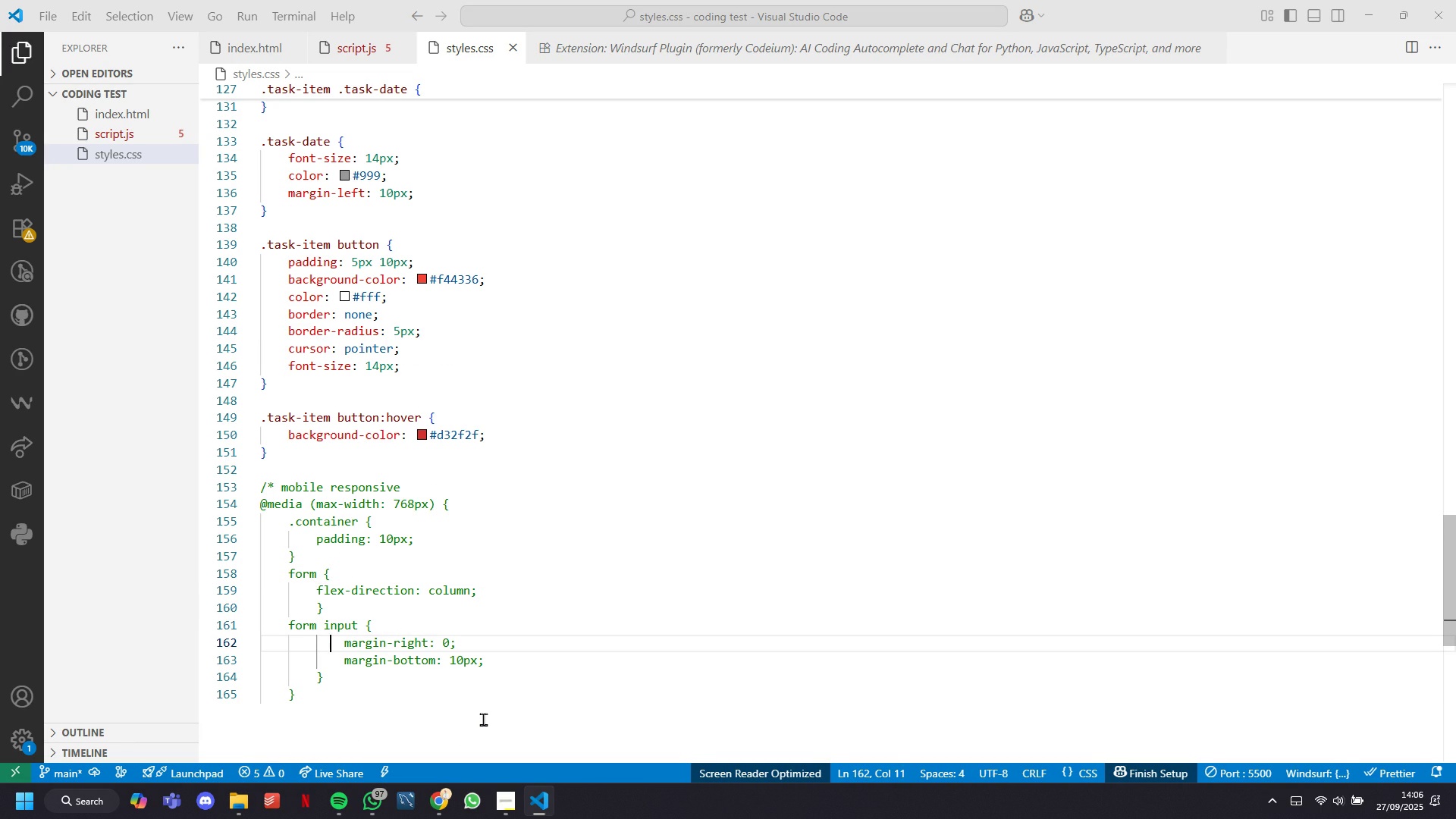 
key(ArrowRight)
 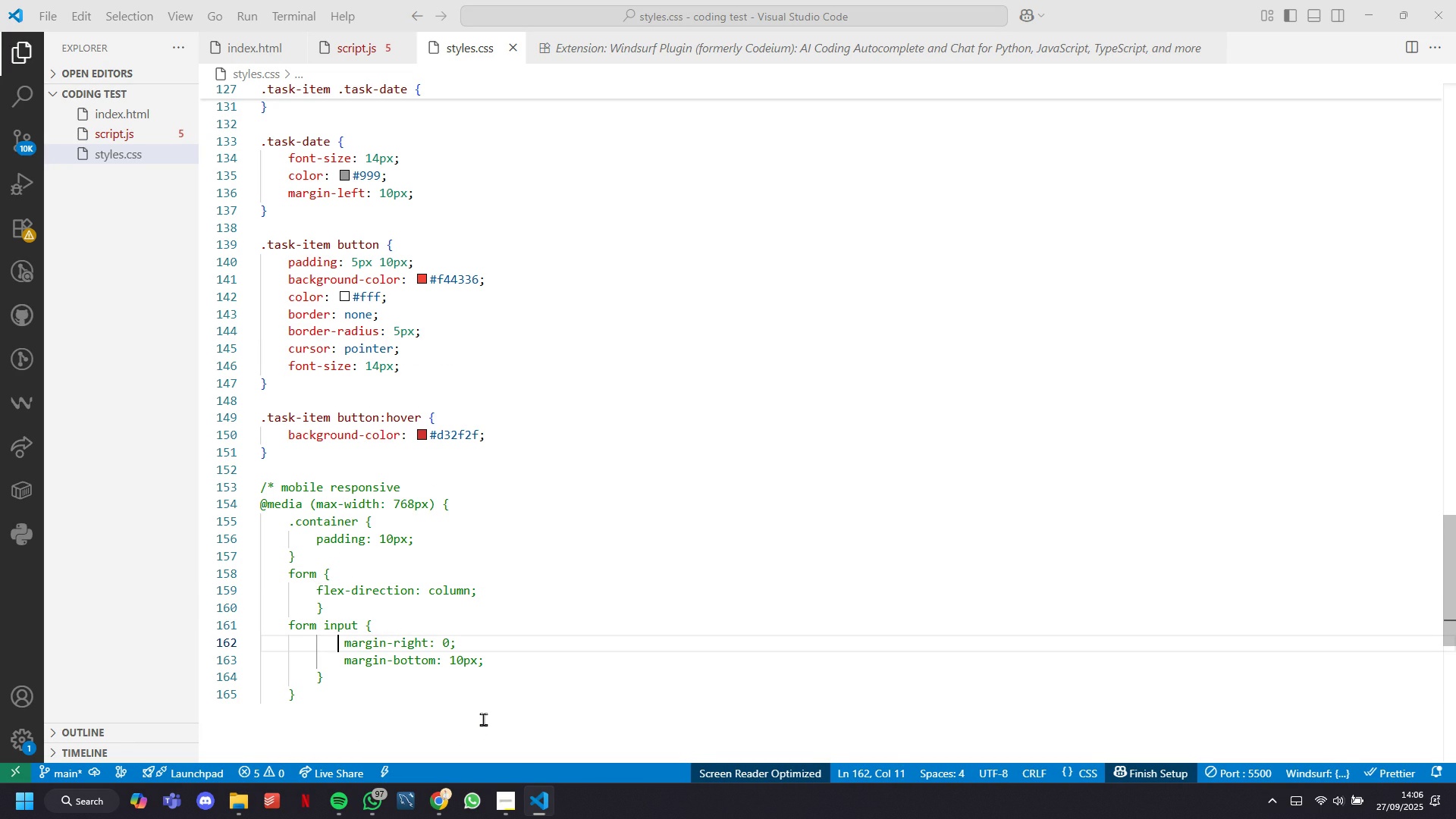 
key(ArrowRight)
 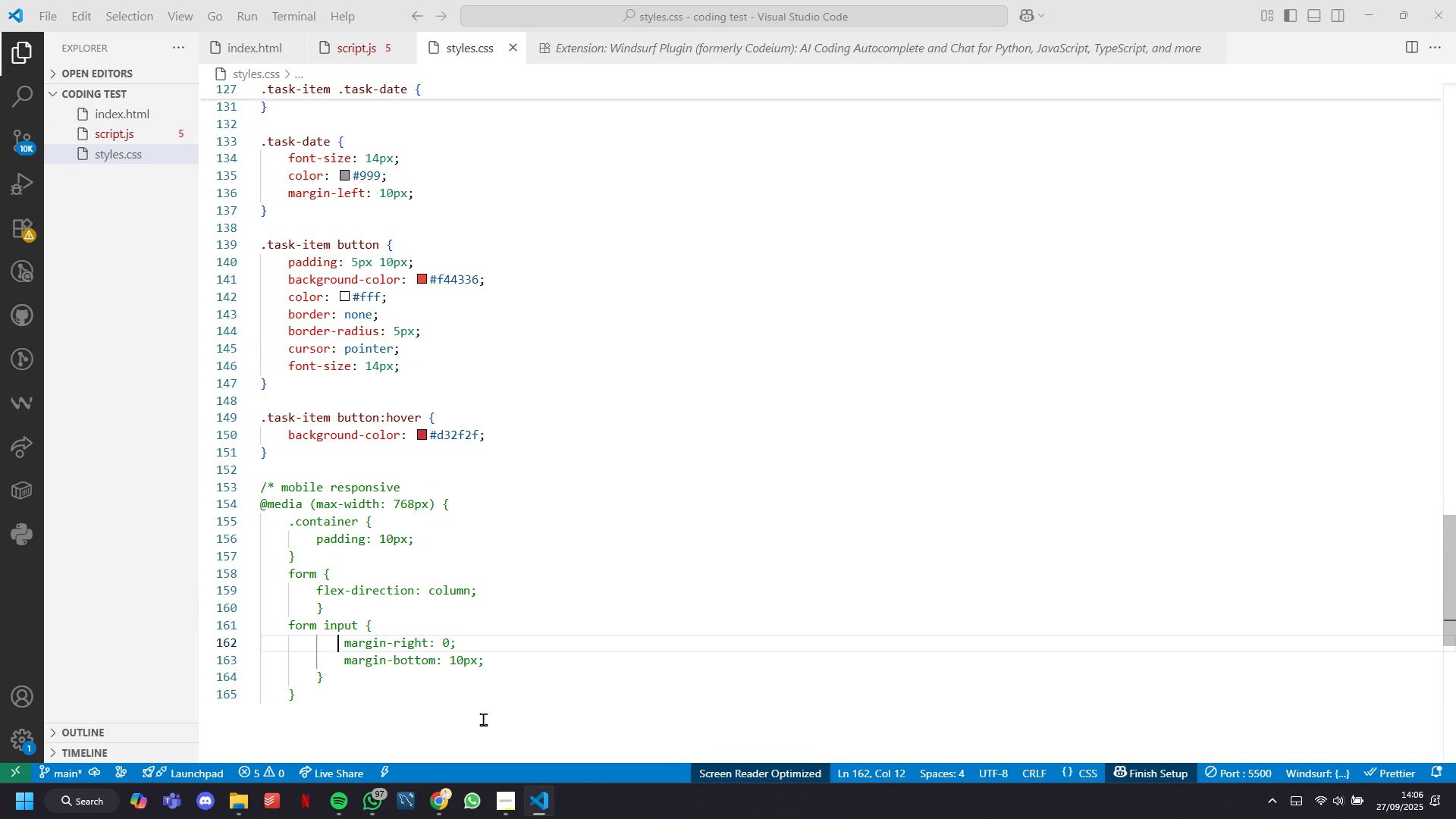 
key(ArrowRight)
 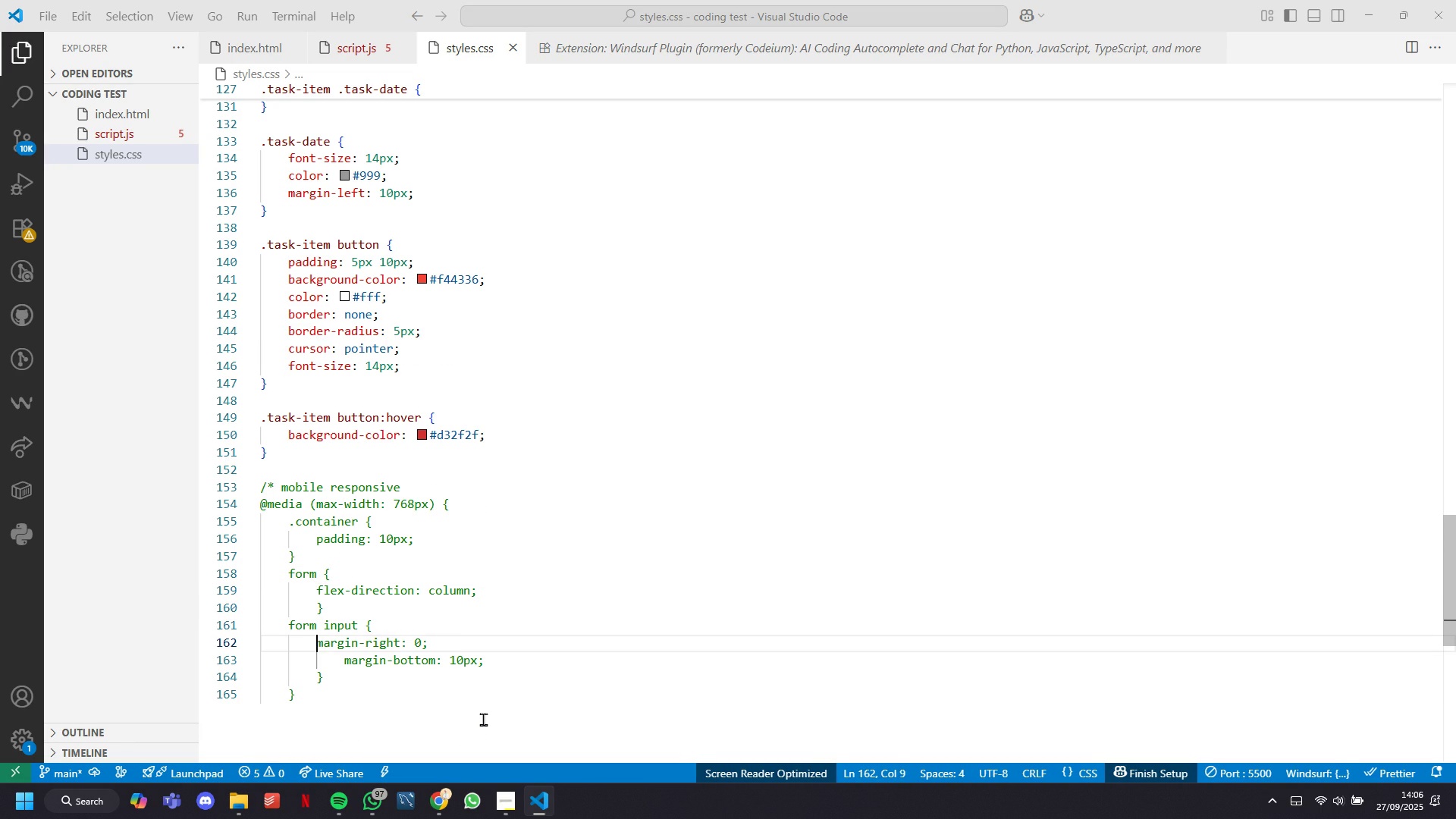 
key(Backspace)
 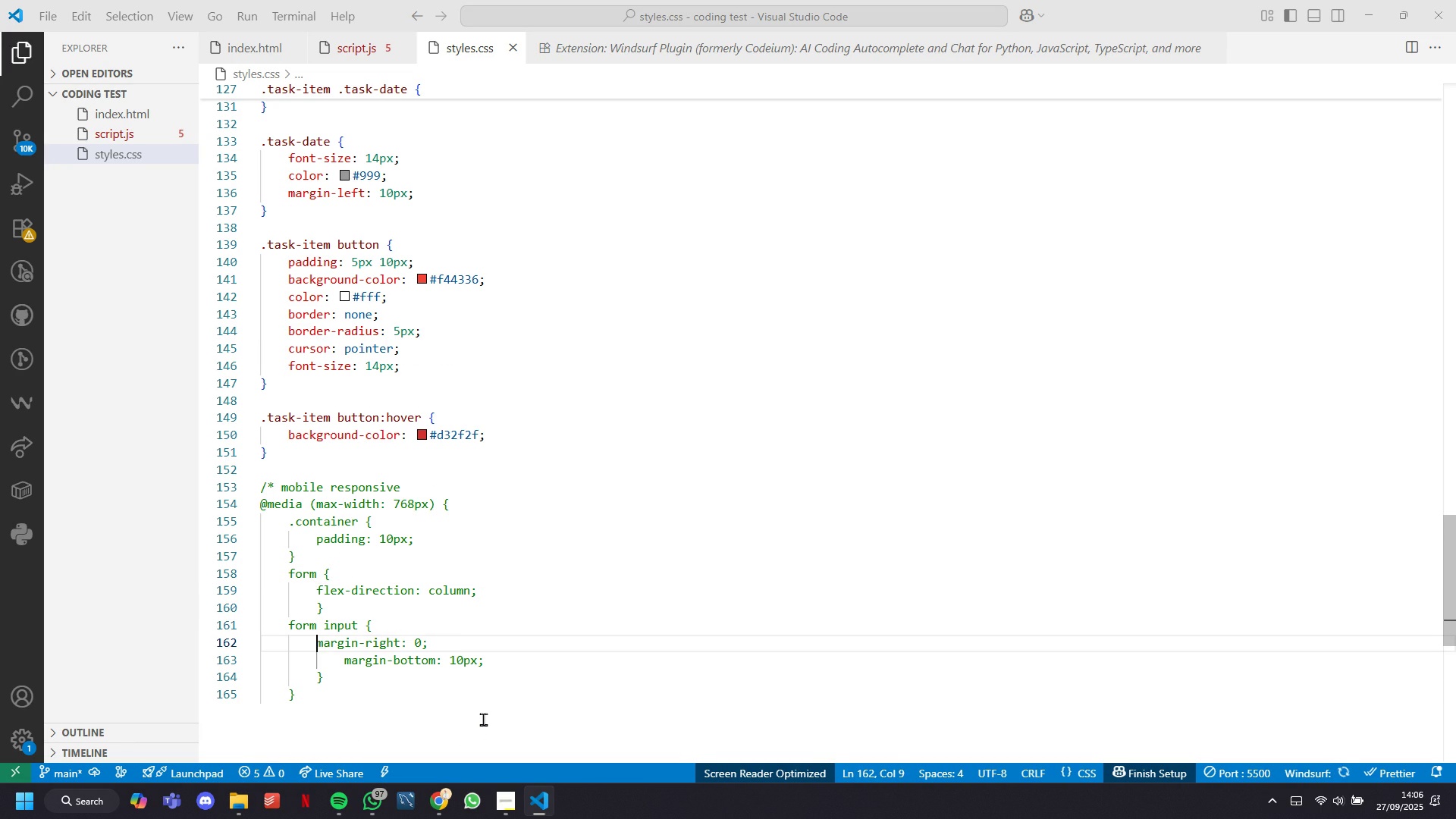 
key(ArrowDown)
 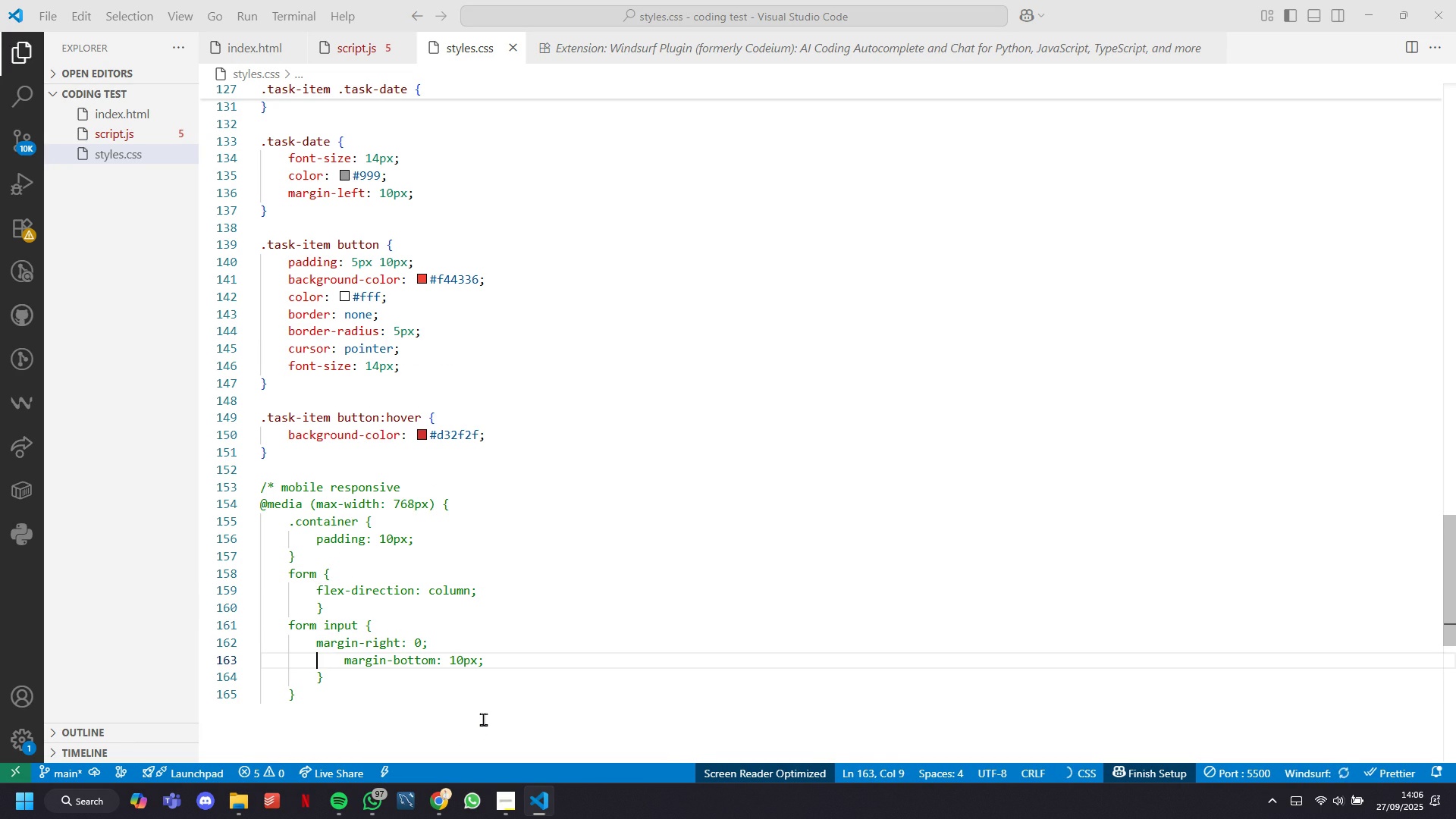 
key(ArrowRight)
 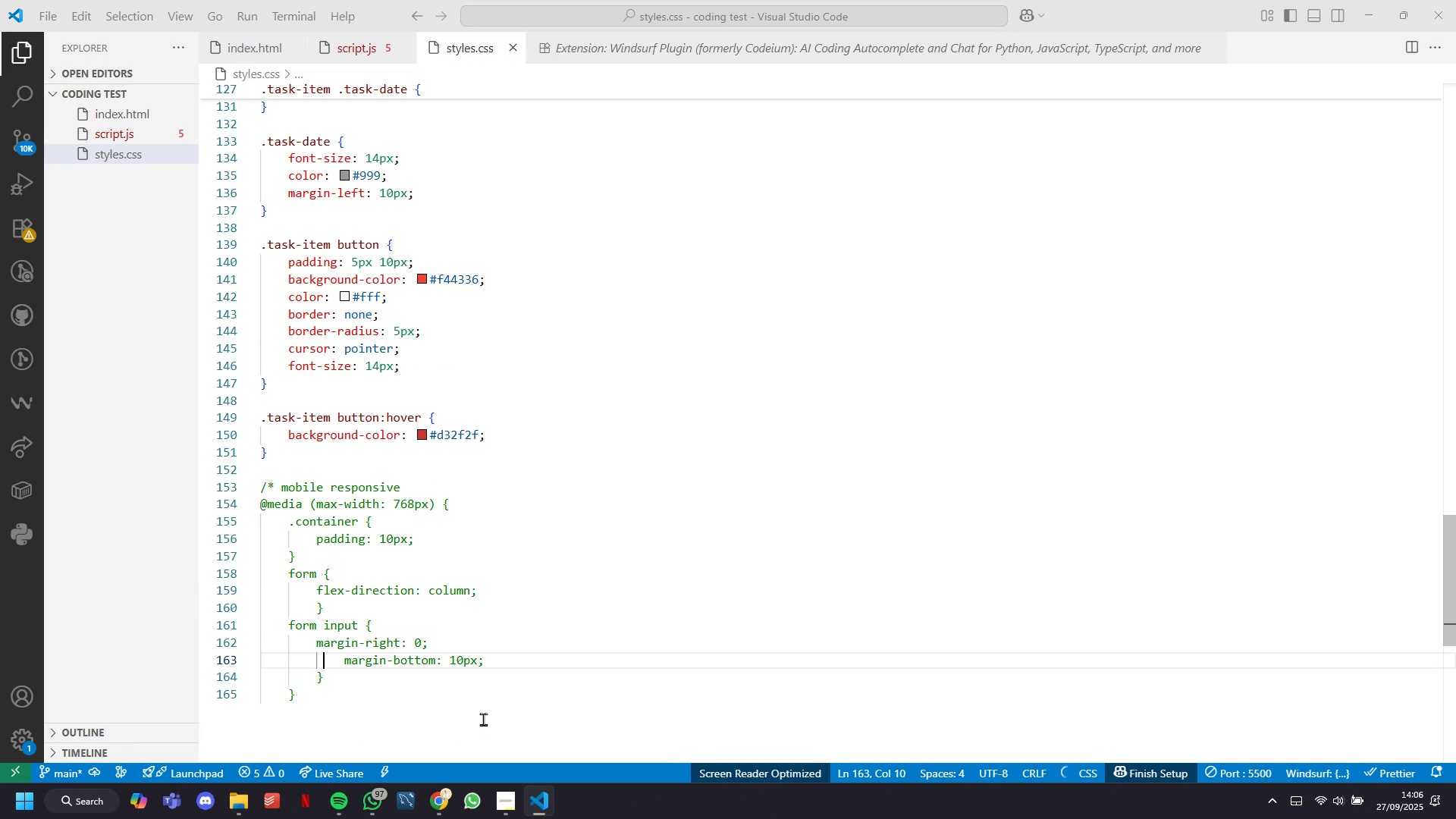 
key(ArrowRight)
 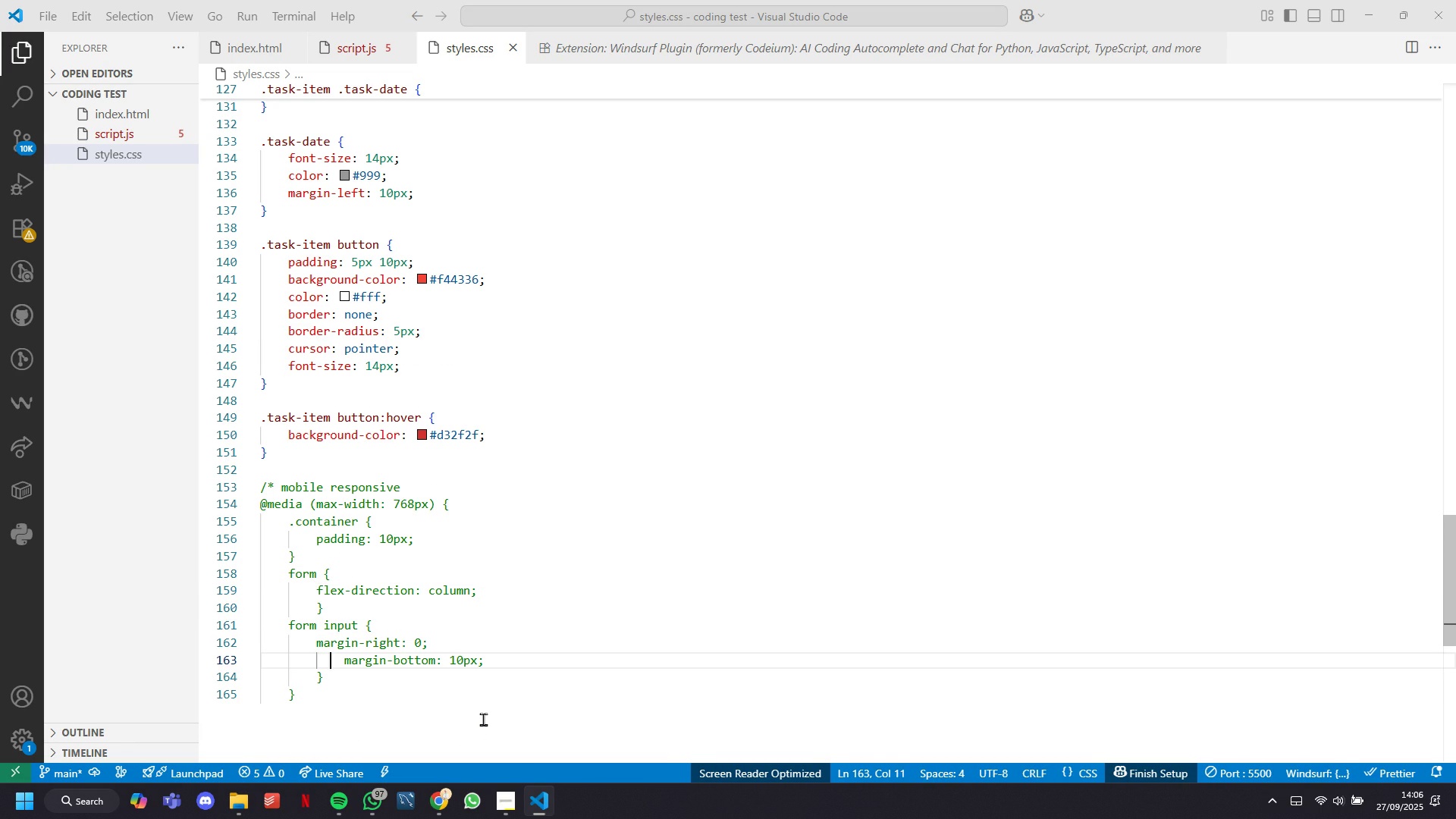 
key(ArrowRight)
 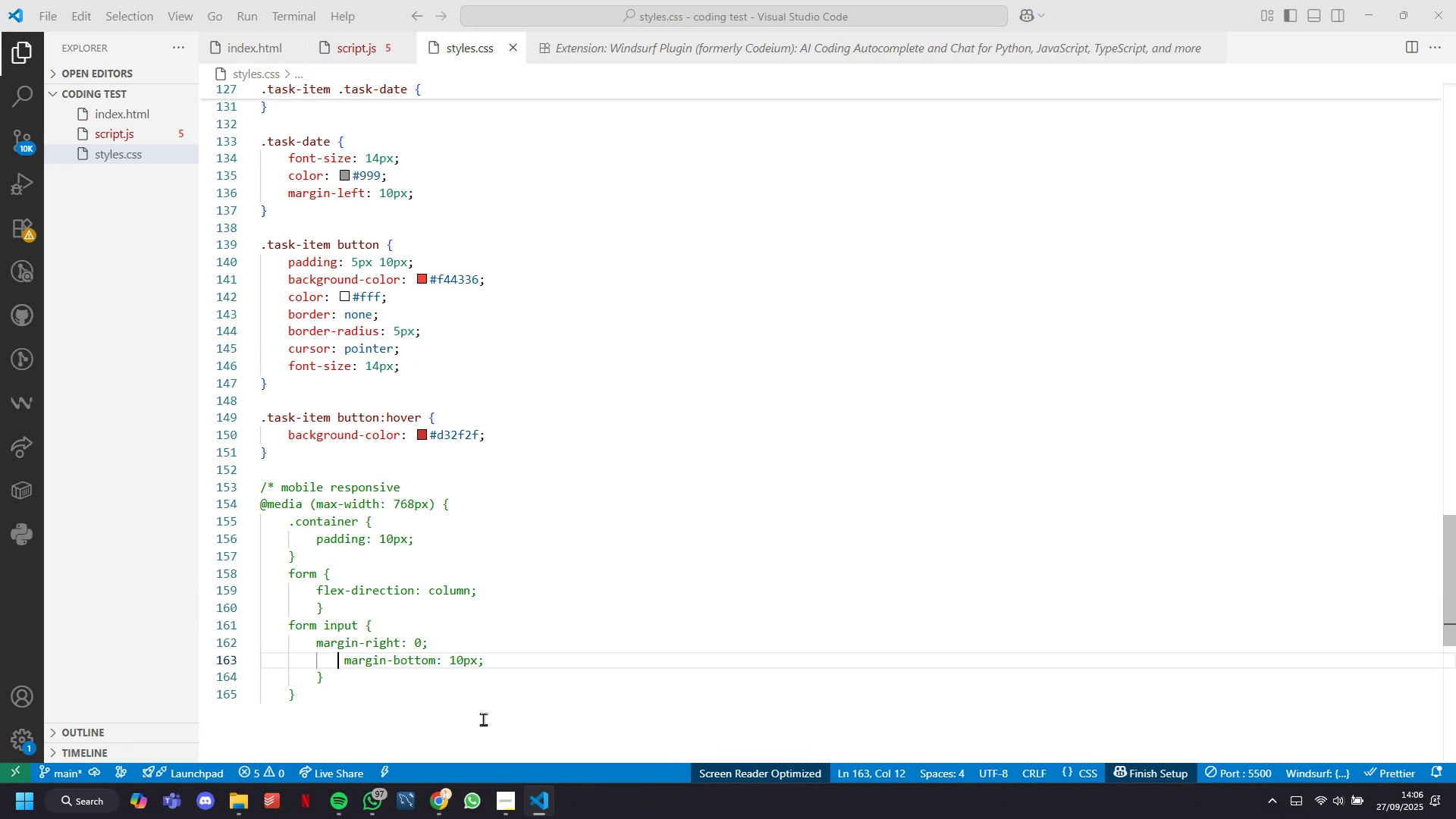 
key(ArrowRight)
 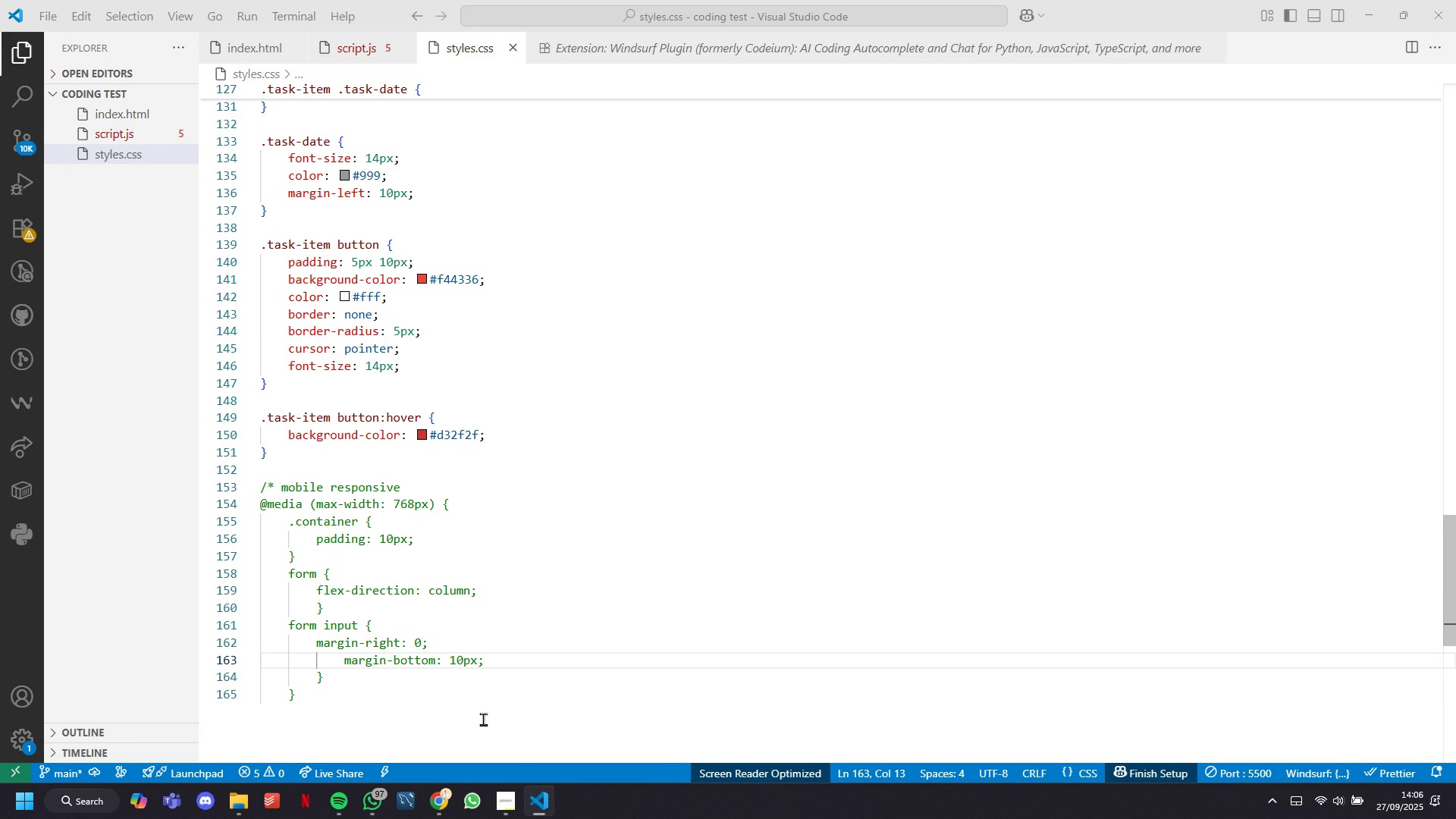 
key(Backspace)
 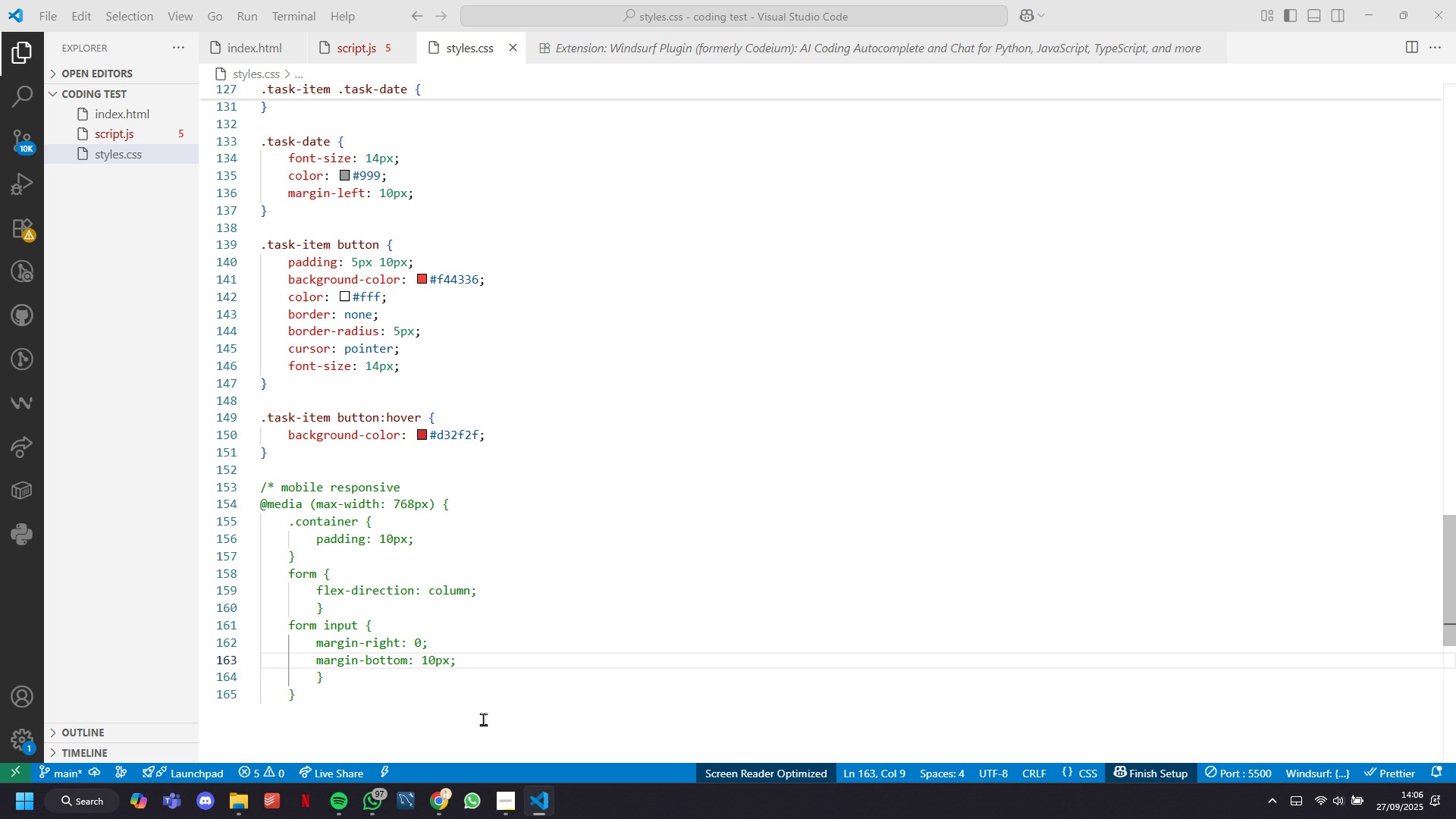 
key(ArrowDown)
 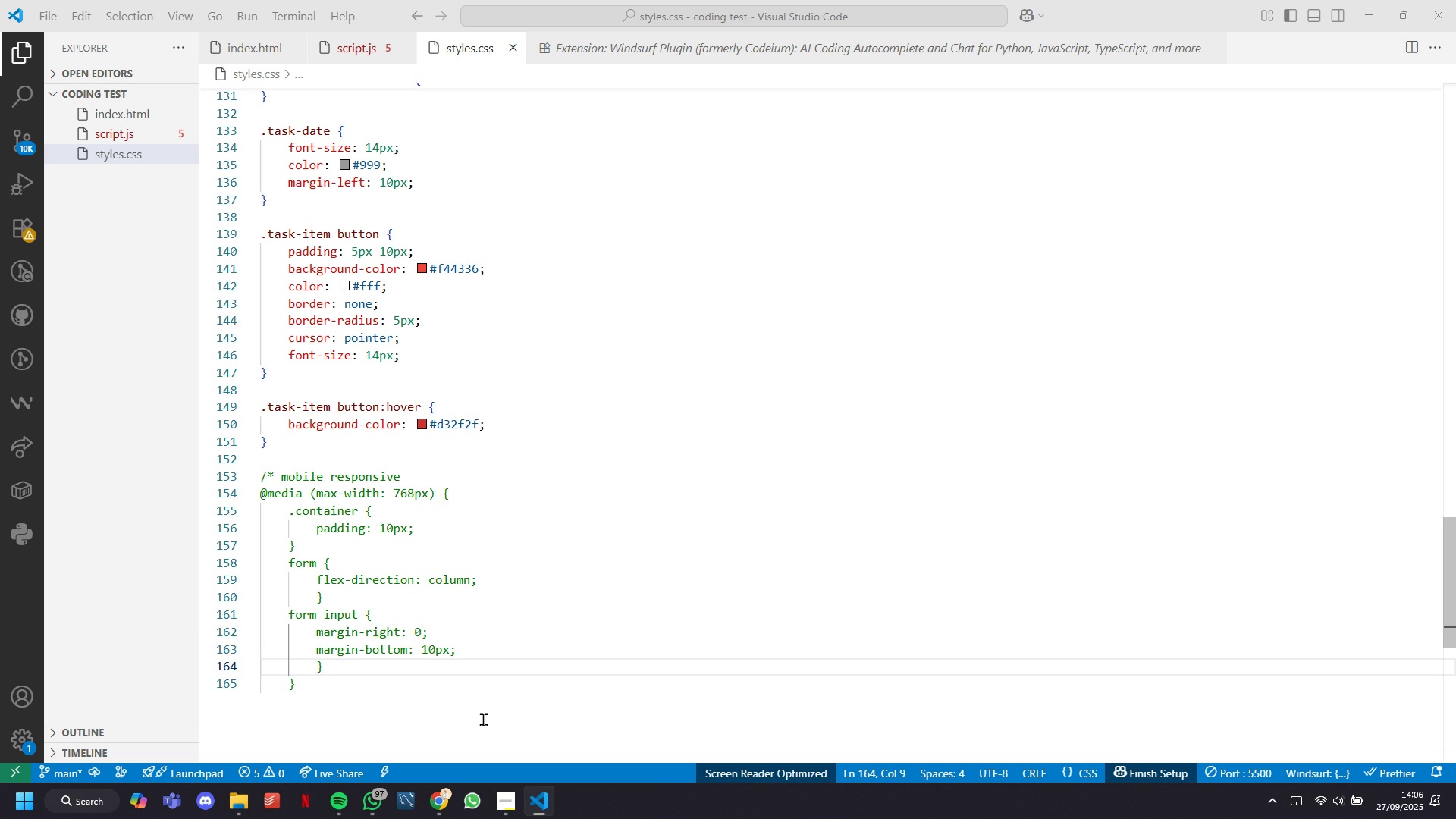 
key(ArrowRight)
 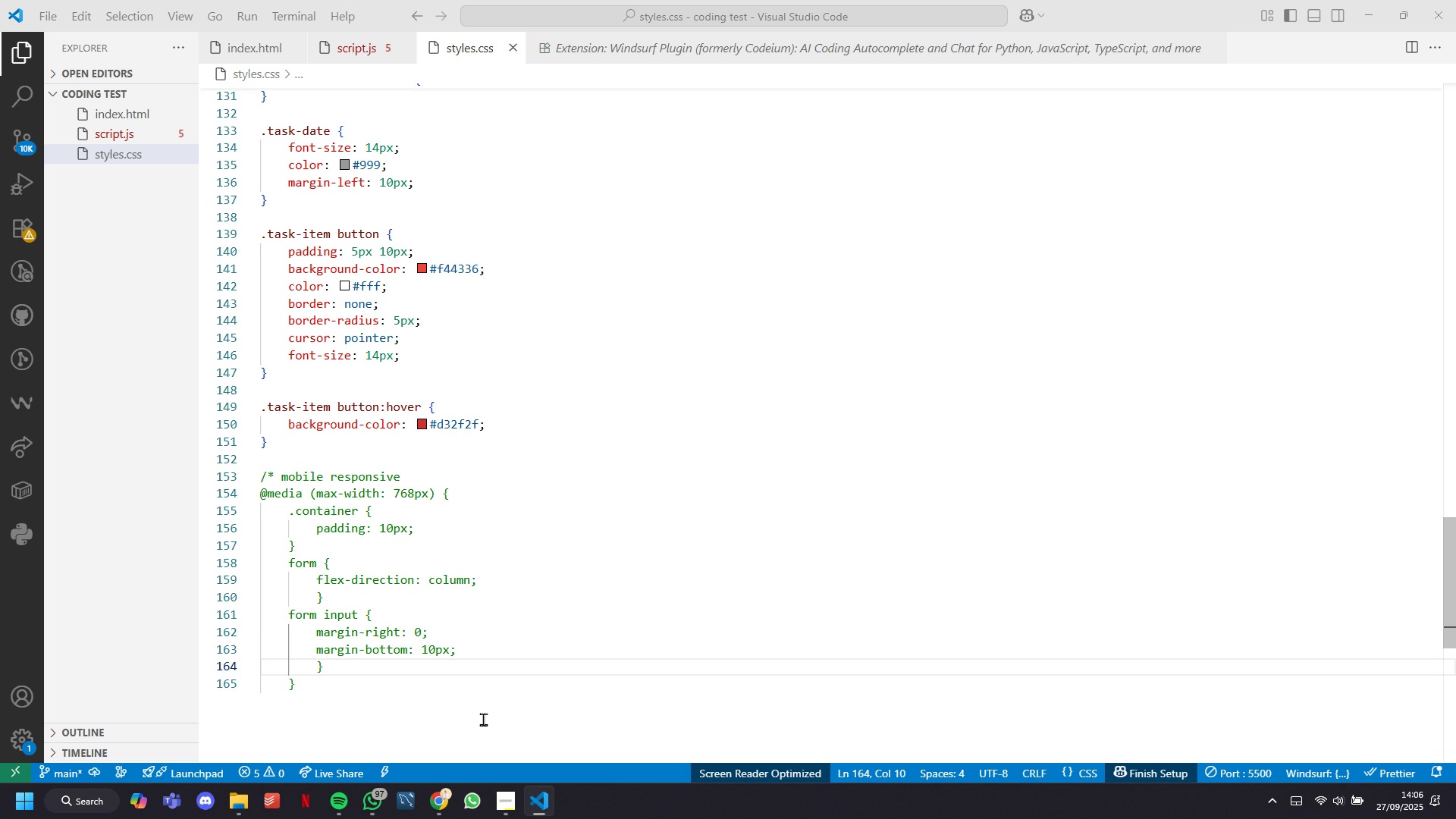 
key(Enter)
 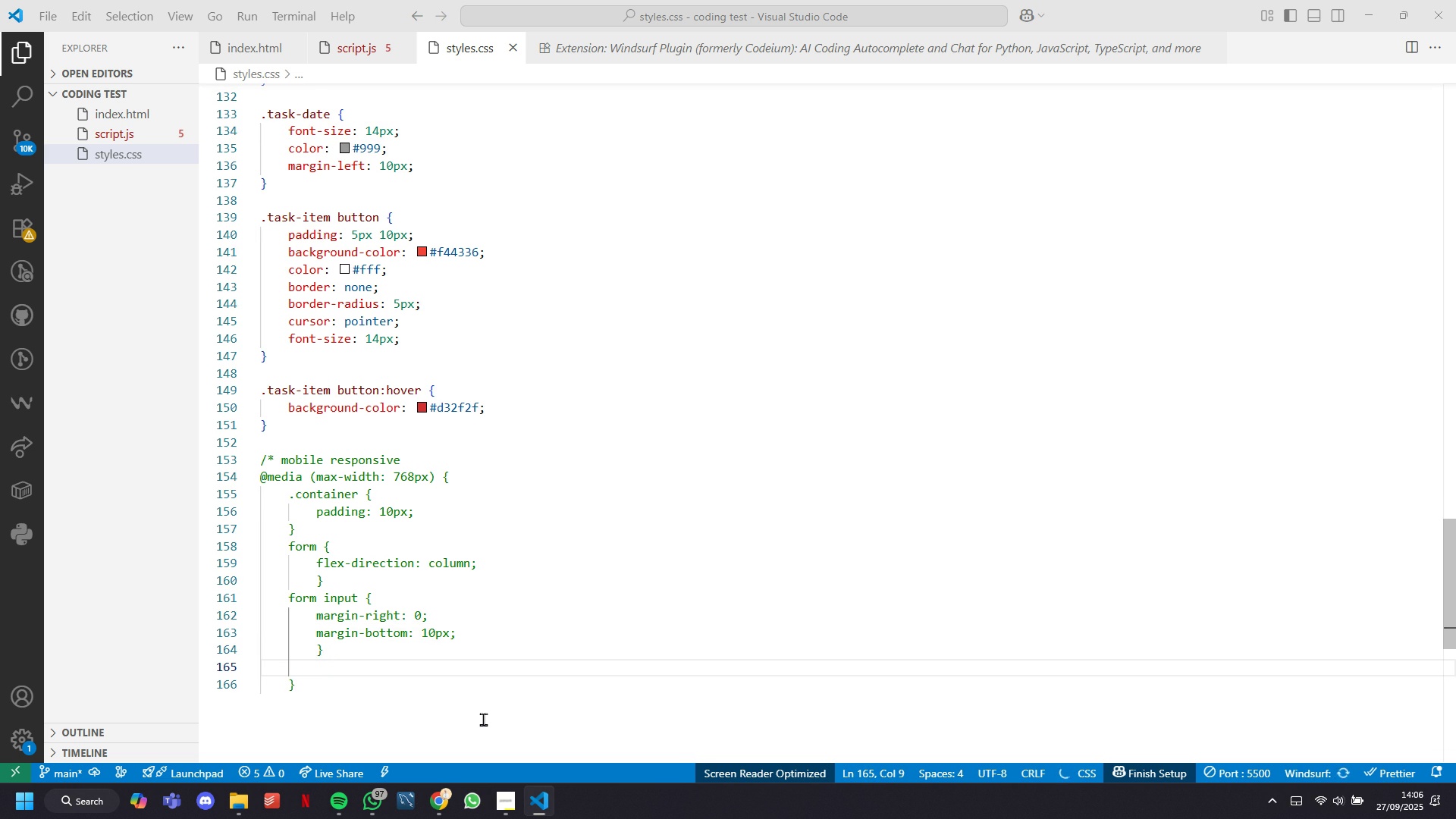 
key(Backspace)
type(.tad)
key(Backspace)
type(sk_)
key(Backspace)
type(-)
key(Tab)
 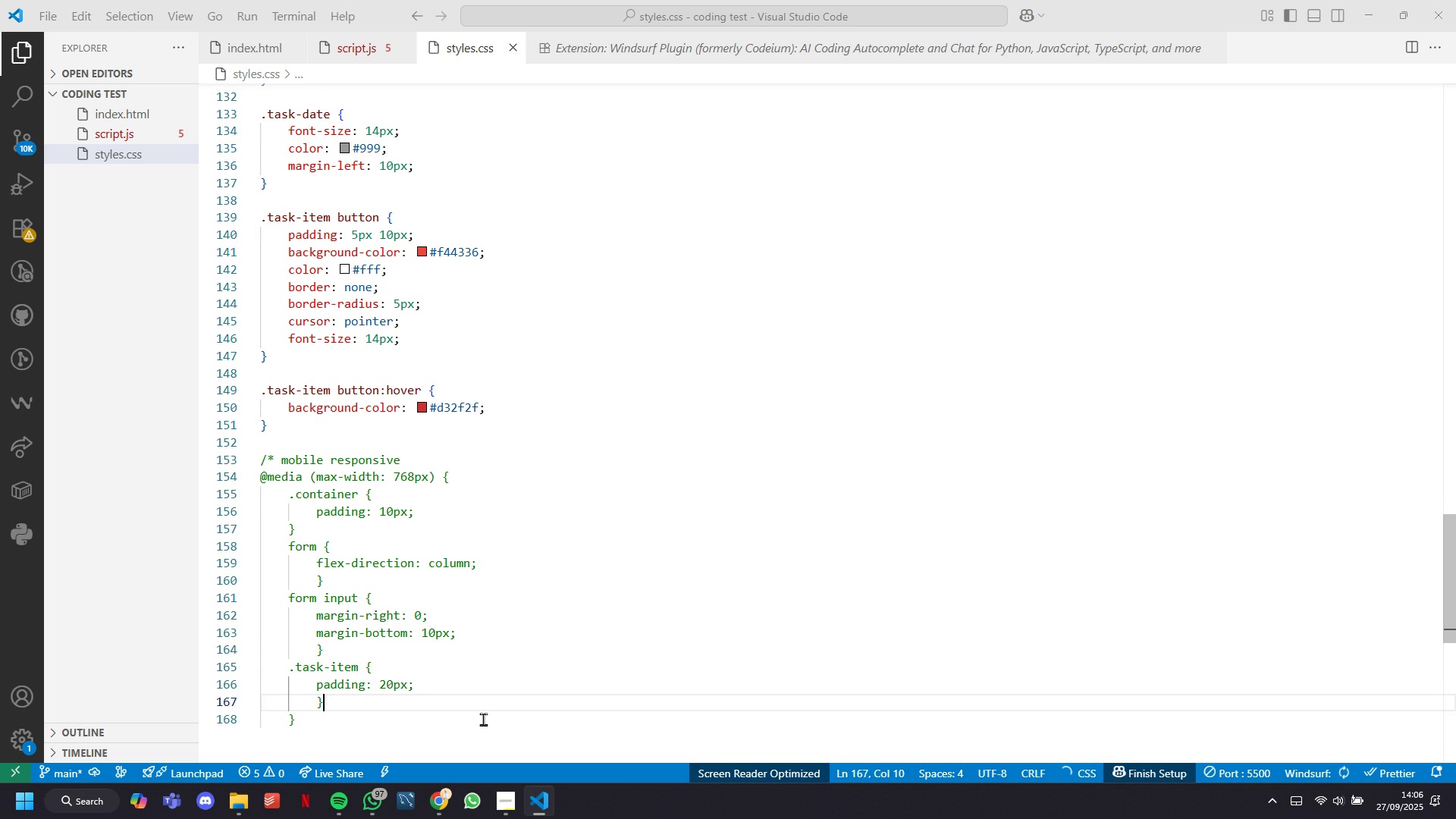 
key(ArrowLeft)
 